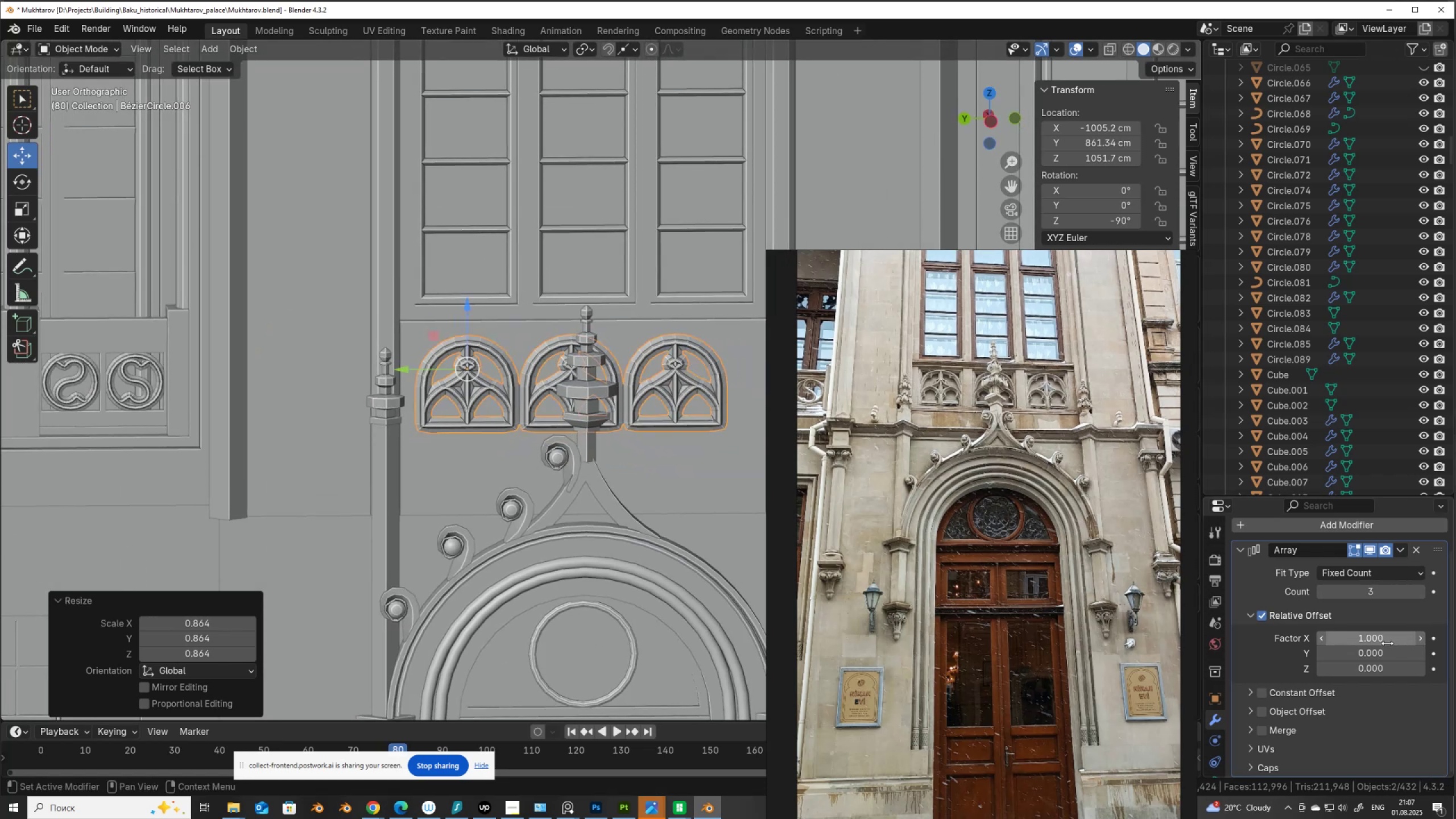 
hold_key(key=ShiftLeft, duration=1.14)
left_click_drag(start_coordinate=[1370, 638], to_coordinate=[224, 636])
 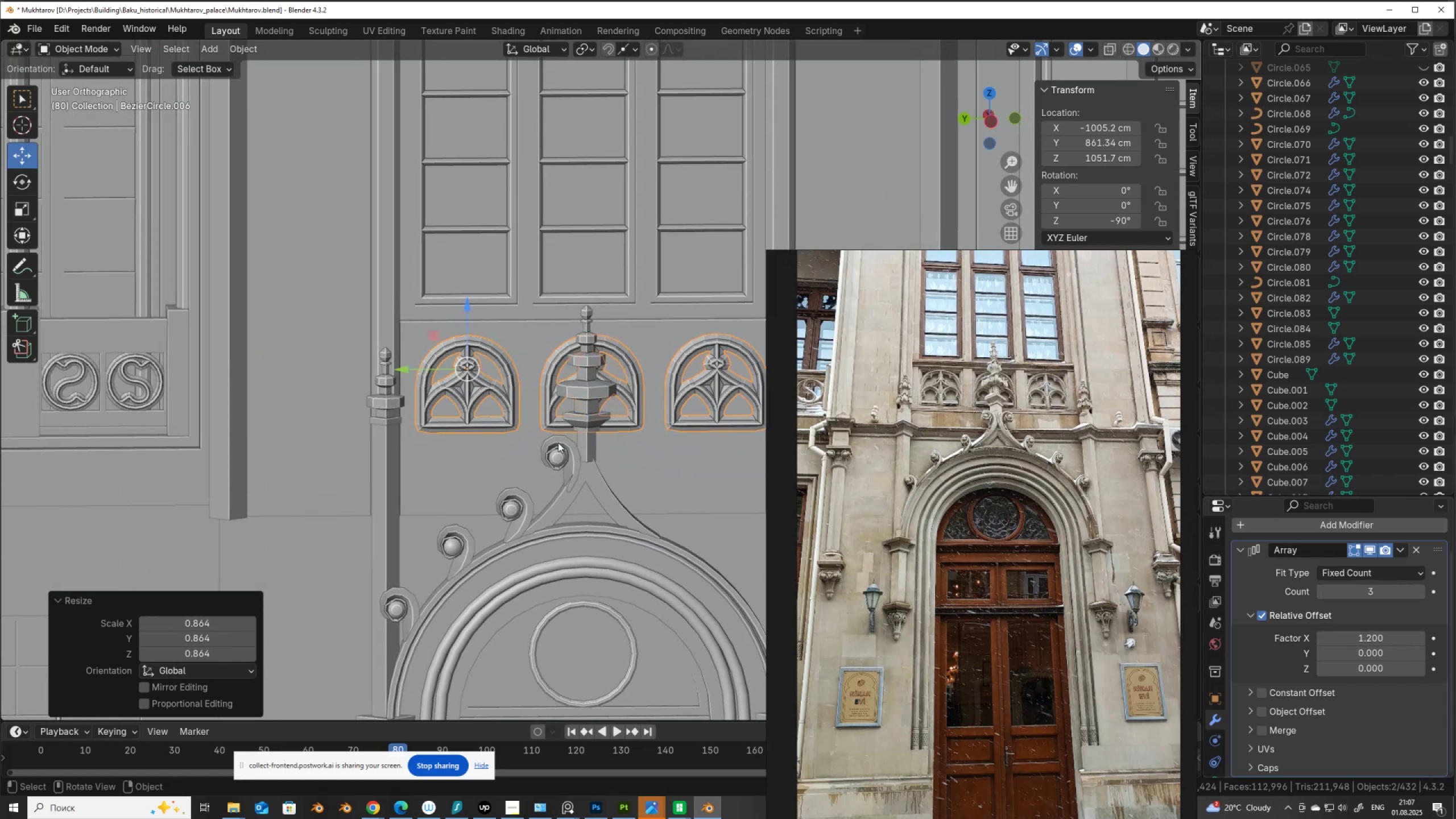 
hold_key(key=AltLeft, duration=0.51)
 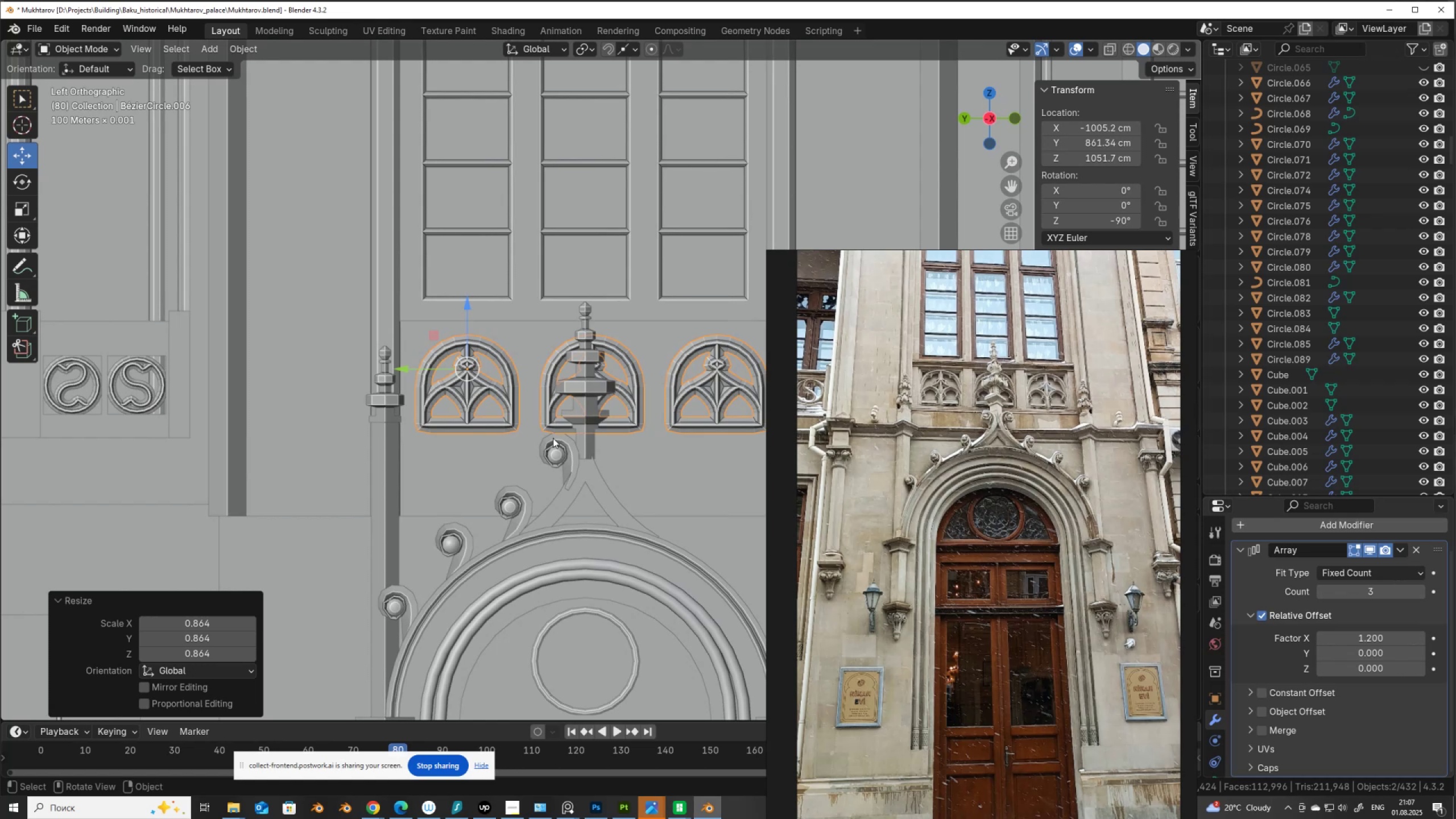 
scroll: coordinate [553, 438], scroll_direction: down, amount: 2.0
 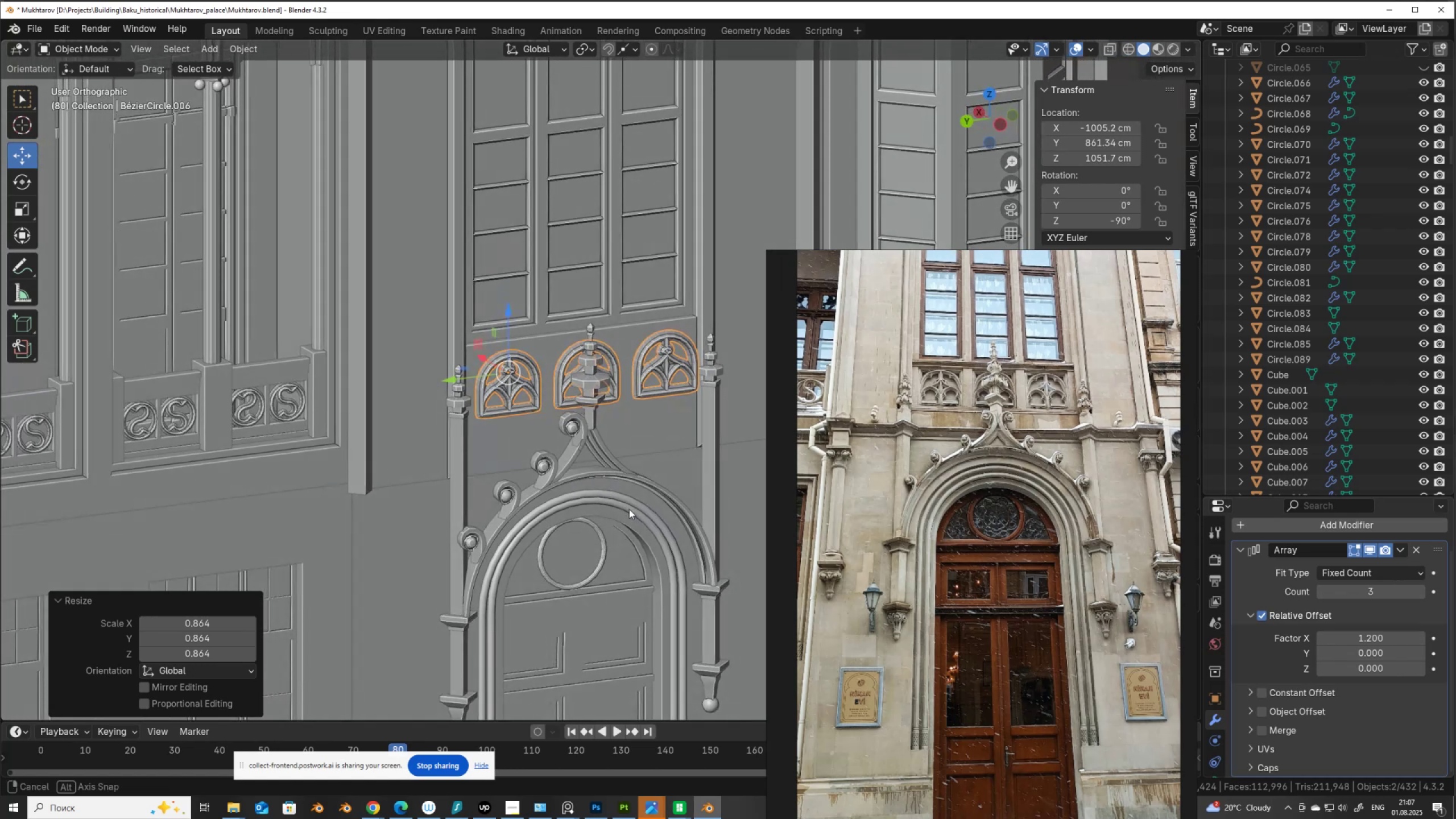 
wait(5.79)
 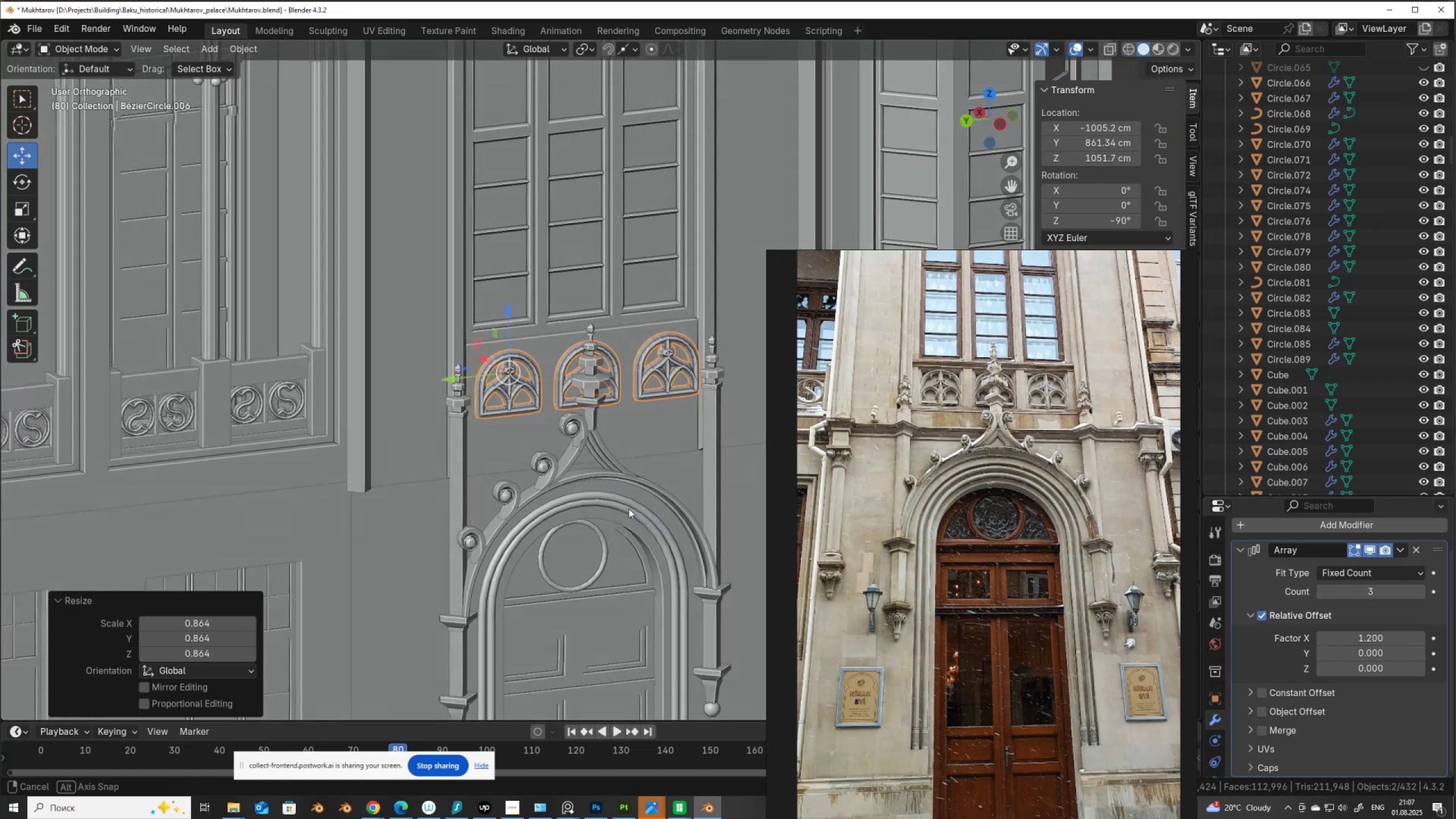 
scroll: coordinate [586, 436], scroll_direction: down, amount: 6.0
 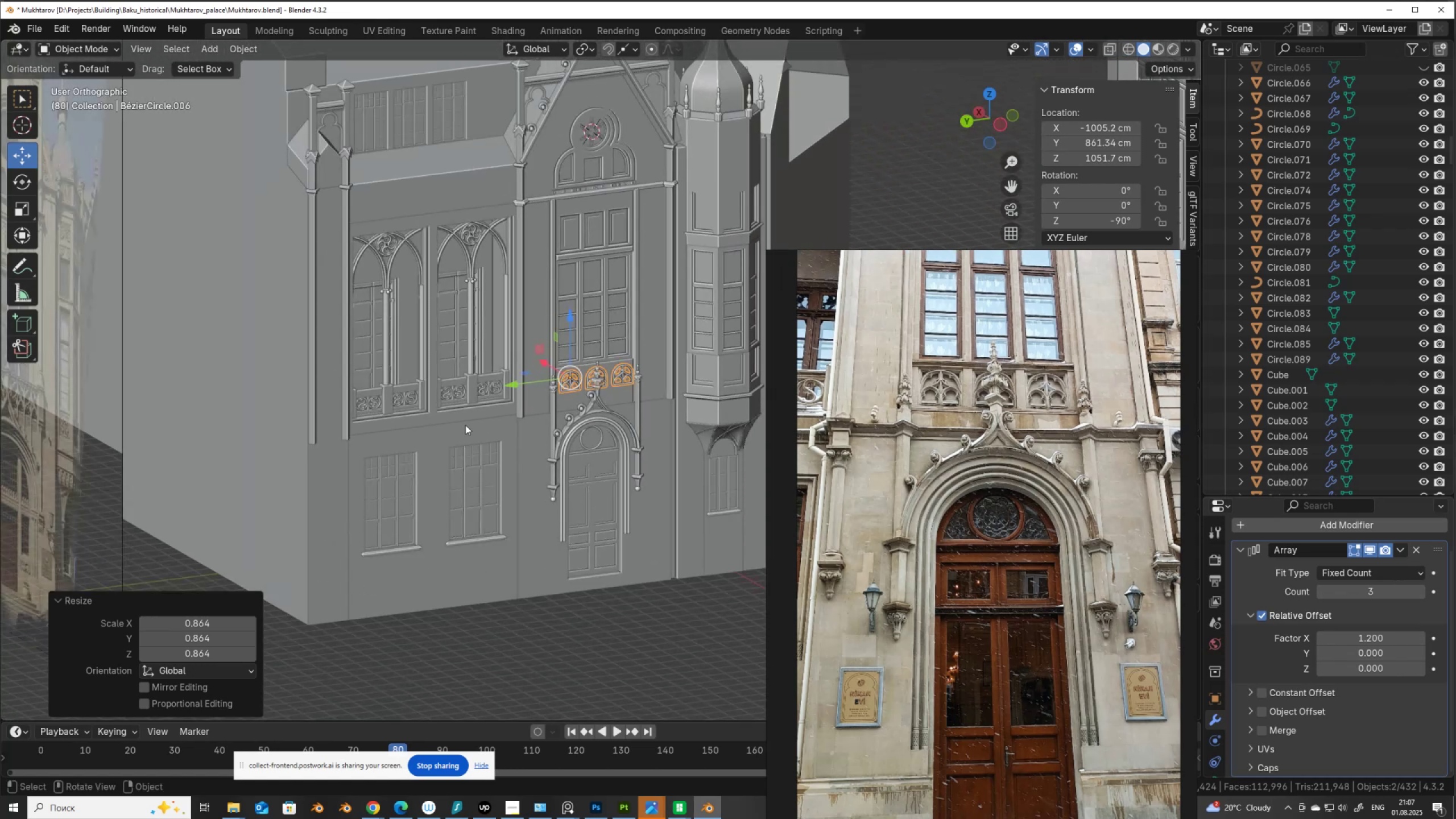 
left_click([465, 424])
 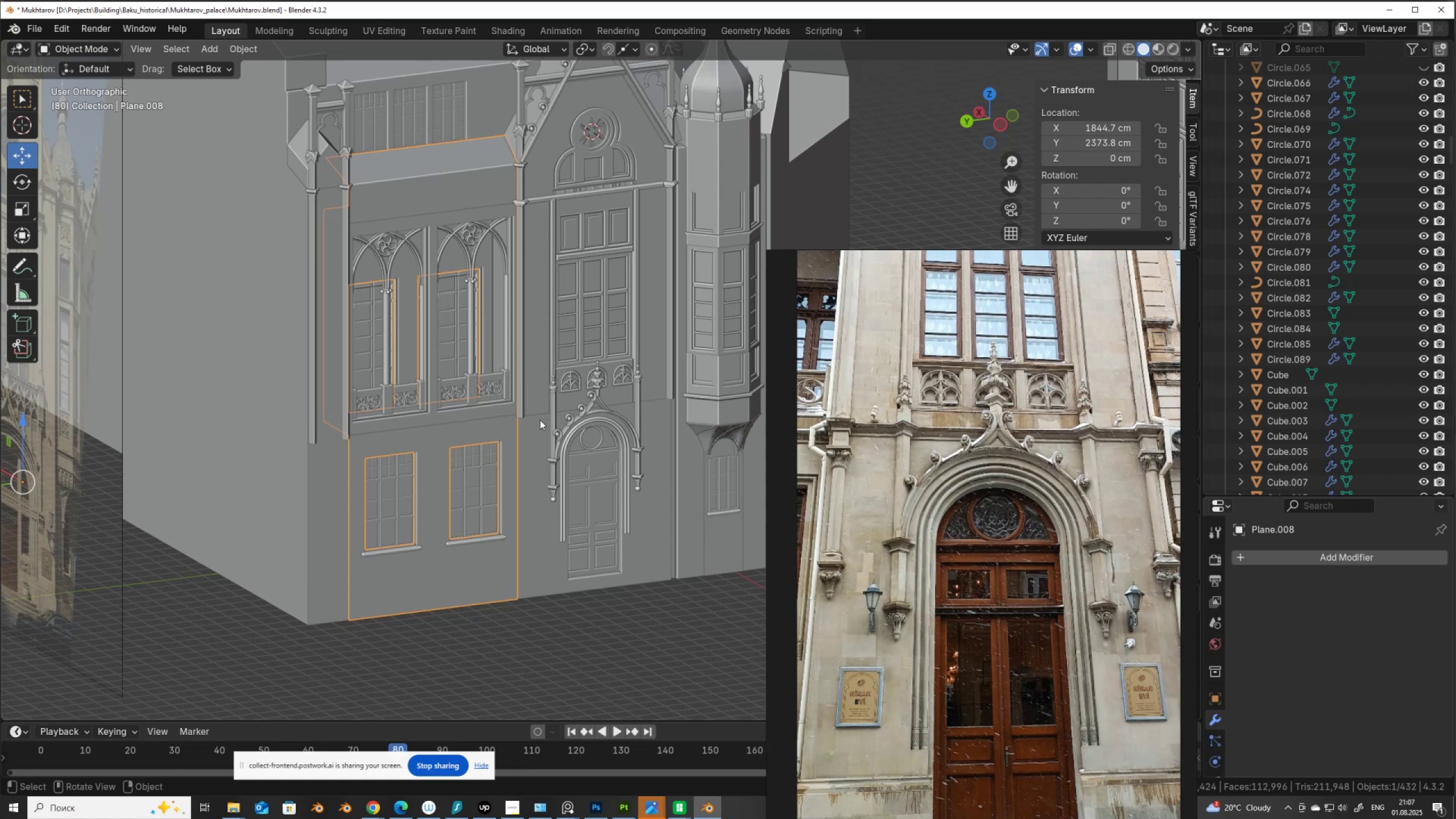 
scroll: coordinate [540, 420], scroll_direction: up, amount: 2.0
 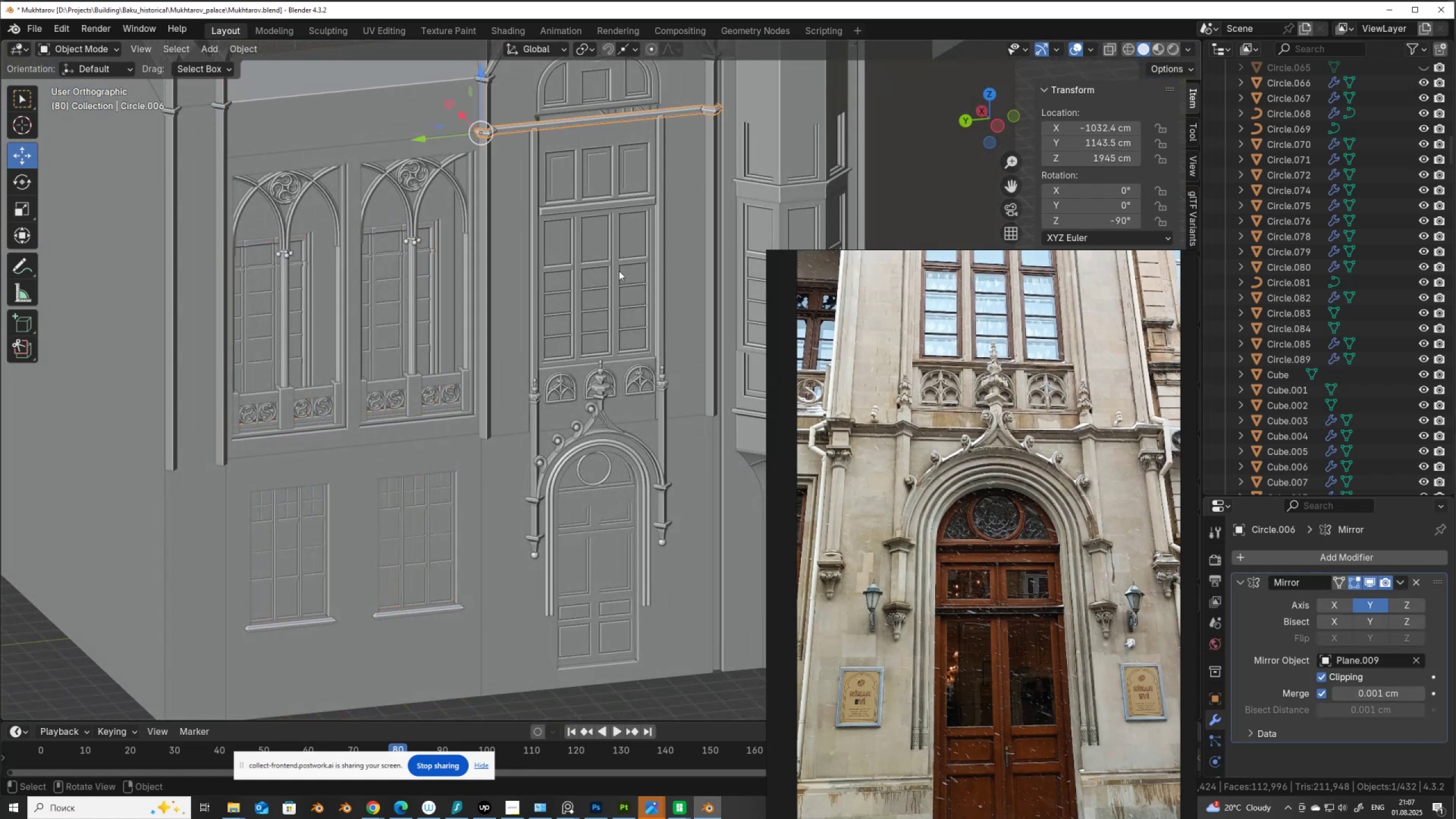 
wait(10.64)
 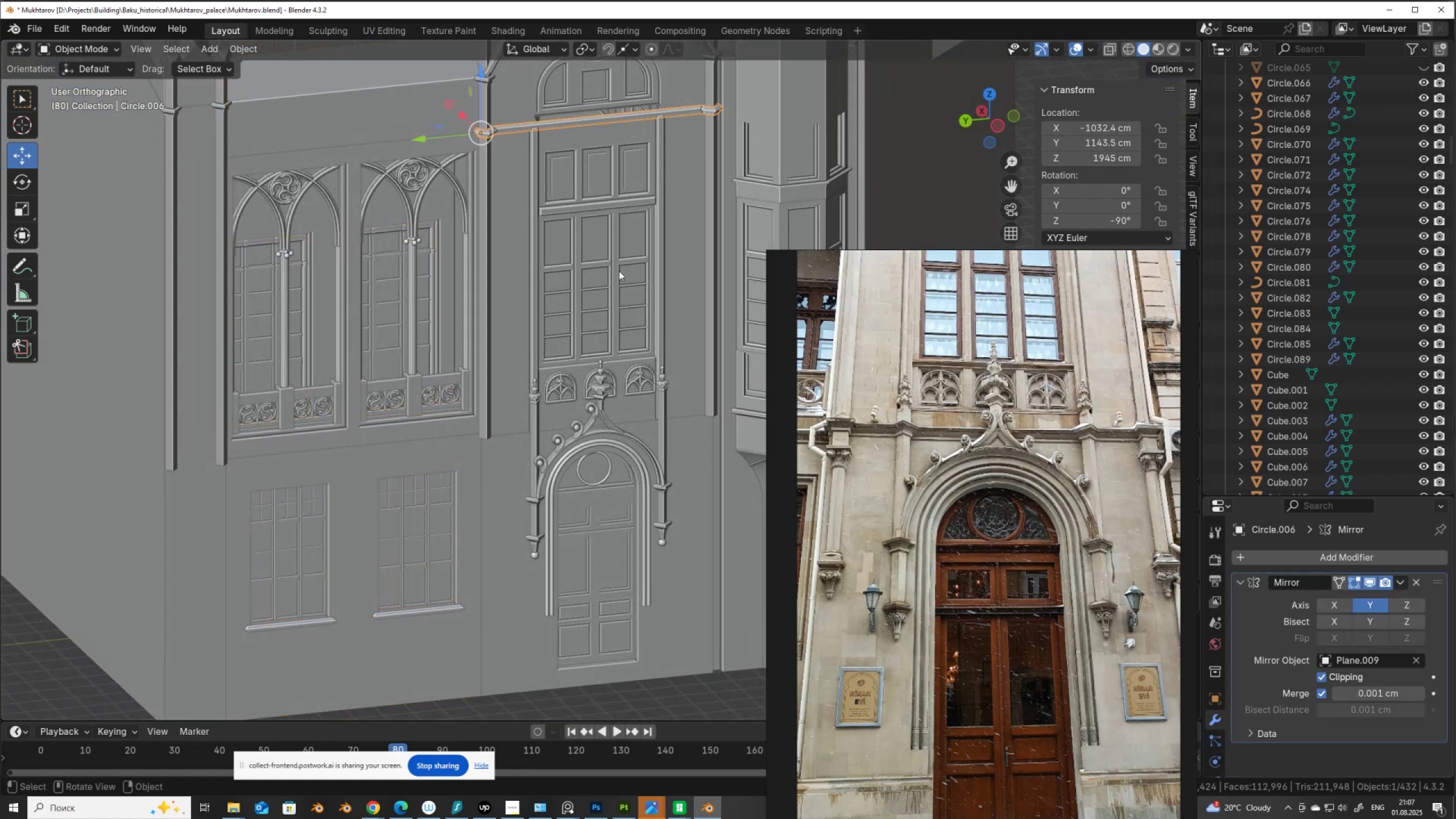 
hold_key(key=ShiftLeft, duration=0.34)
 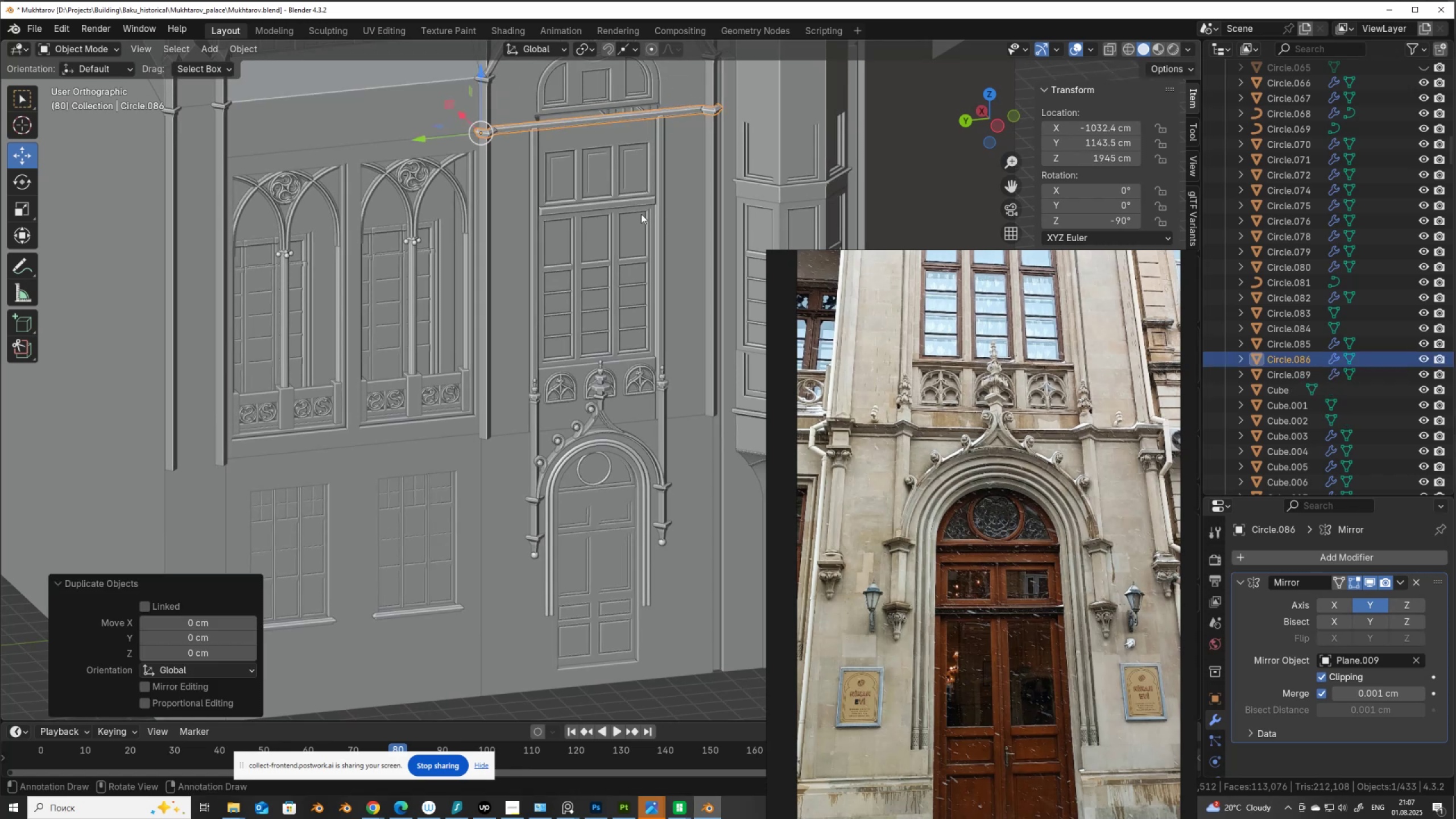 
key(D)
 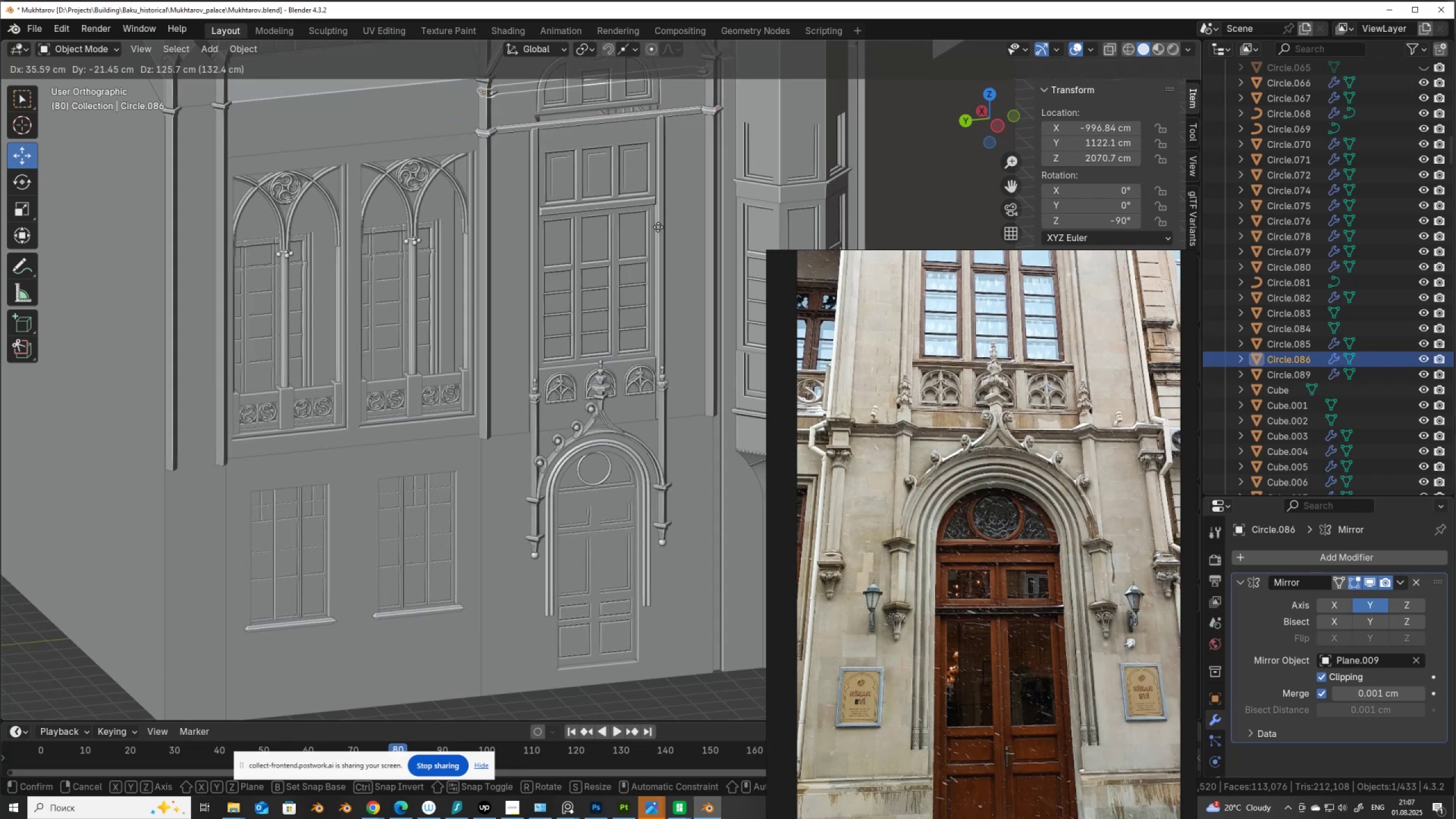 
right_click([658, 227])
 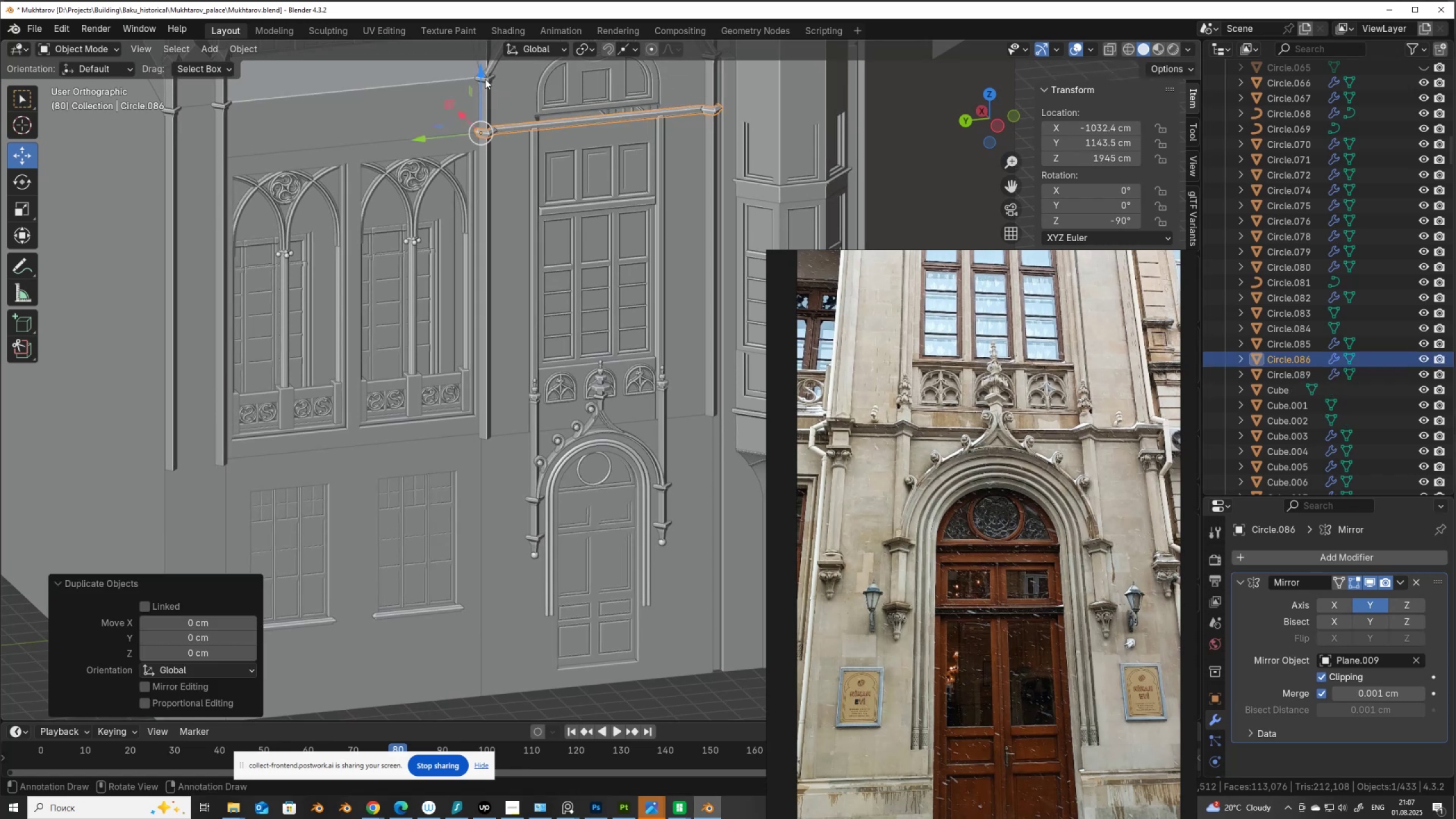 
left_click_drag(start_coordinate=[485, 81], to_coordinate=[478, 387])
 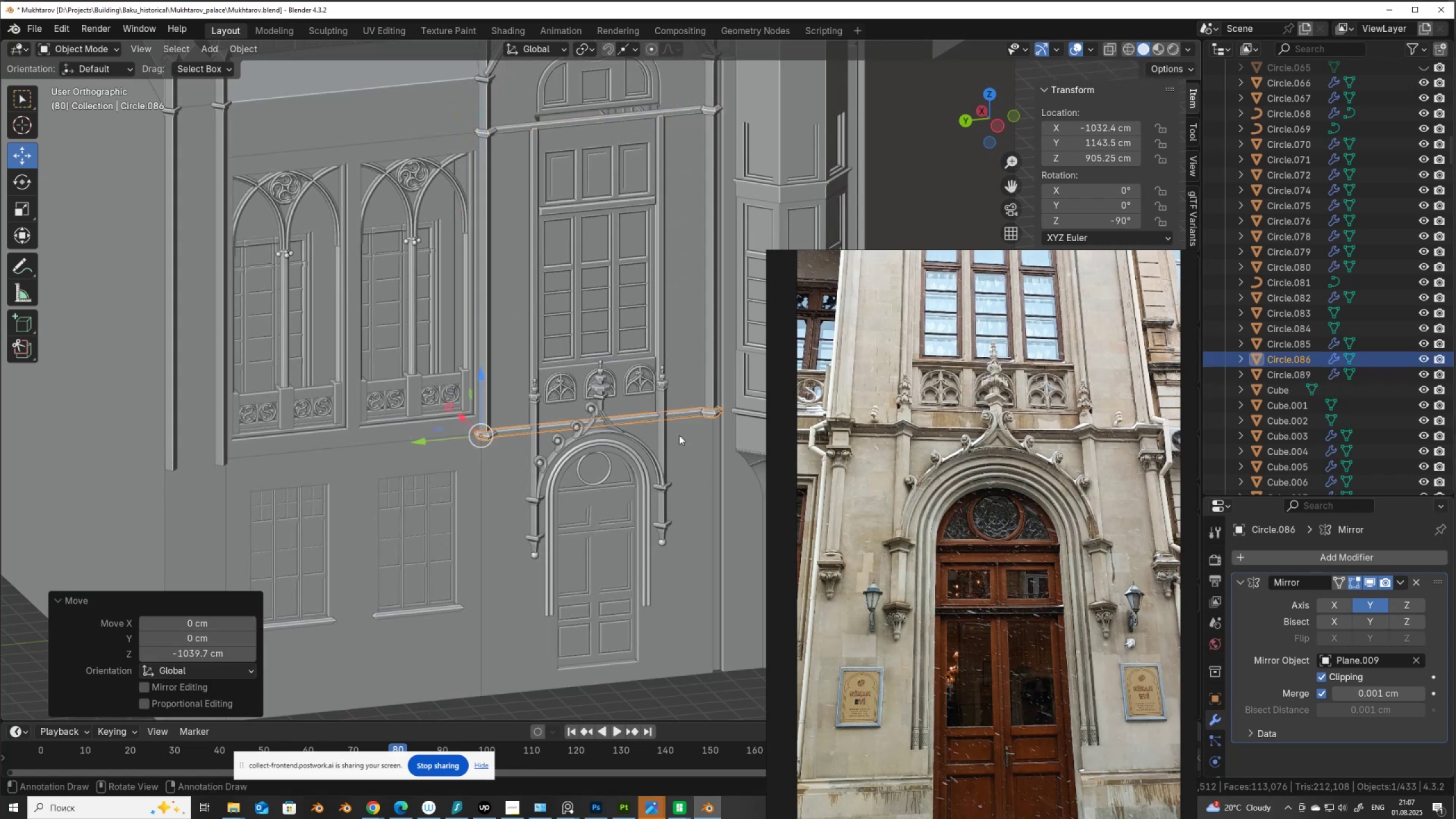 
scroll: coordinate [675, 440], scroll_direction: up, amount: 7.0
 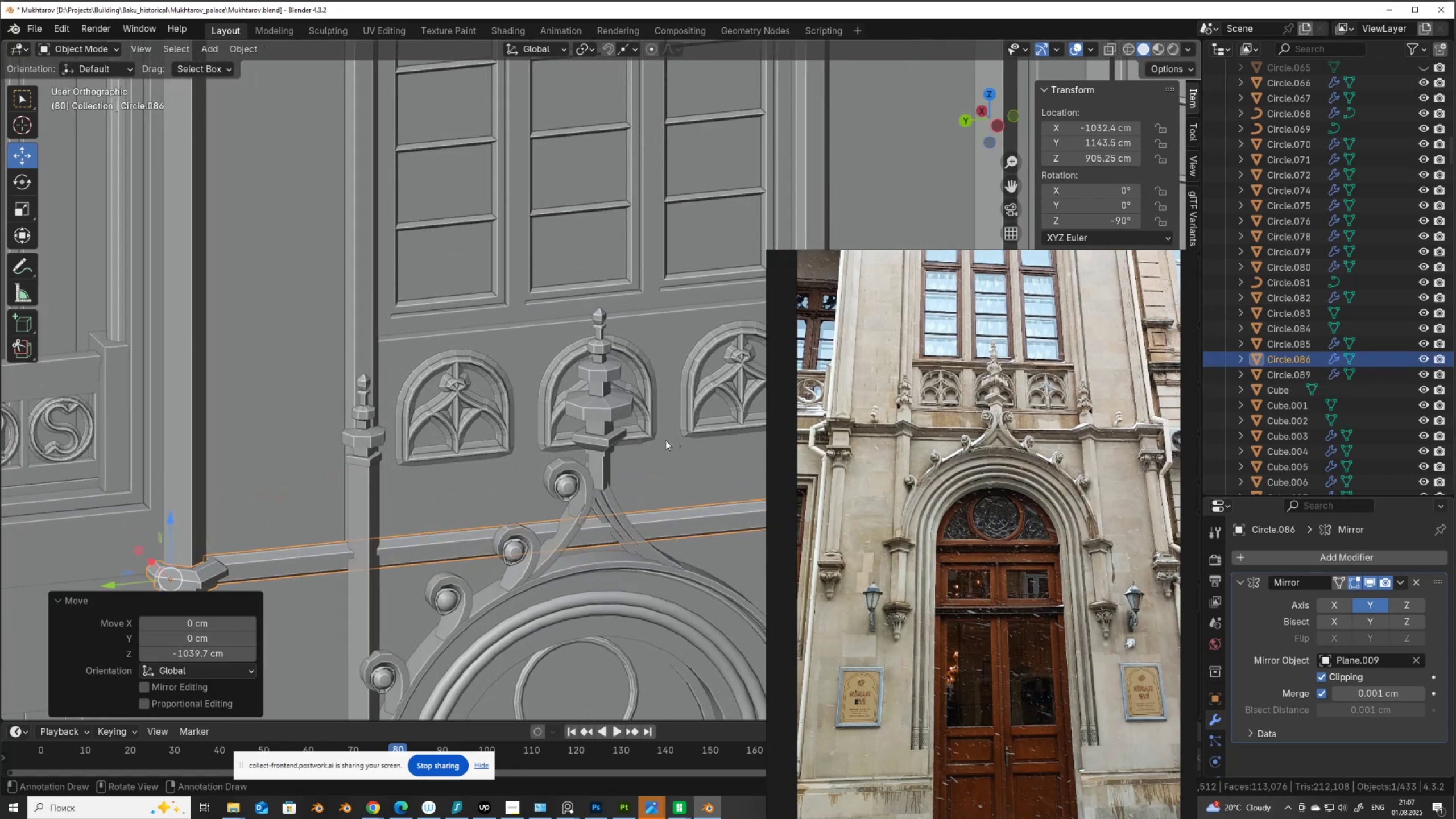 
scroll: coordinate [600, 431], scroll_direction: down, amount: 3.0
 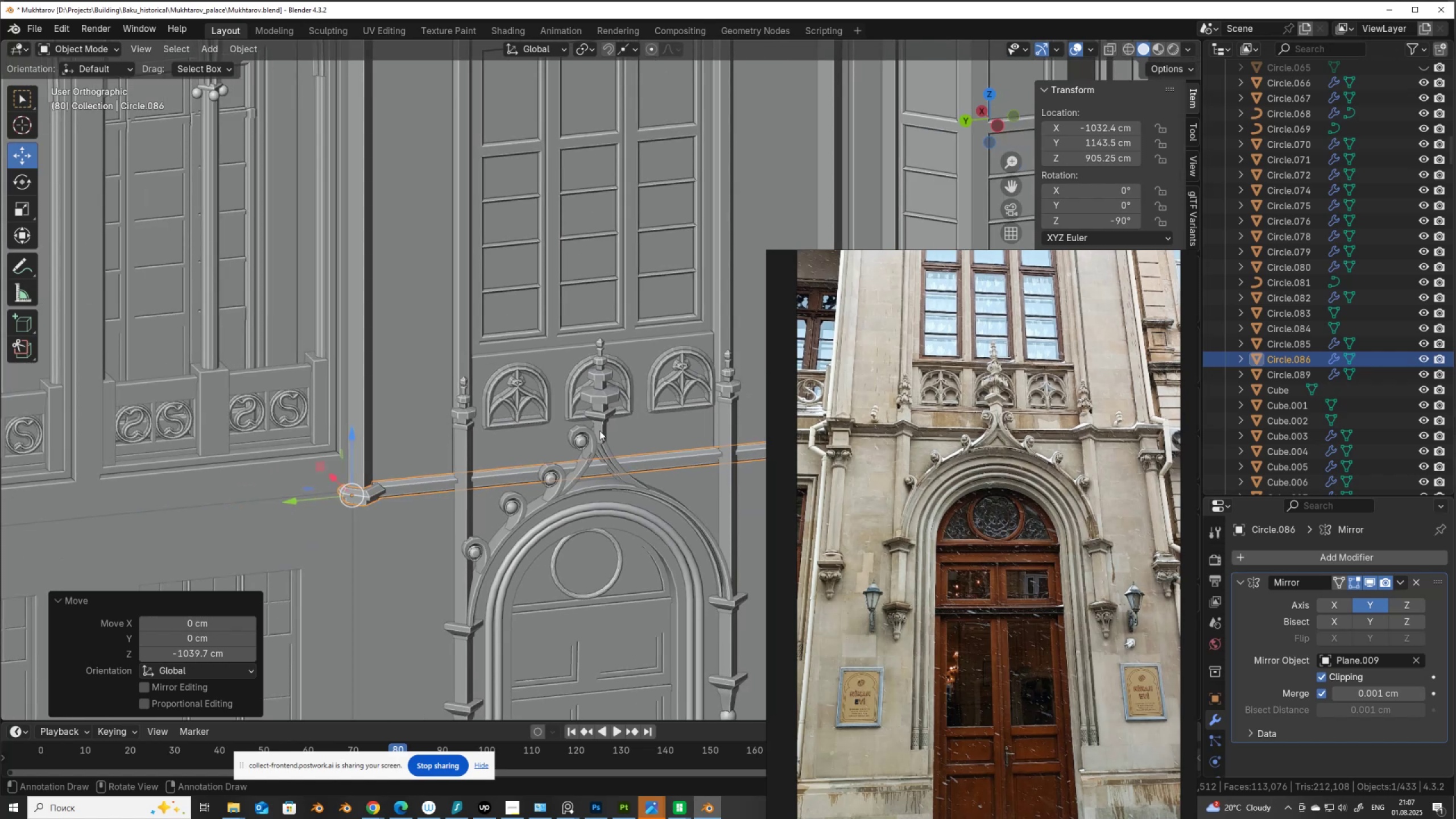 
hold_key(key=ShiftLeft, duration=0.83)
 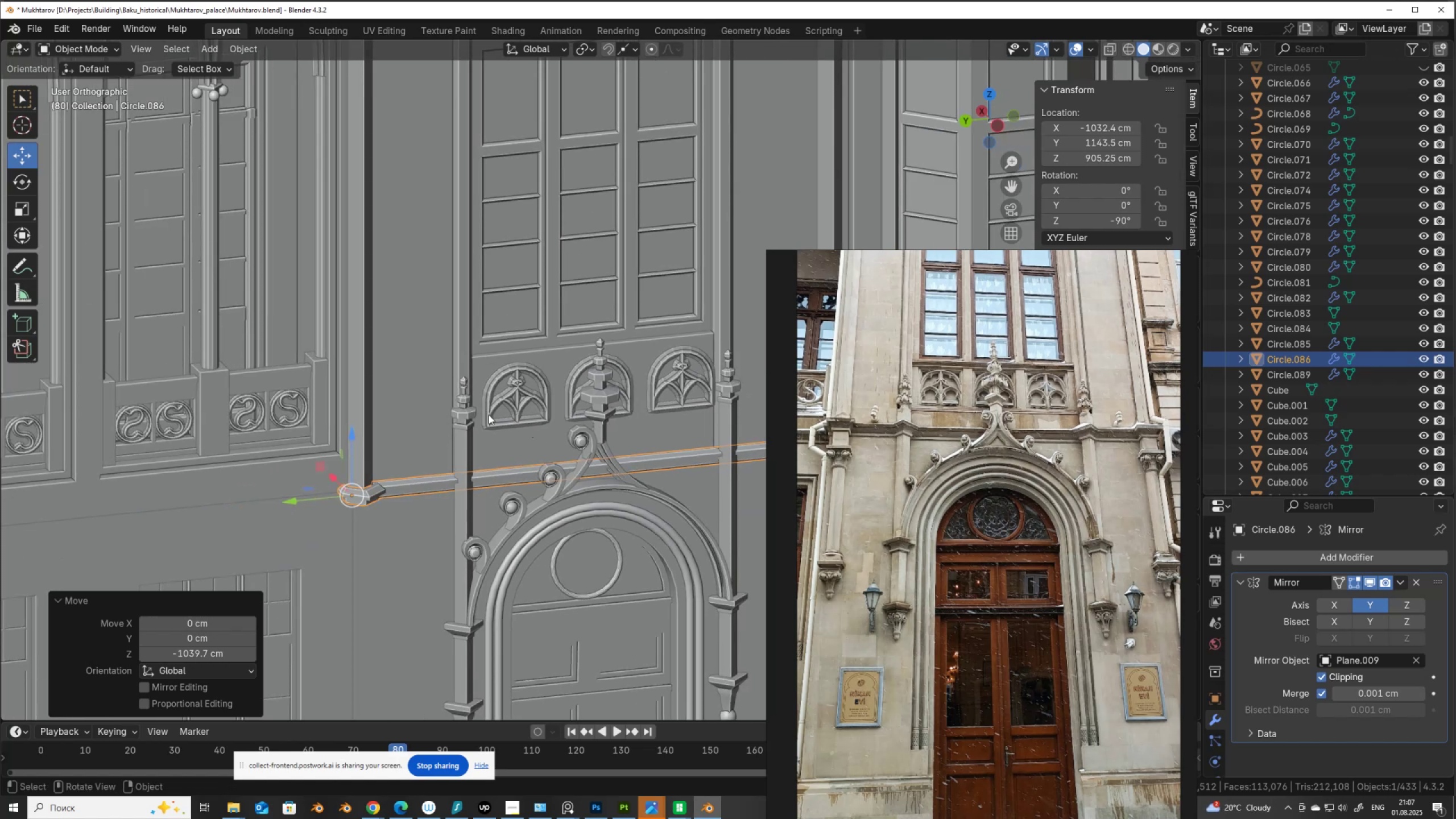 
left_click([508, 435])
 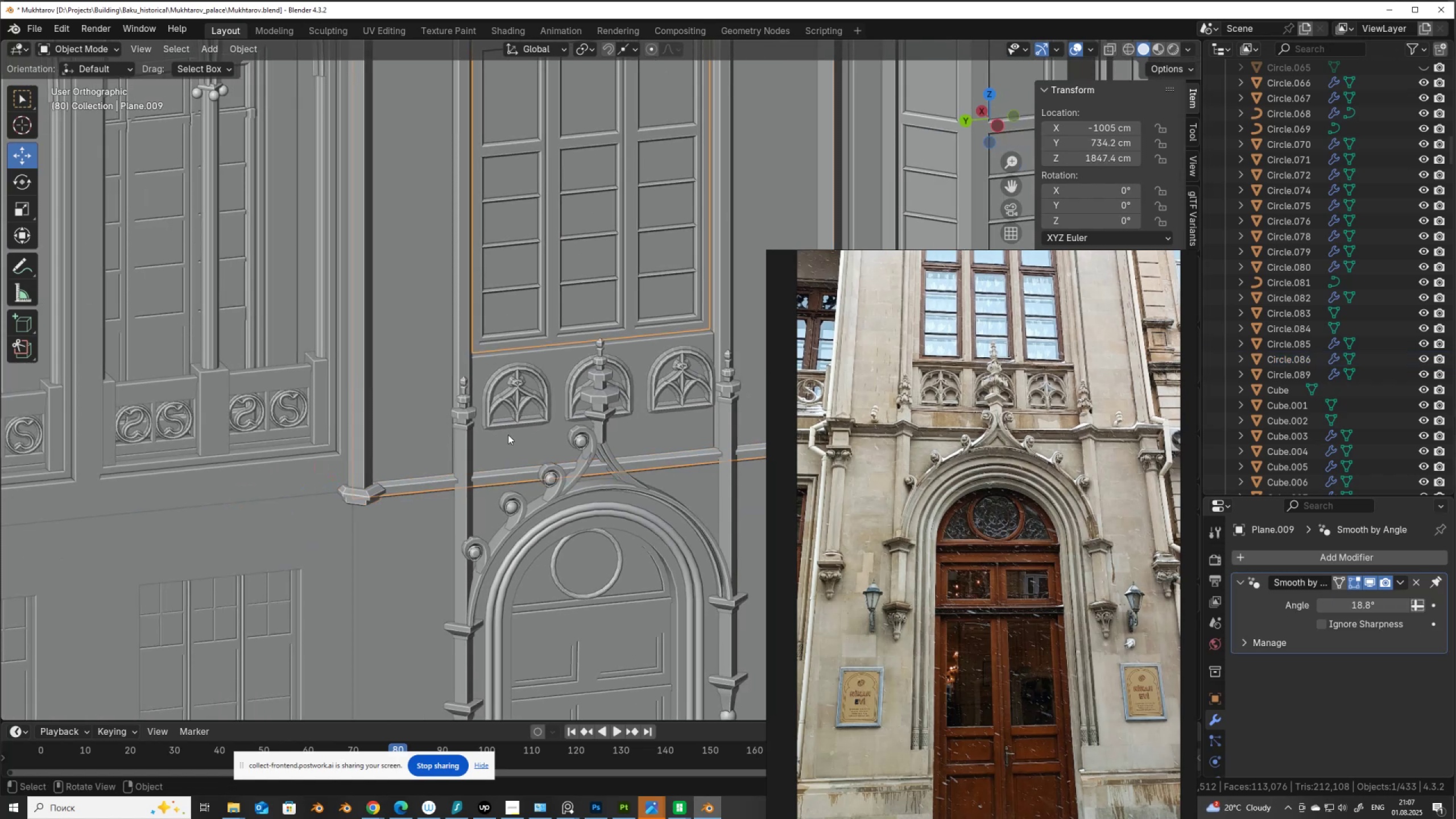 
key(Tab)
 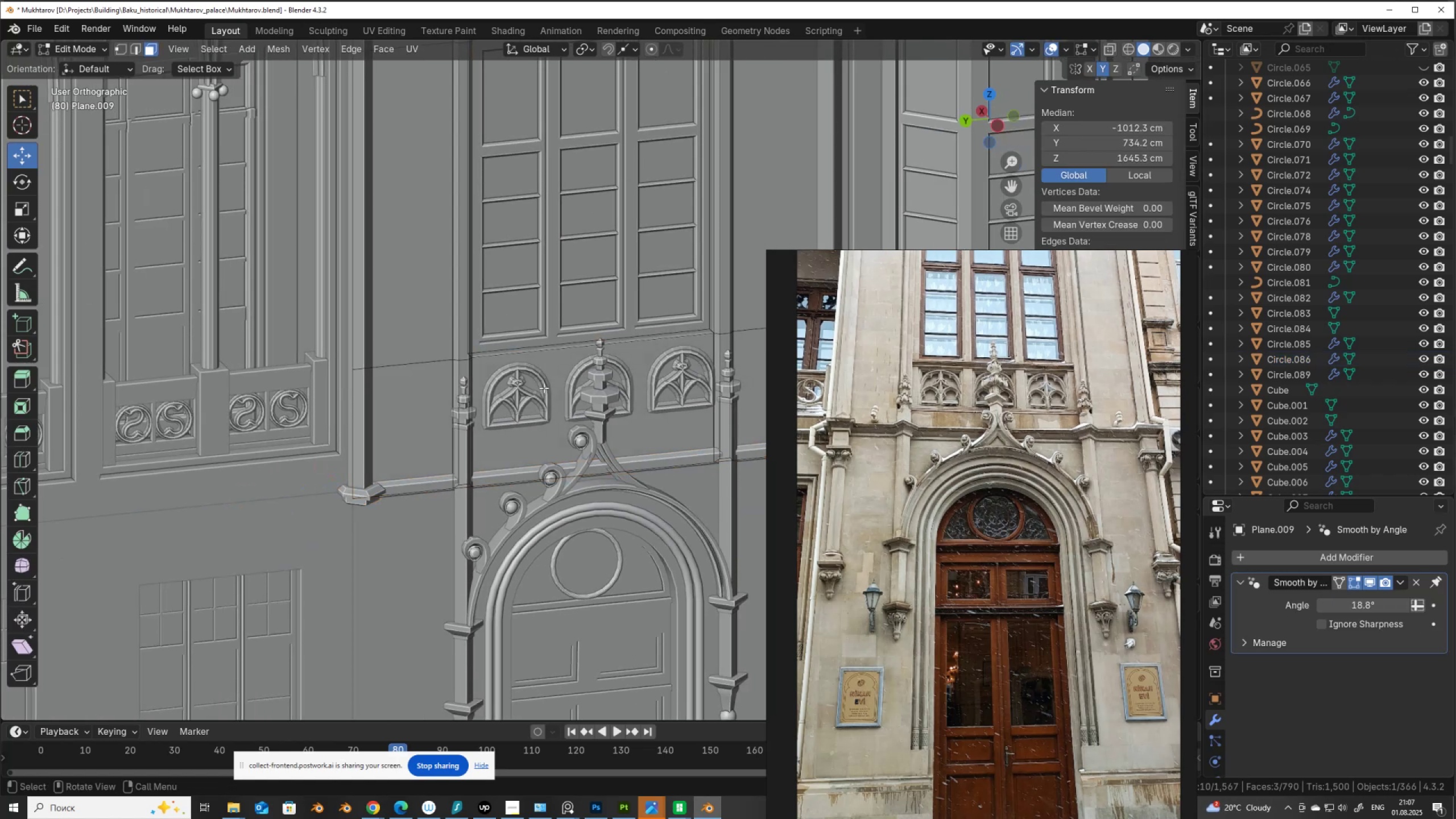 
hold_key(key=ControlLeft, duration=0.48)
 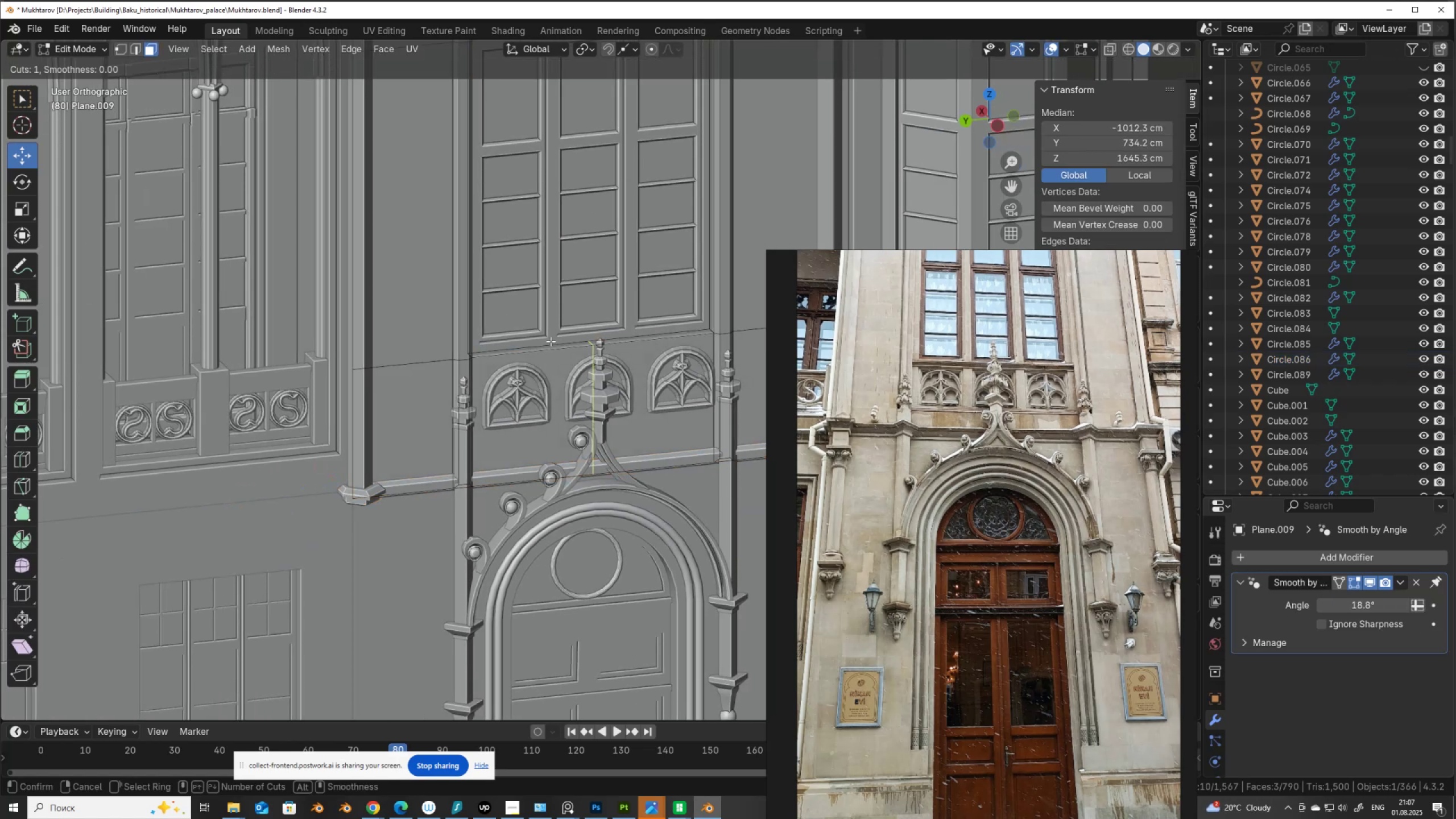 
key(R)
 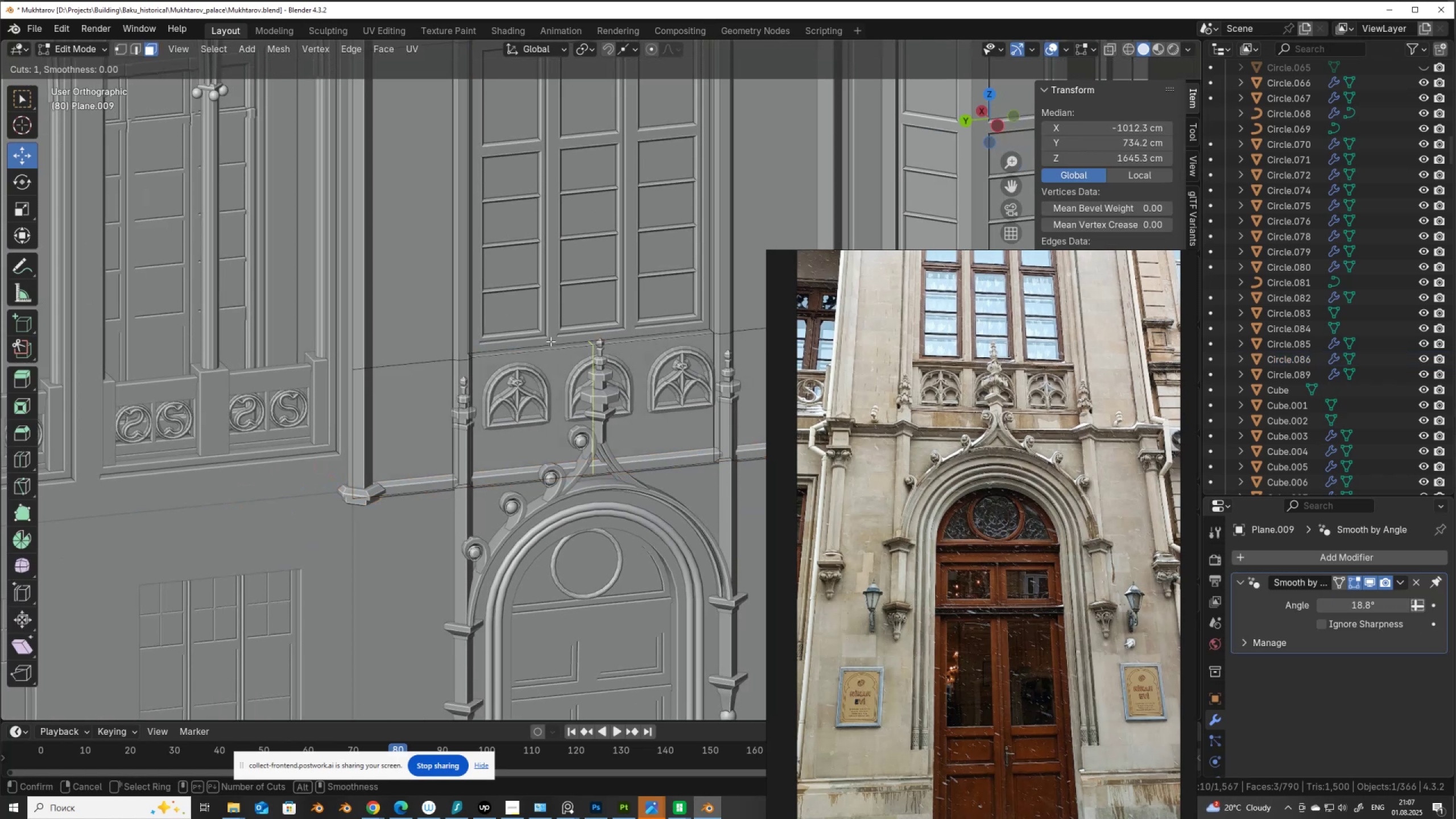 
scroll: coordinate [551, 341], scroll_direction: up, amount: 1.0
 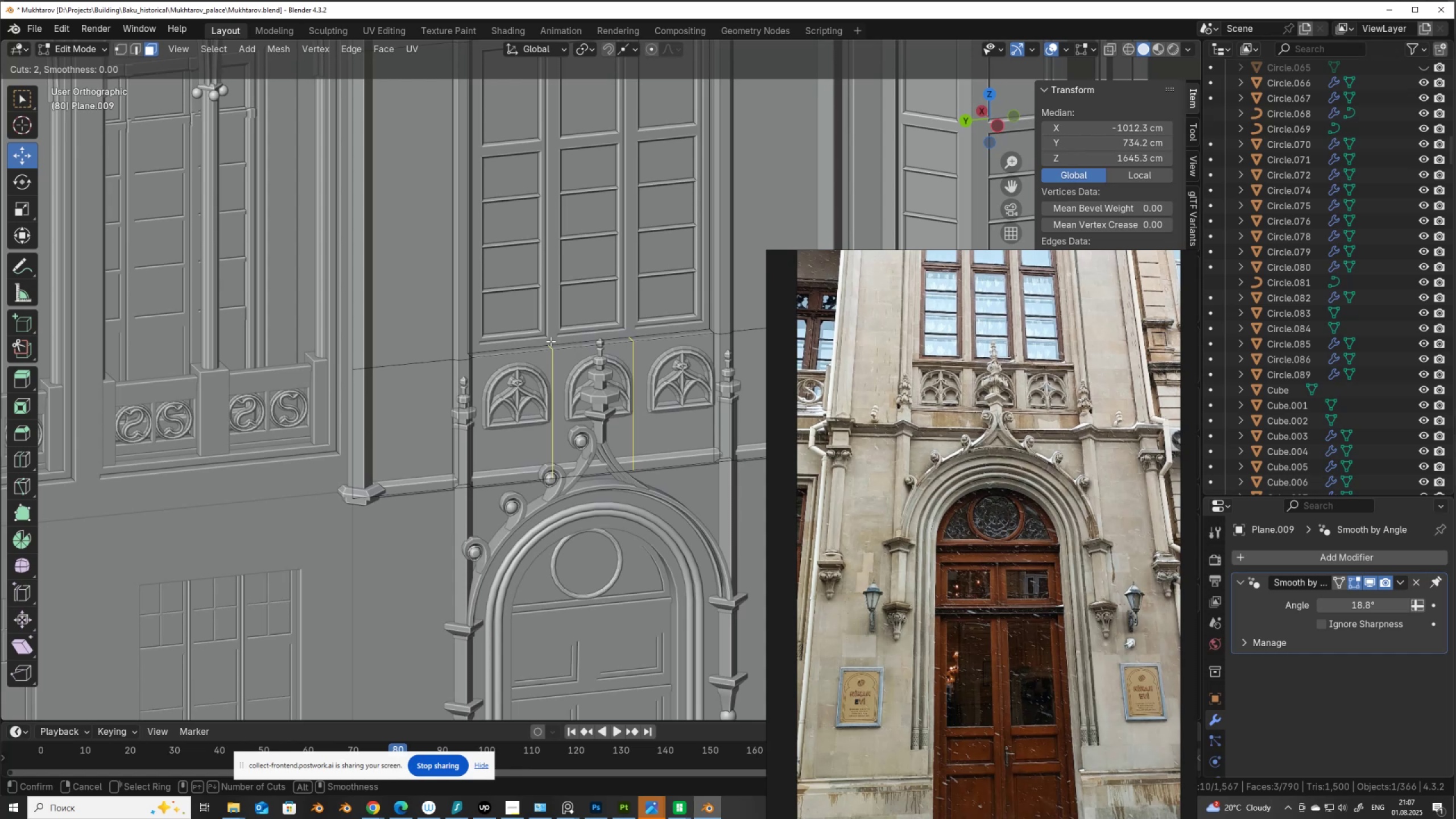 
left_click([551, 341])
 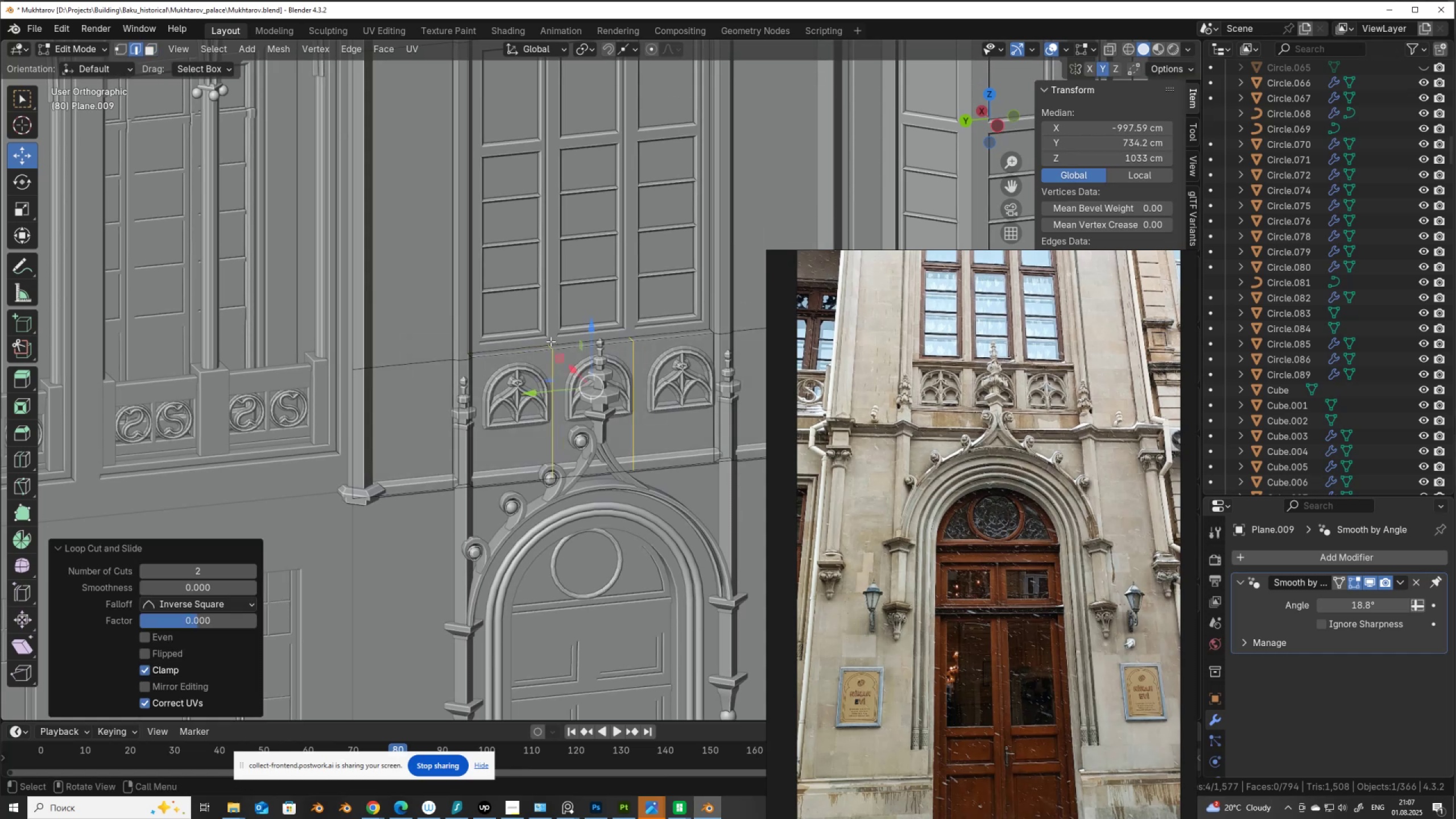 
right_click([551, 341])
 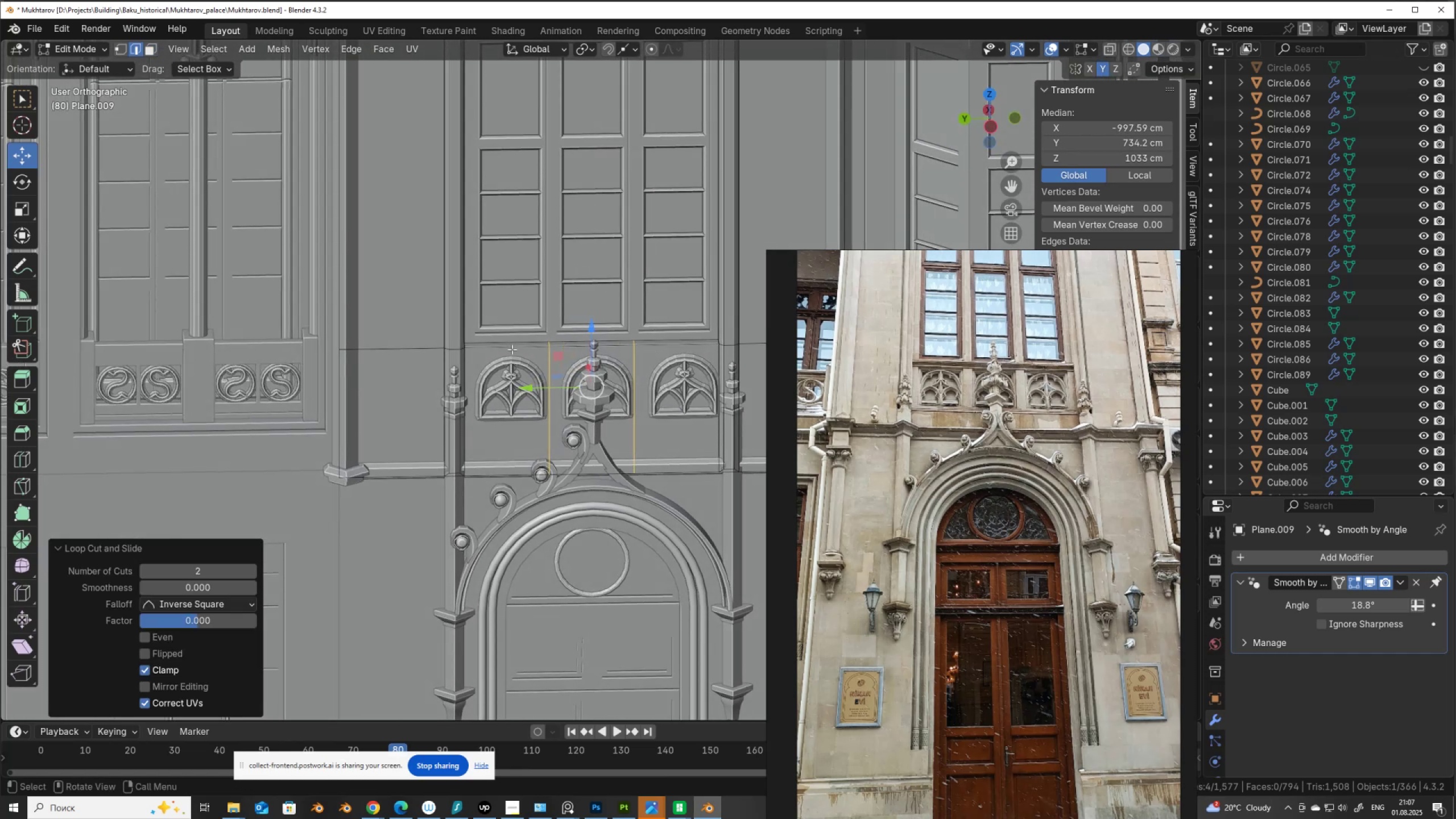 
wait(5.84)
 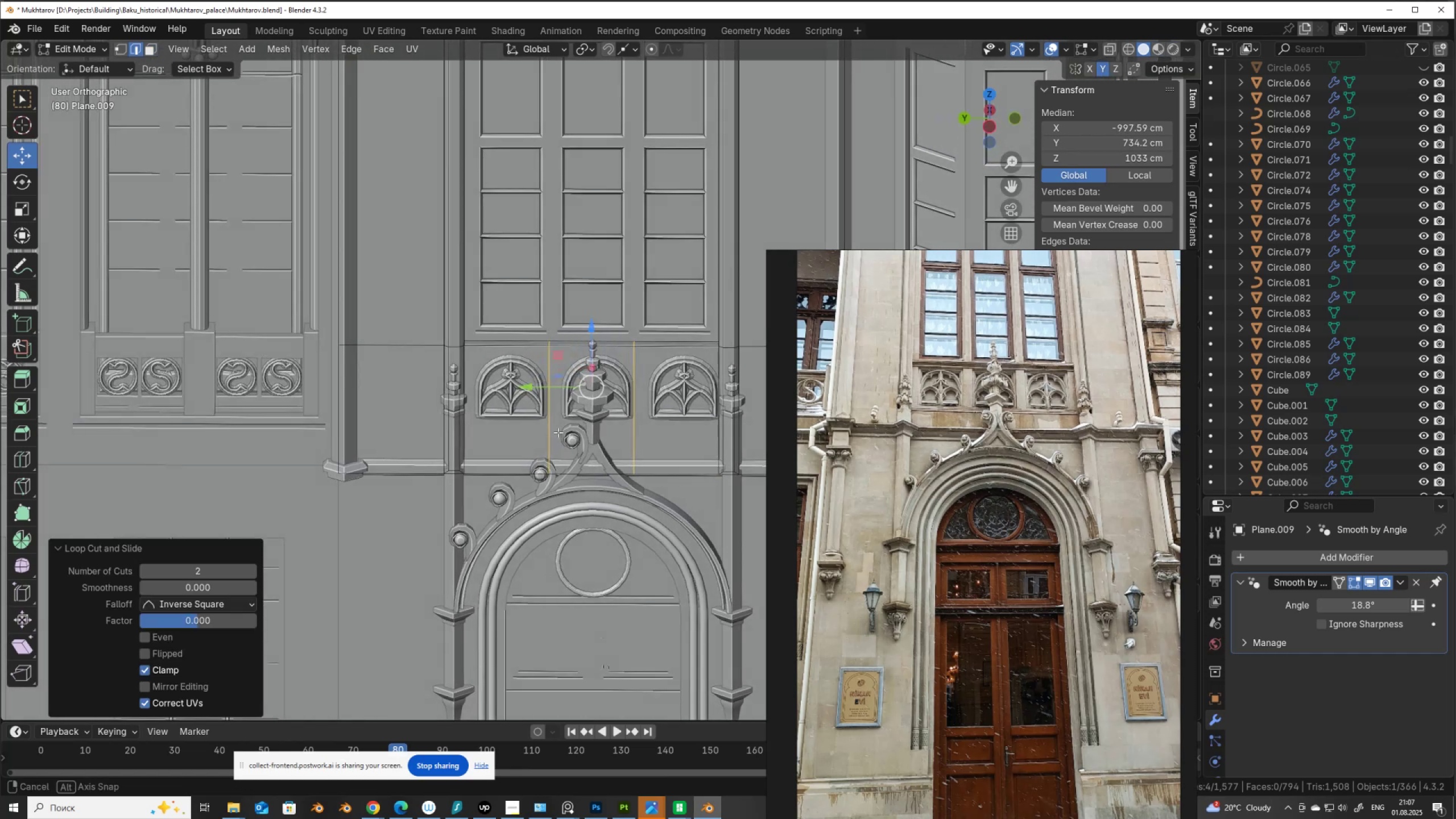 
key(Control+R)
 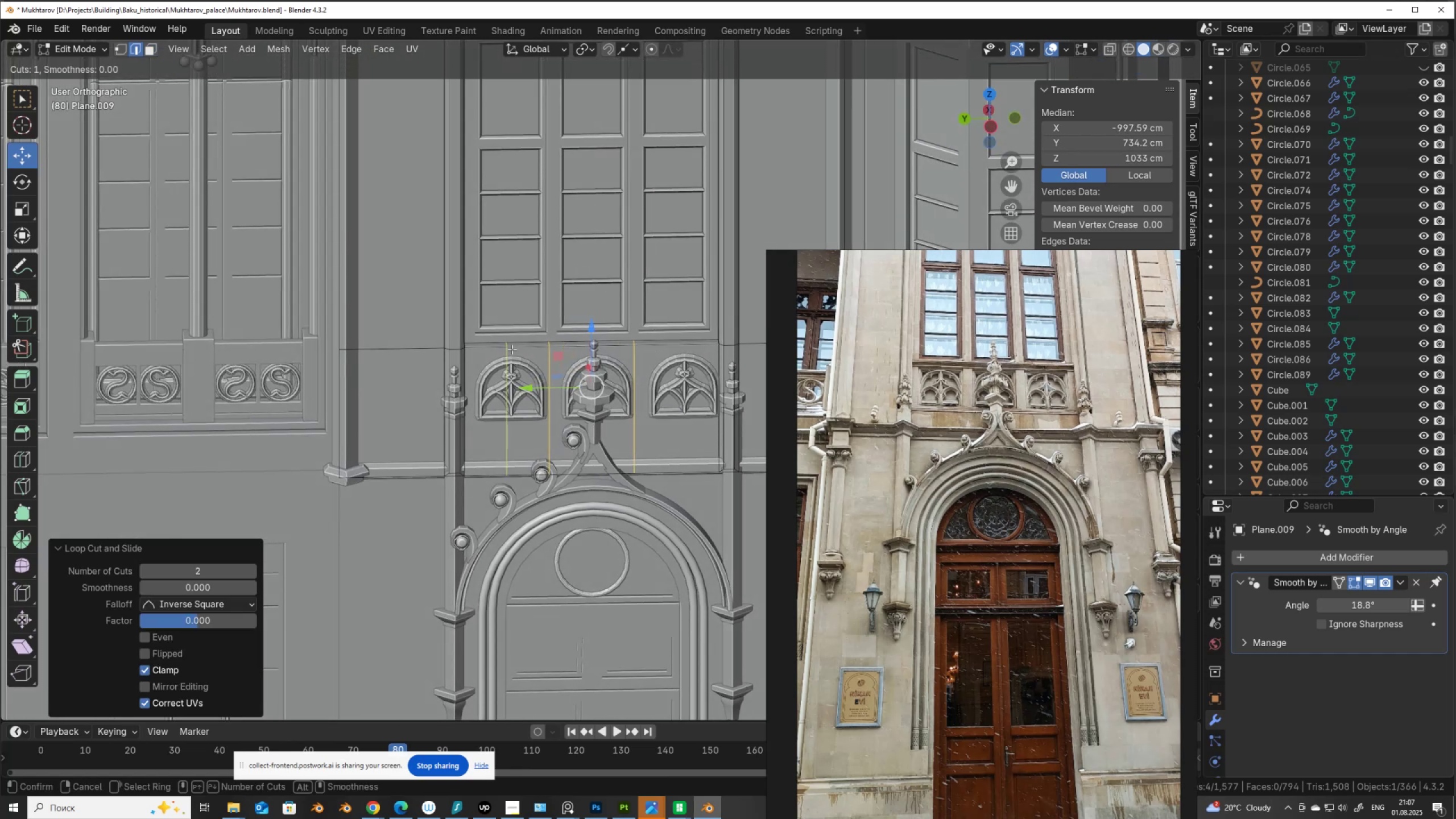 
left_click([512, 349])
 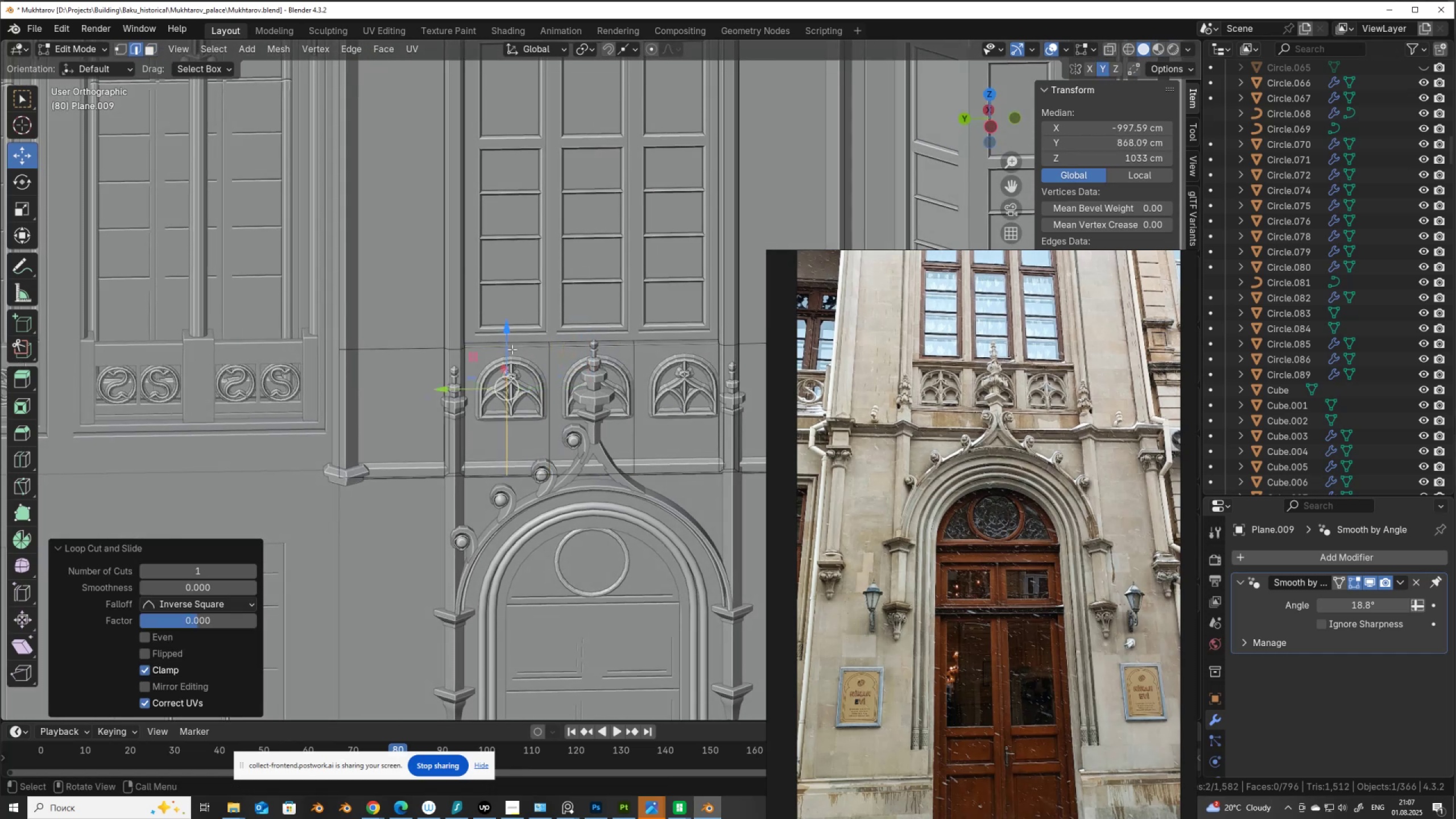 
right_click([512, 349])
 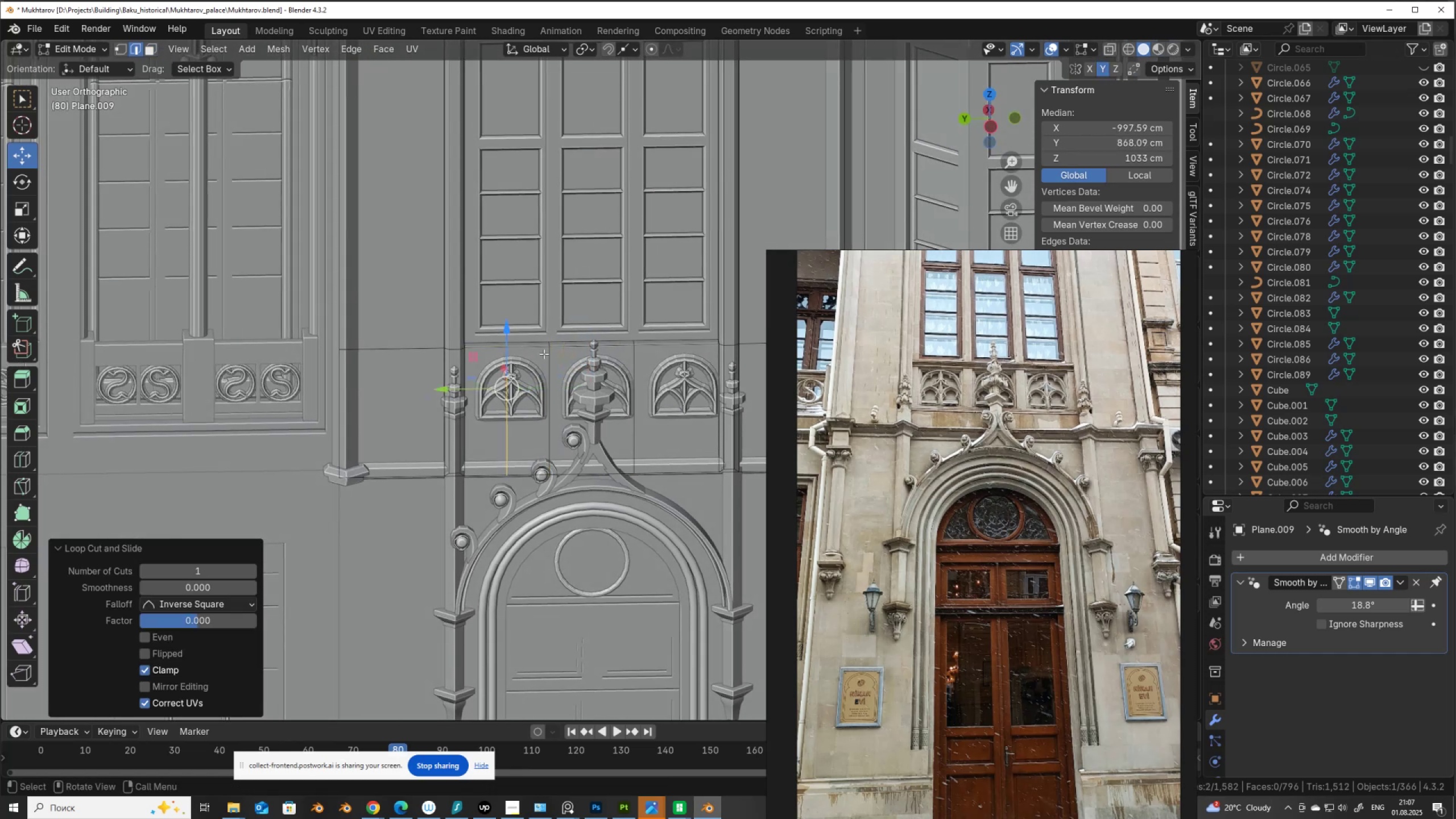 
key(Control+R)
 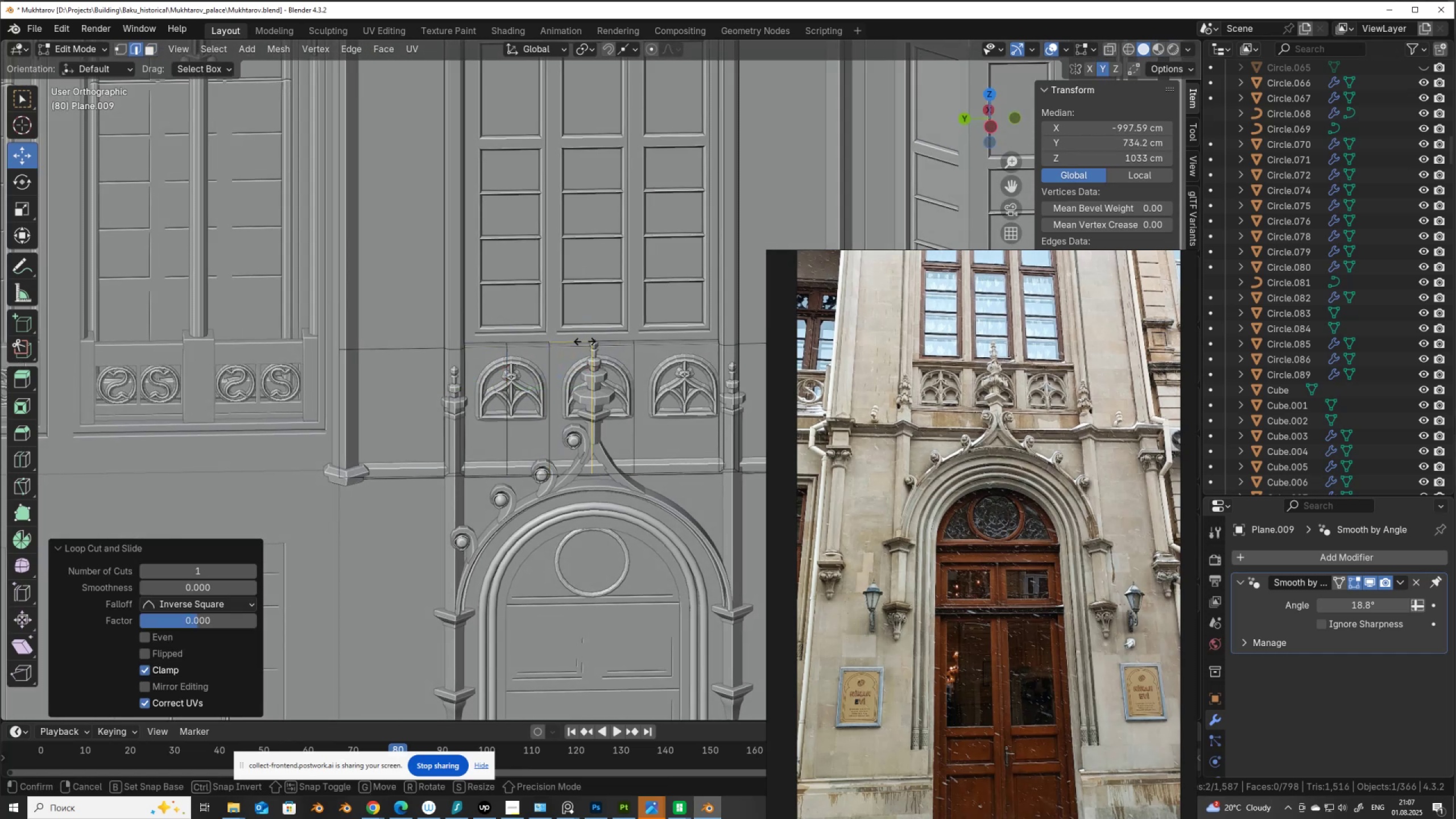 
left_click([585, 341])
 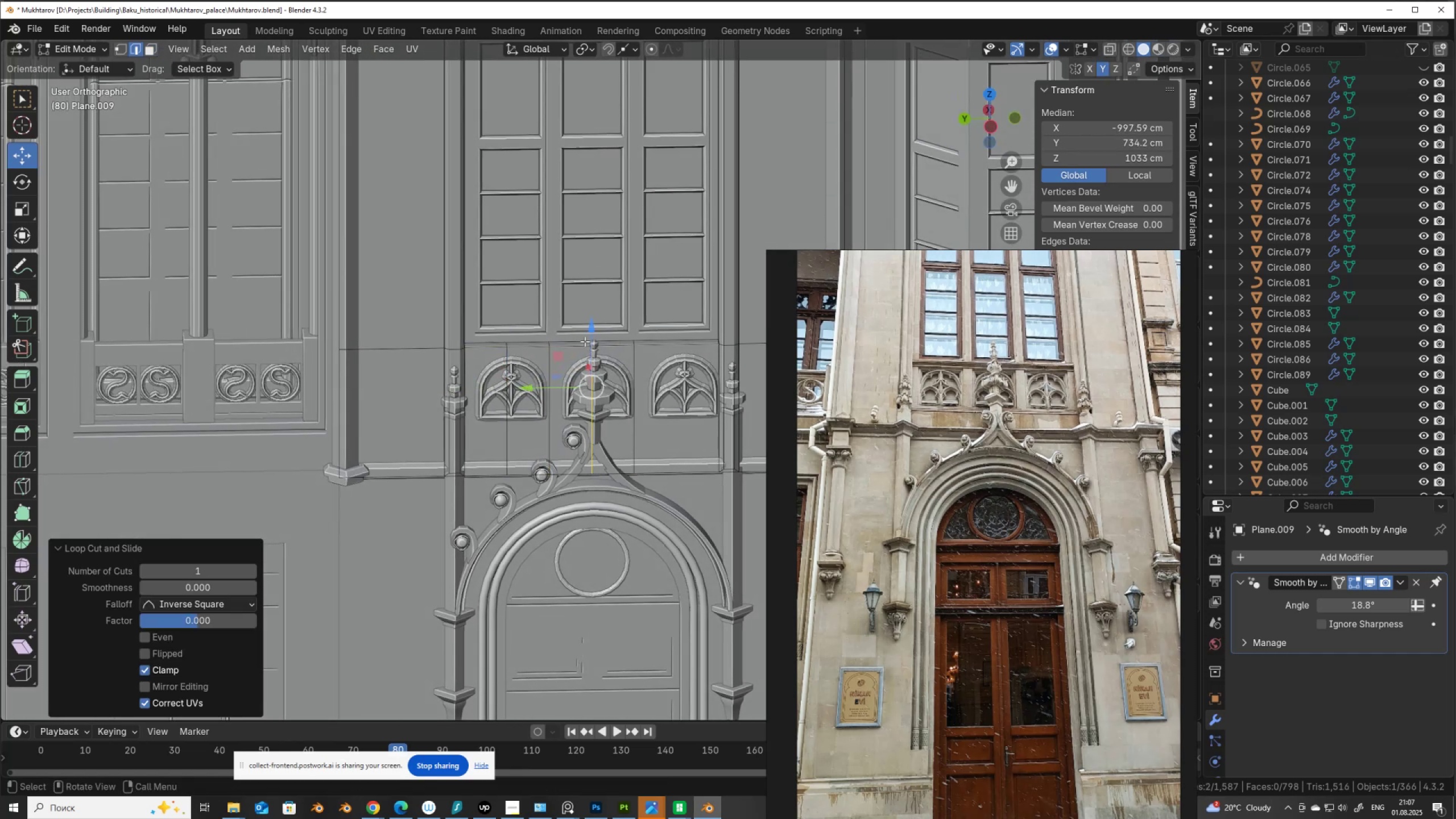 
right_click([585, 341])
 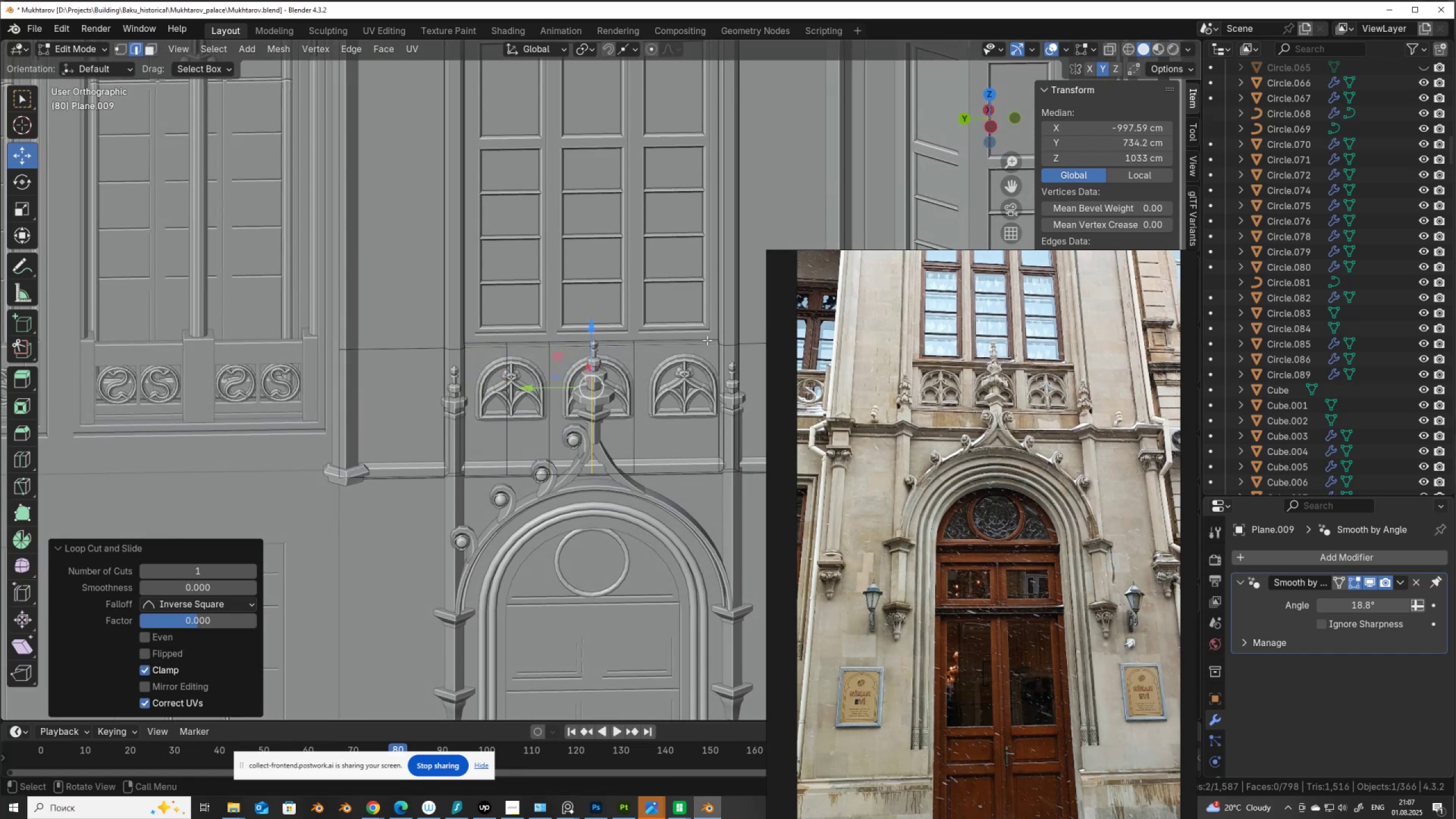 
key(Control+R)
 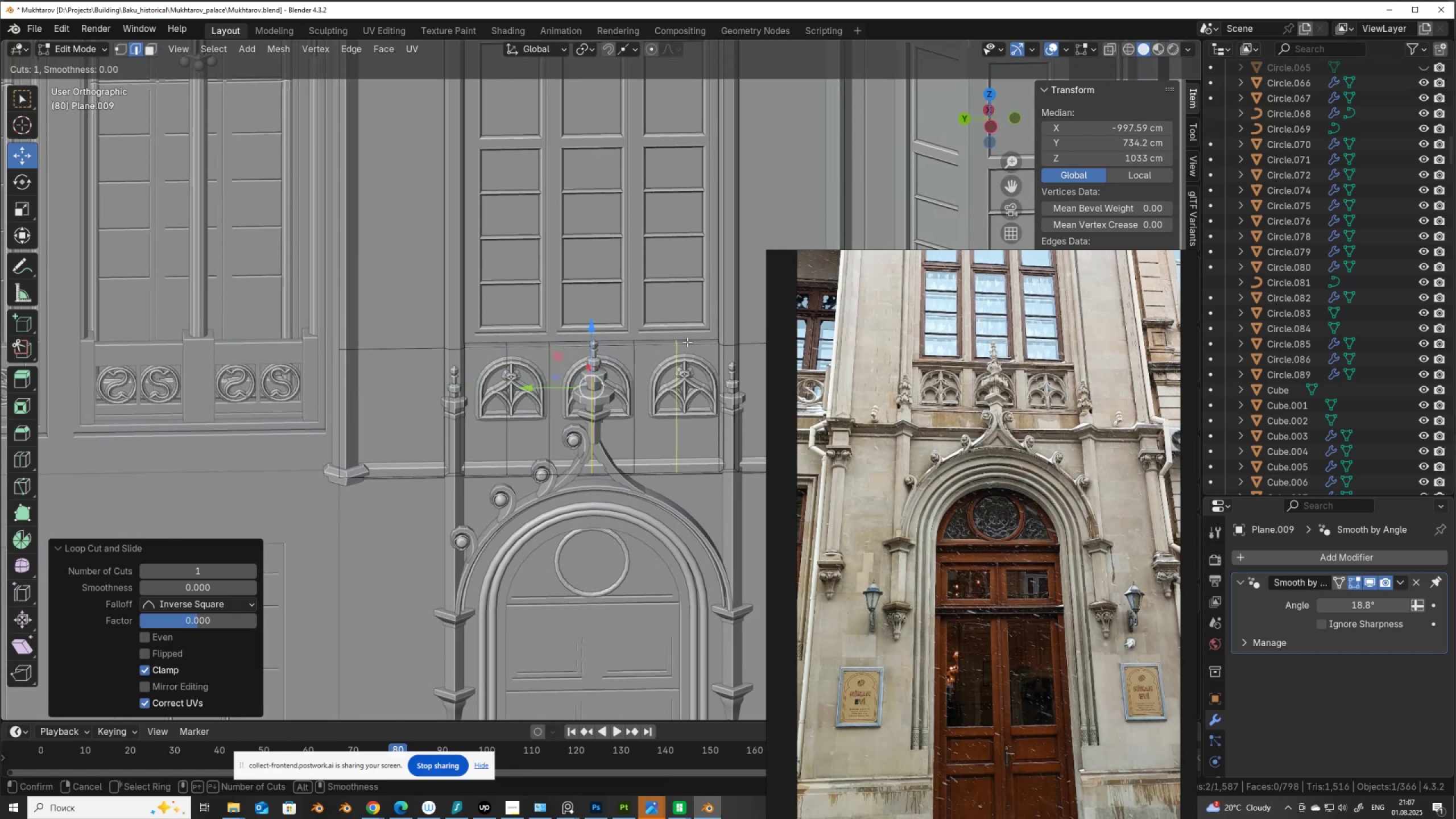 
left_click([687, 342])
 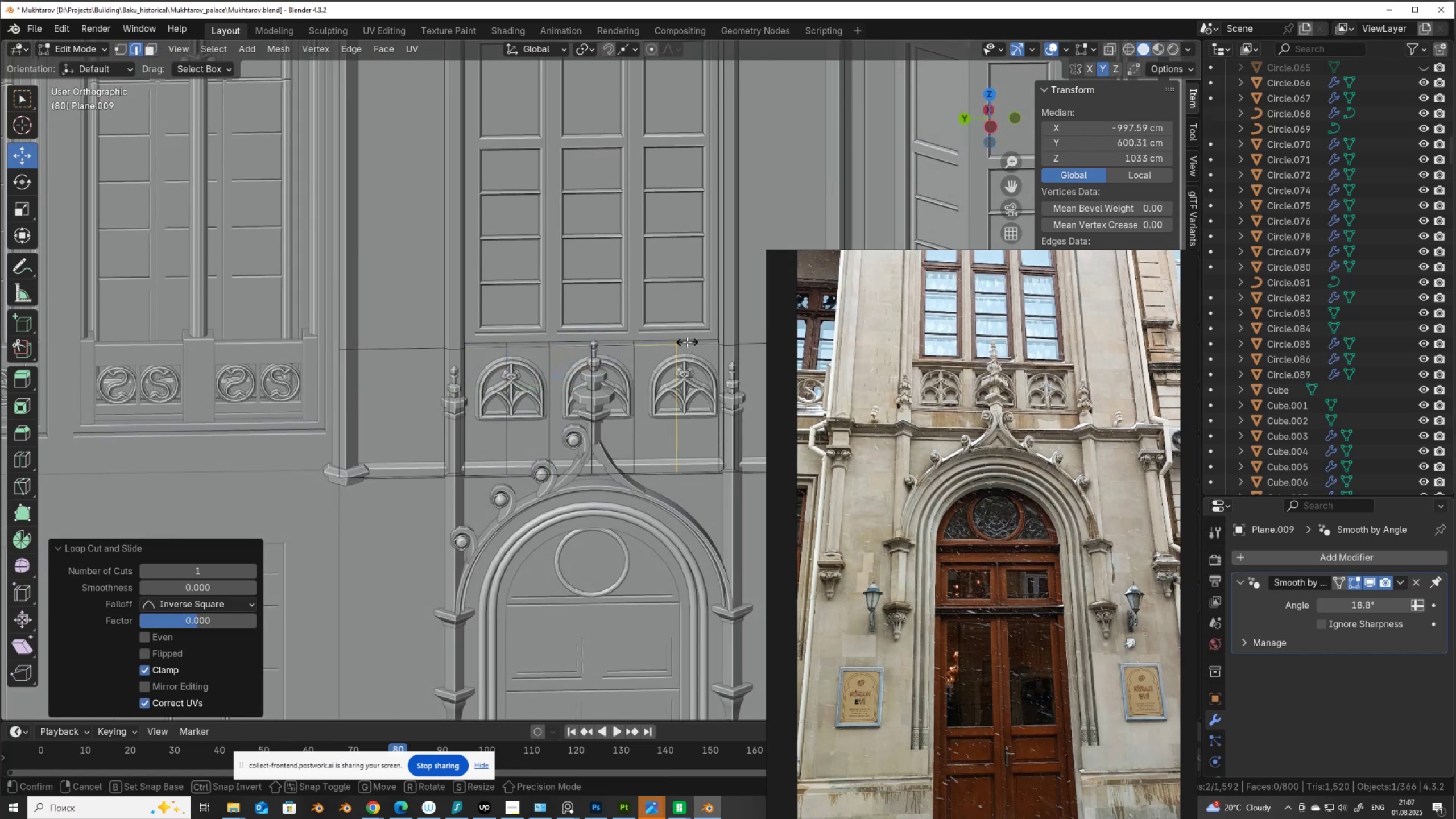 
right_click([687, 342])
 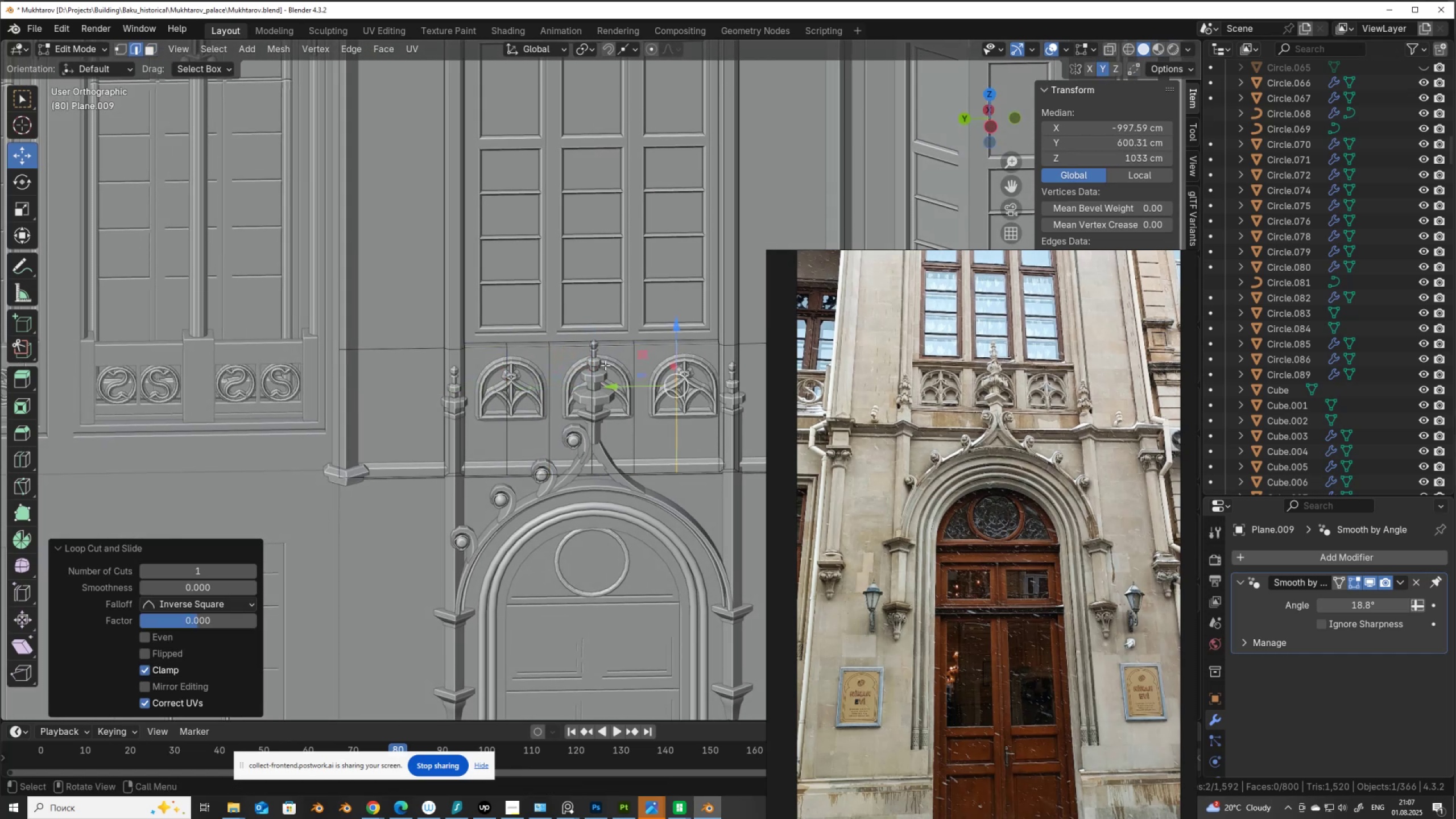 
hold_key(key=AltLeft, duration=1.17)
hold_key(key=ShiftLeft, duration=1.17)
left_click([508, 370])
 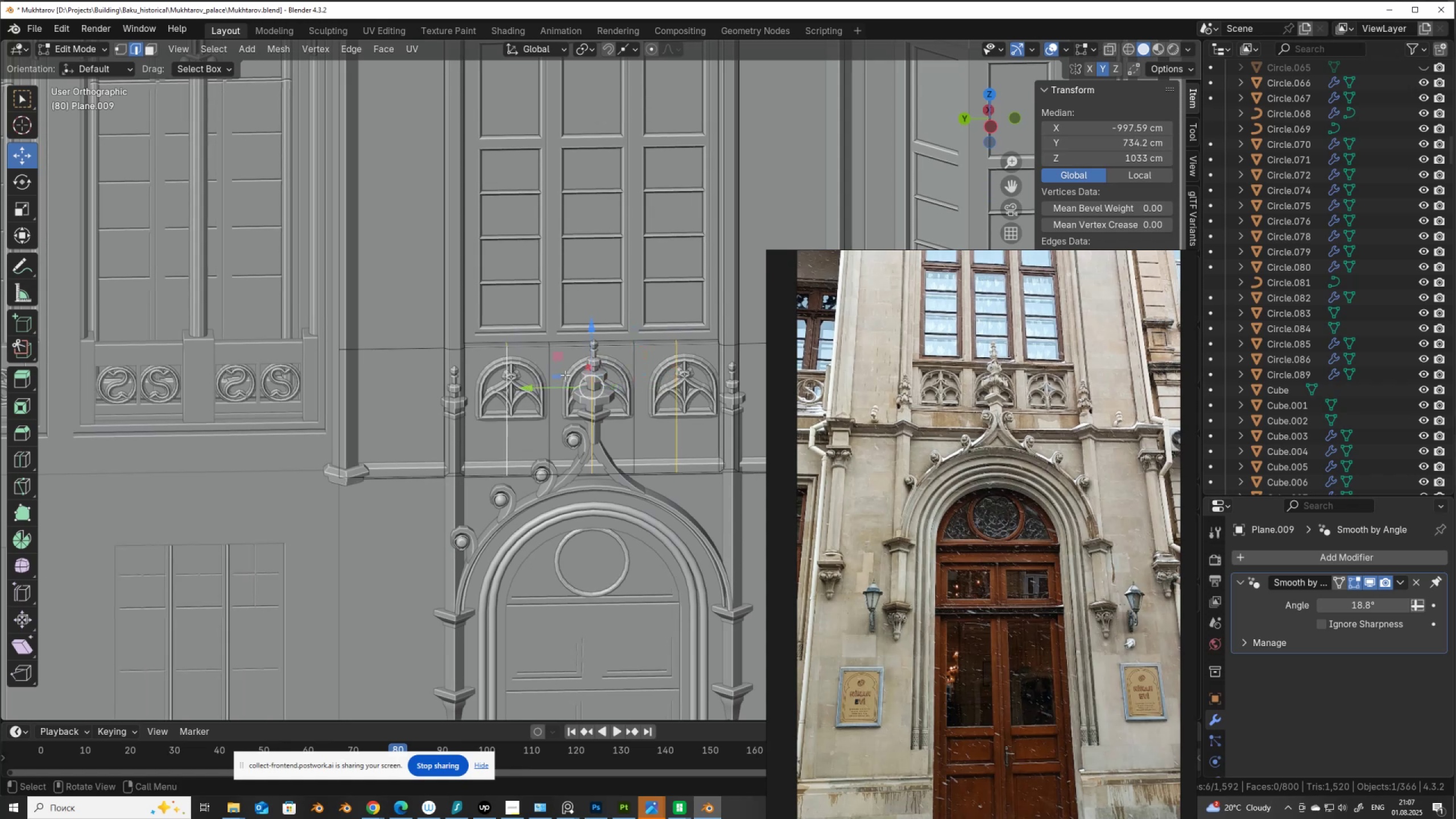 
key(Control+B)
 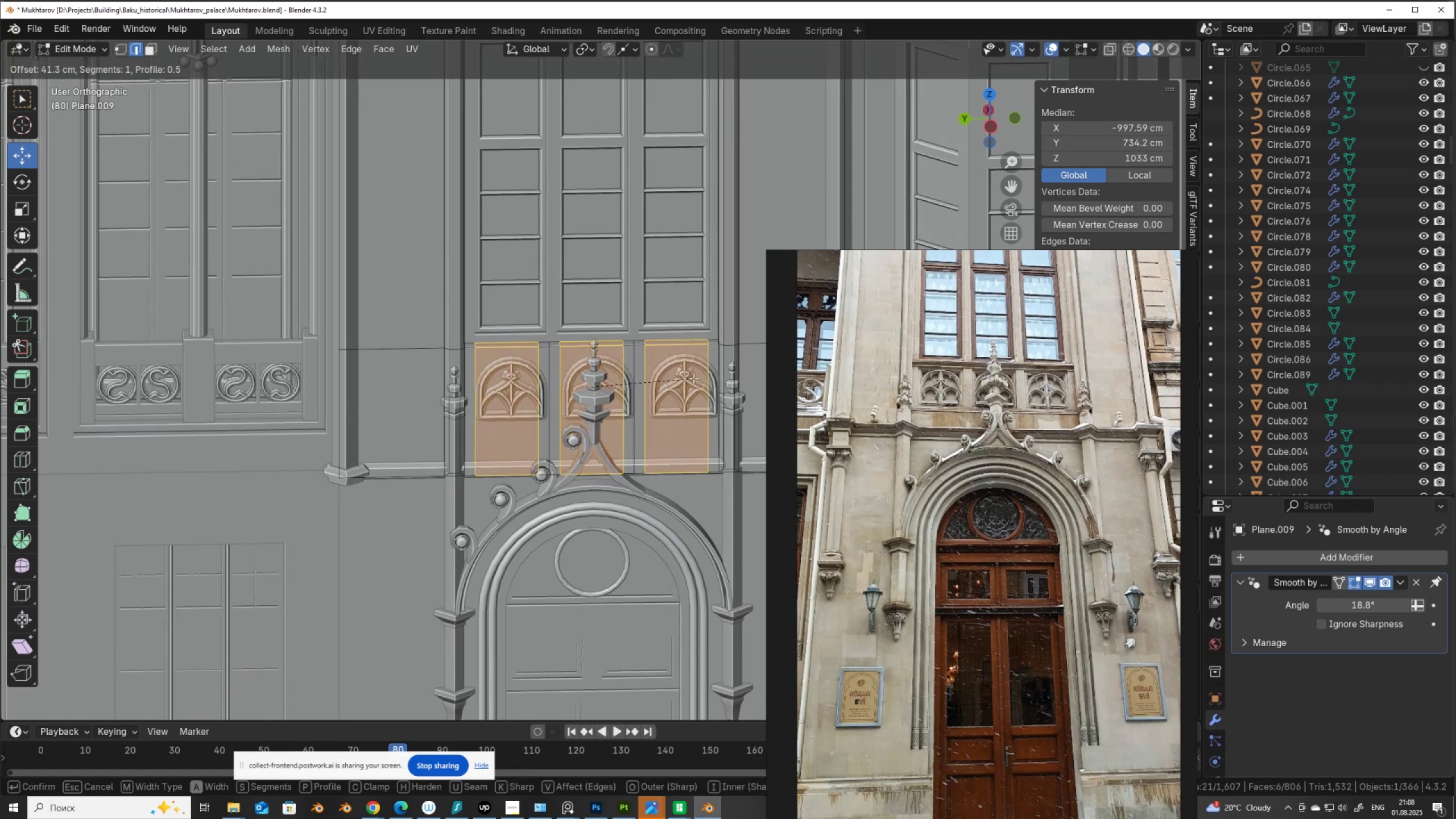 
wait(10.45)
 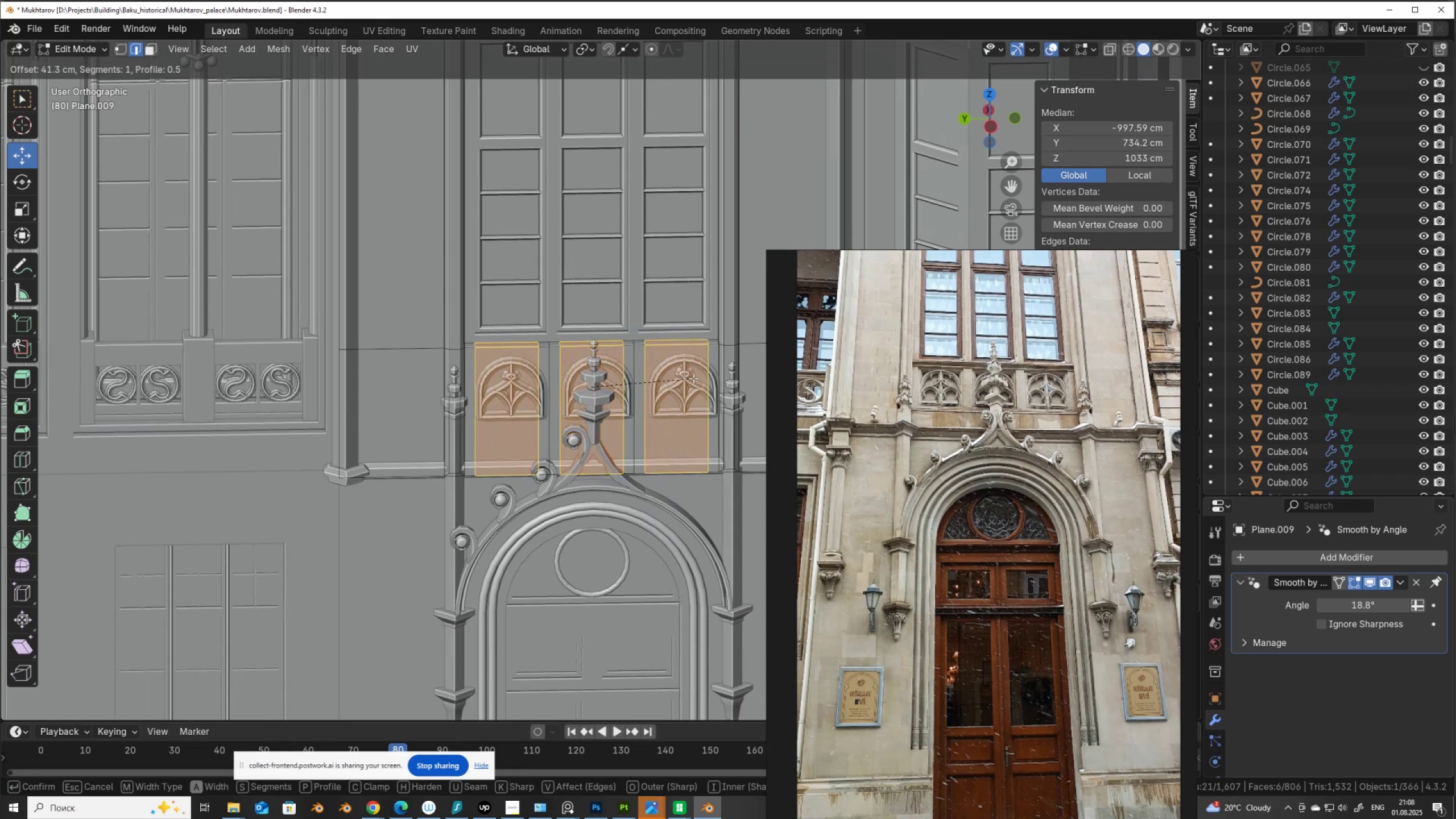 
left_click([695, 379])
 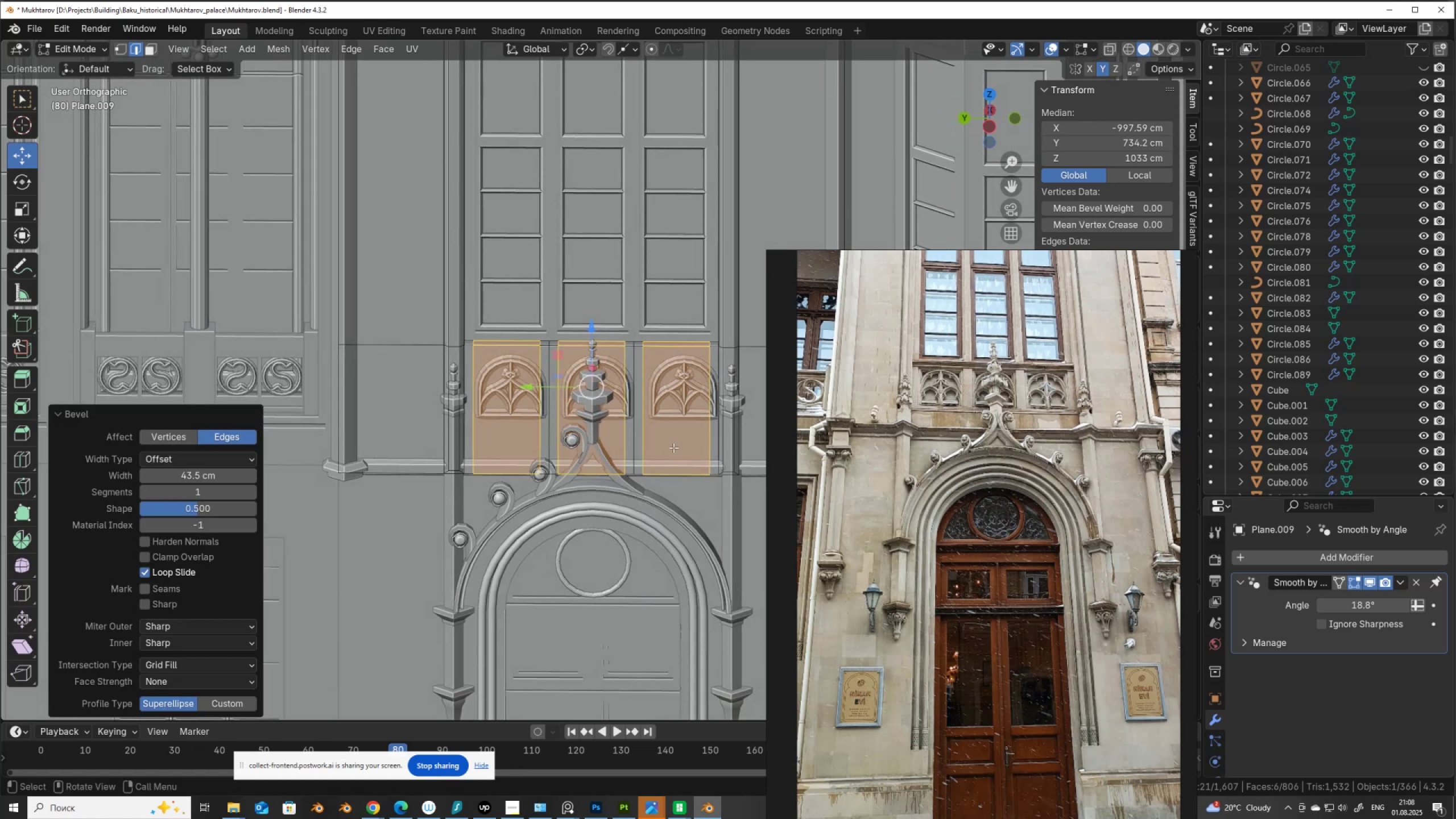 
type(sy)
 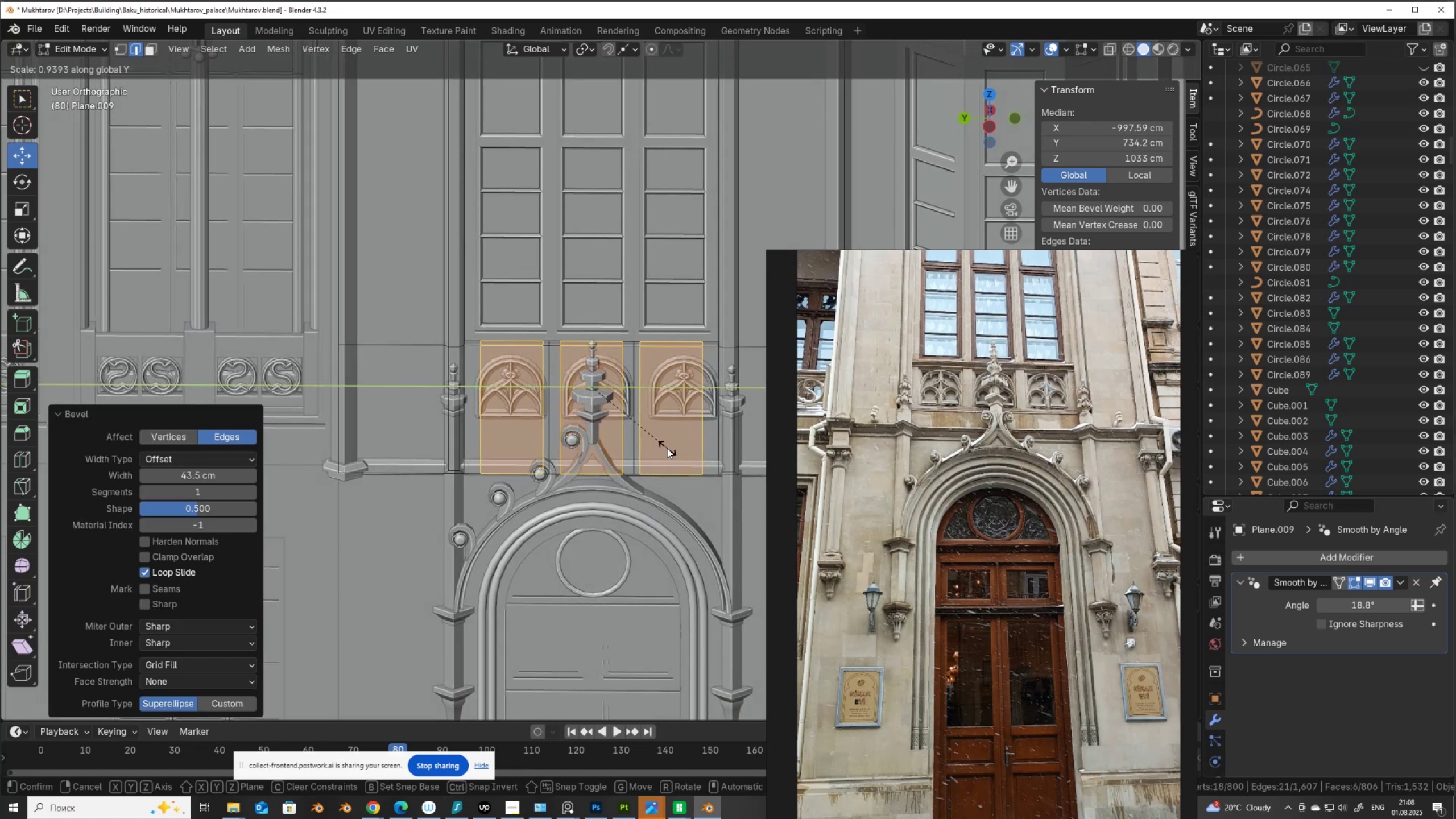 
left_click([667, 448])
 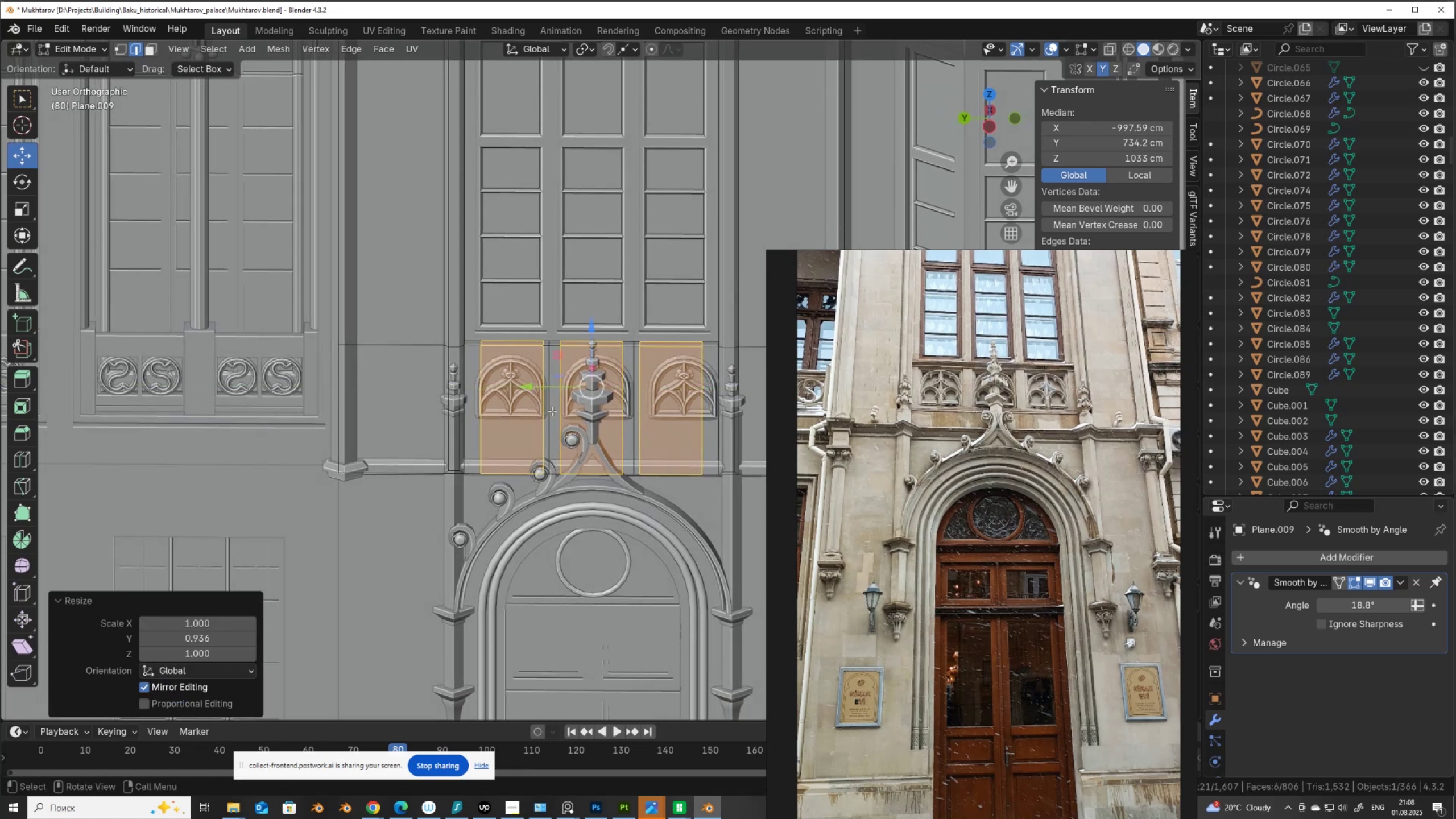 
hold_key(key=AltLeft, duration=2.46)
left_click([552, 411])
 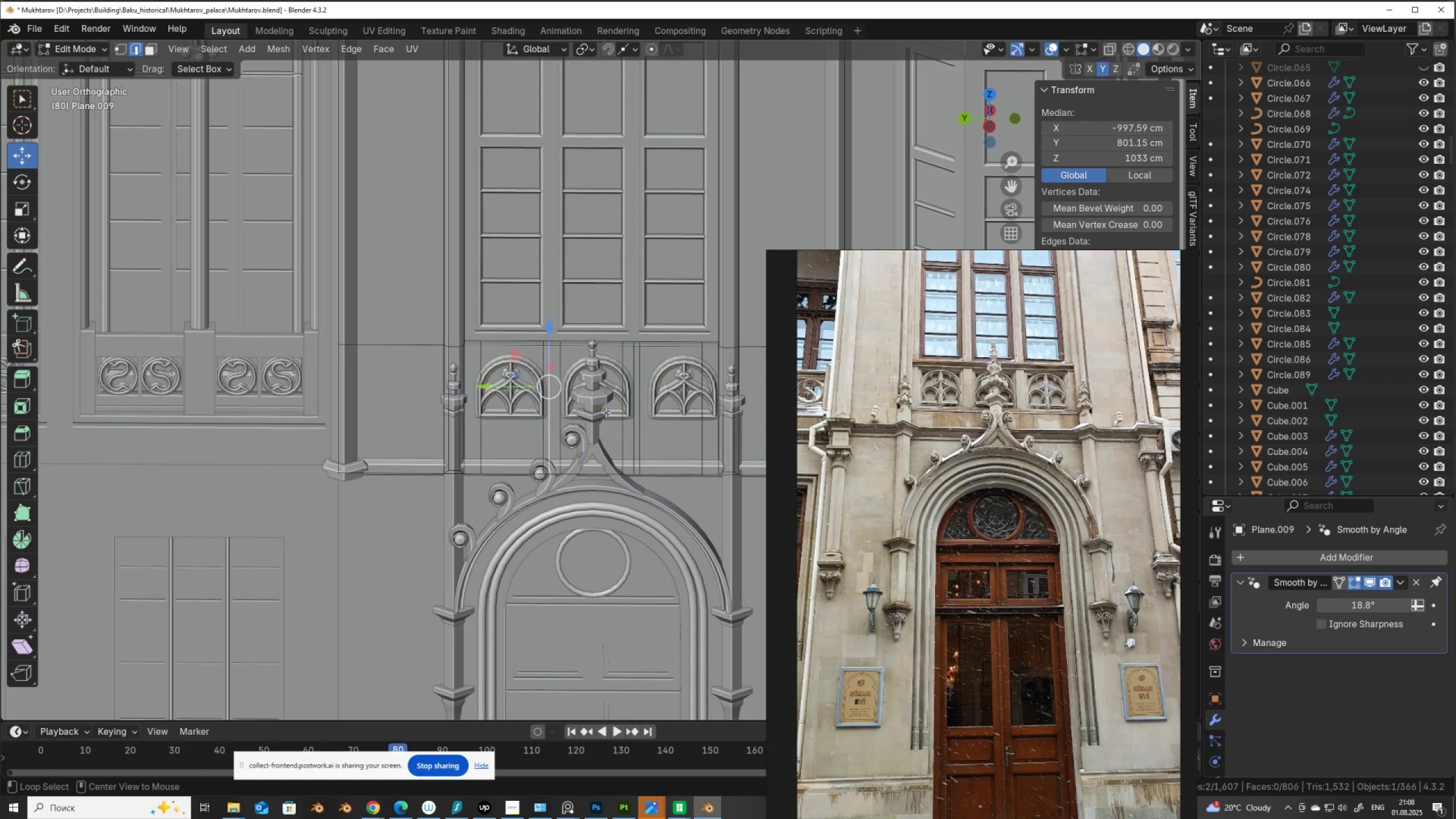 
hold_key(key=ShiftLeft, duration=1.1)
left_click([631, 410])
 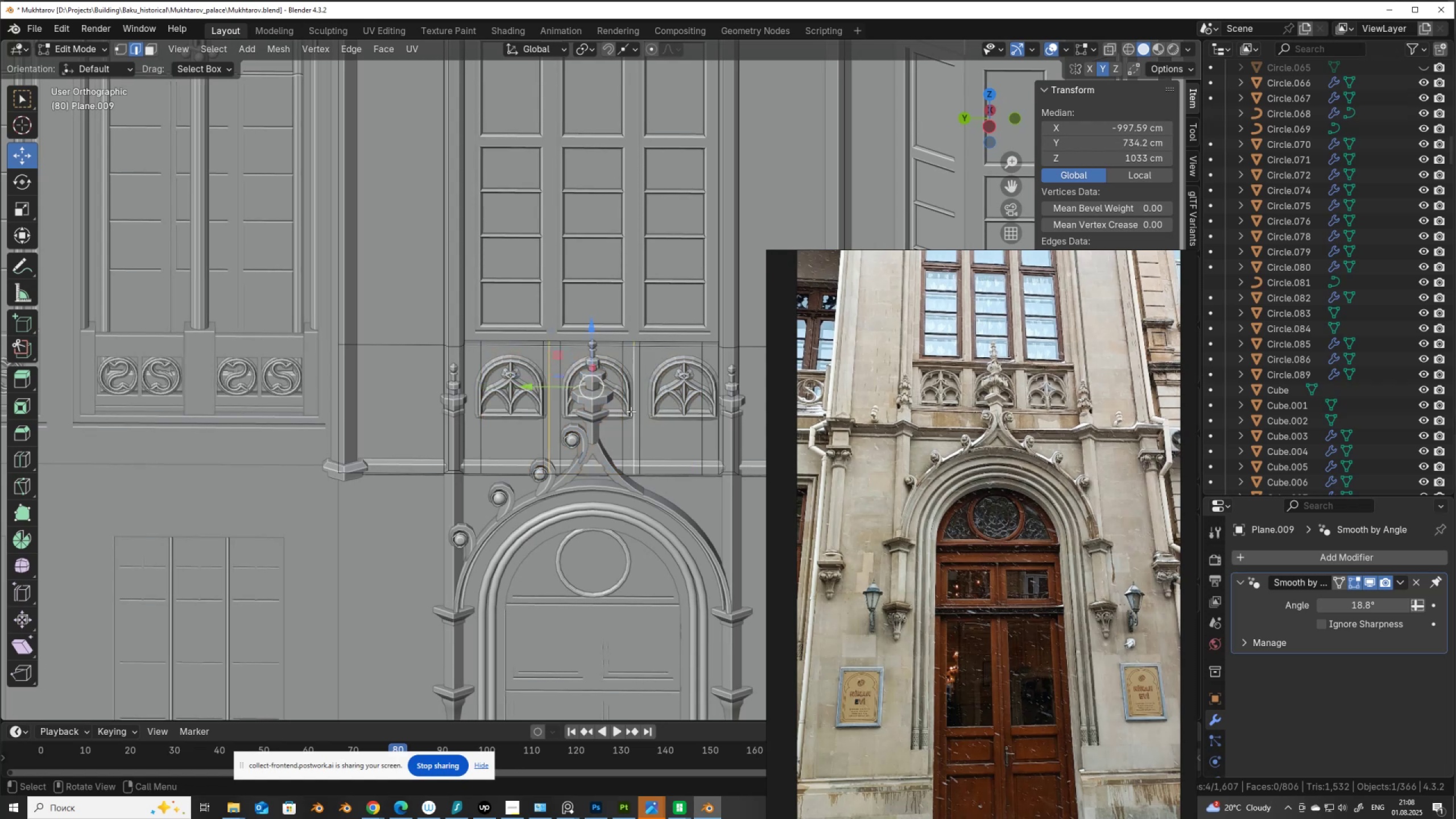 
key(Control+ControlLeft)
 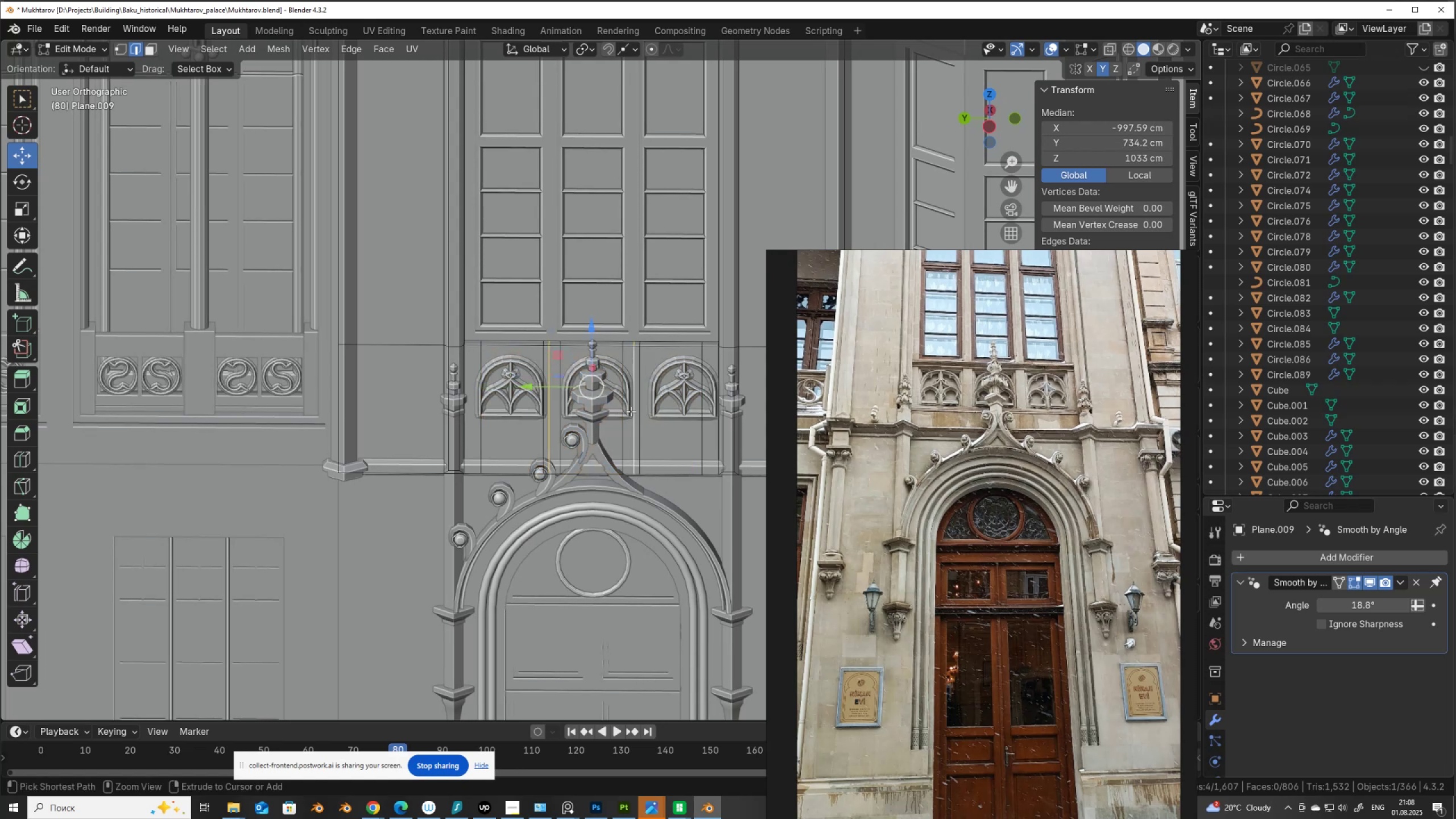 
key(Control+X)
 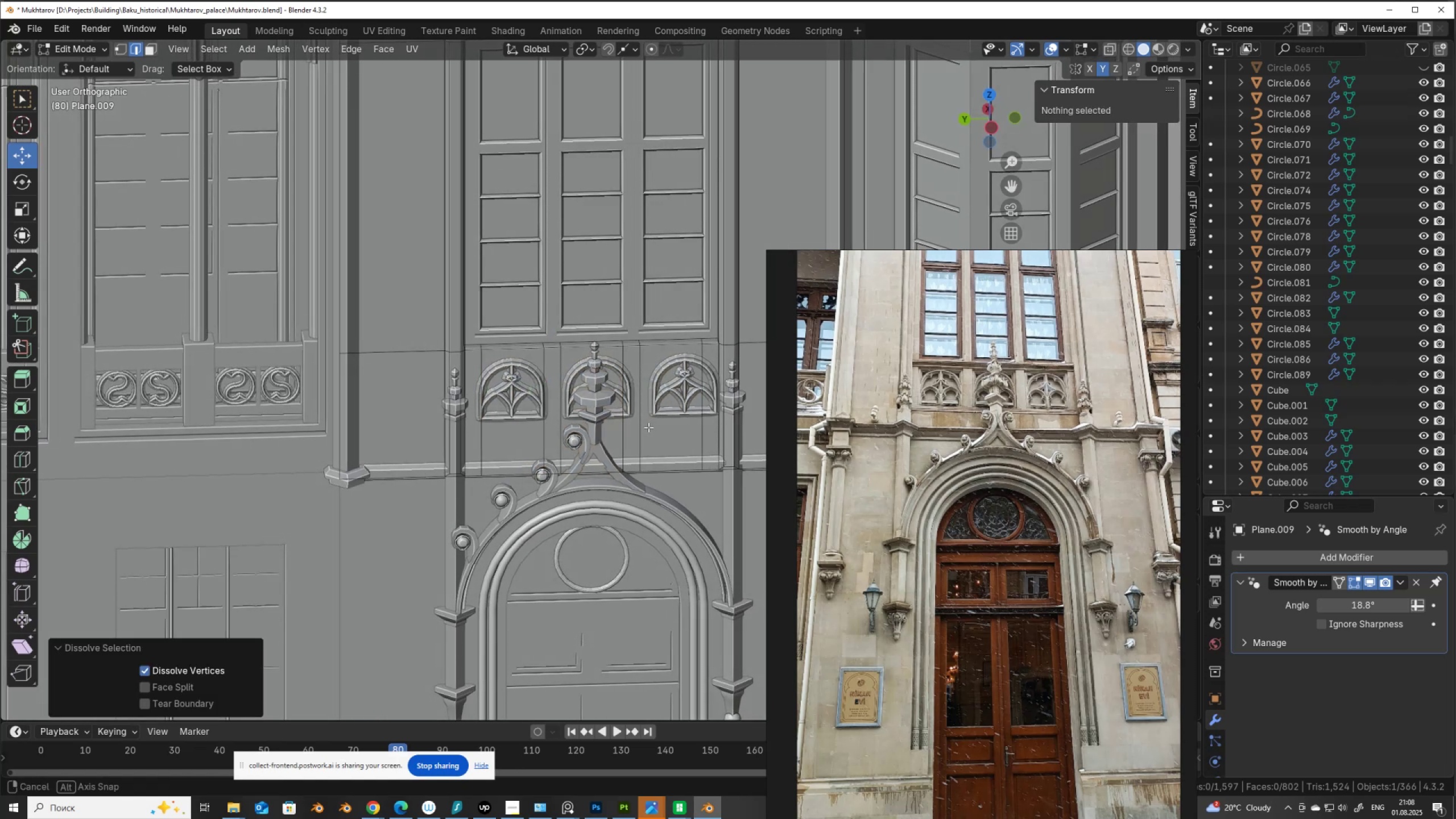 
key(Control+R)
 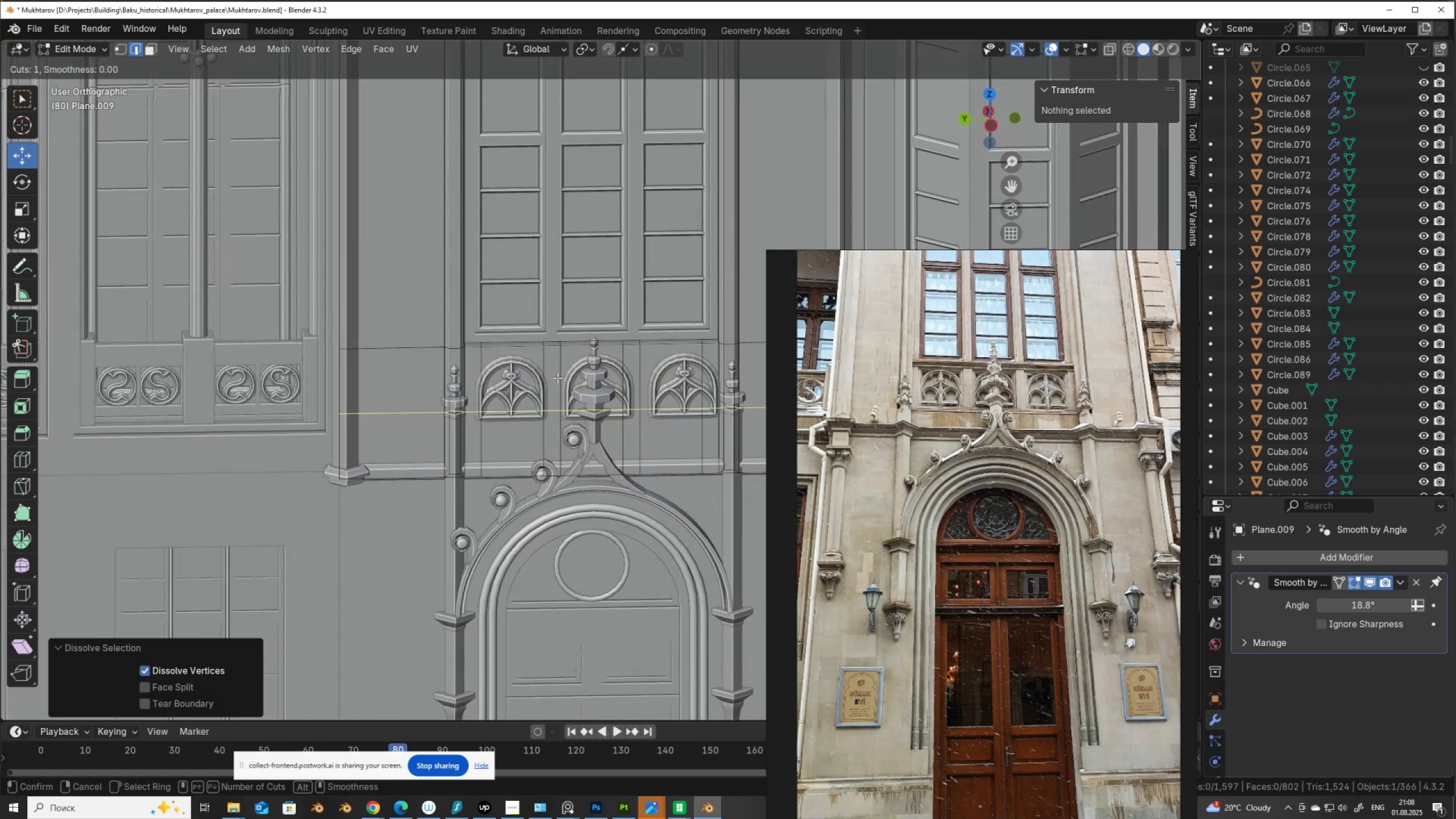 
left_click([557, 378])
 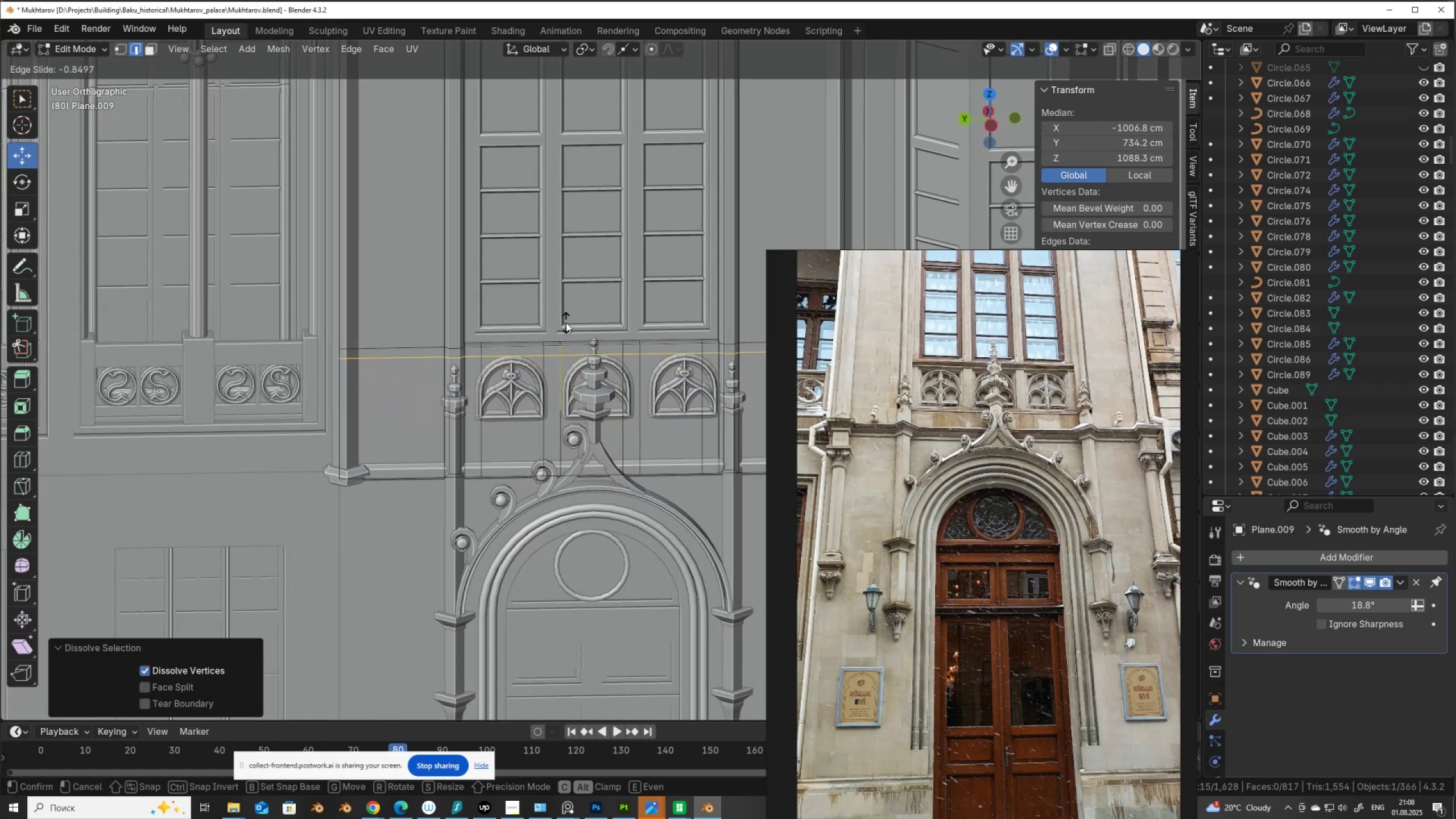 
left_click([566, 322])
 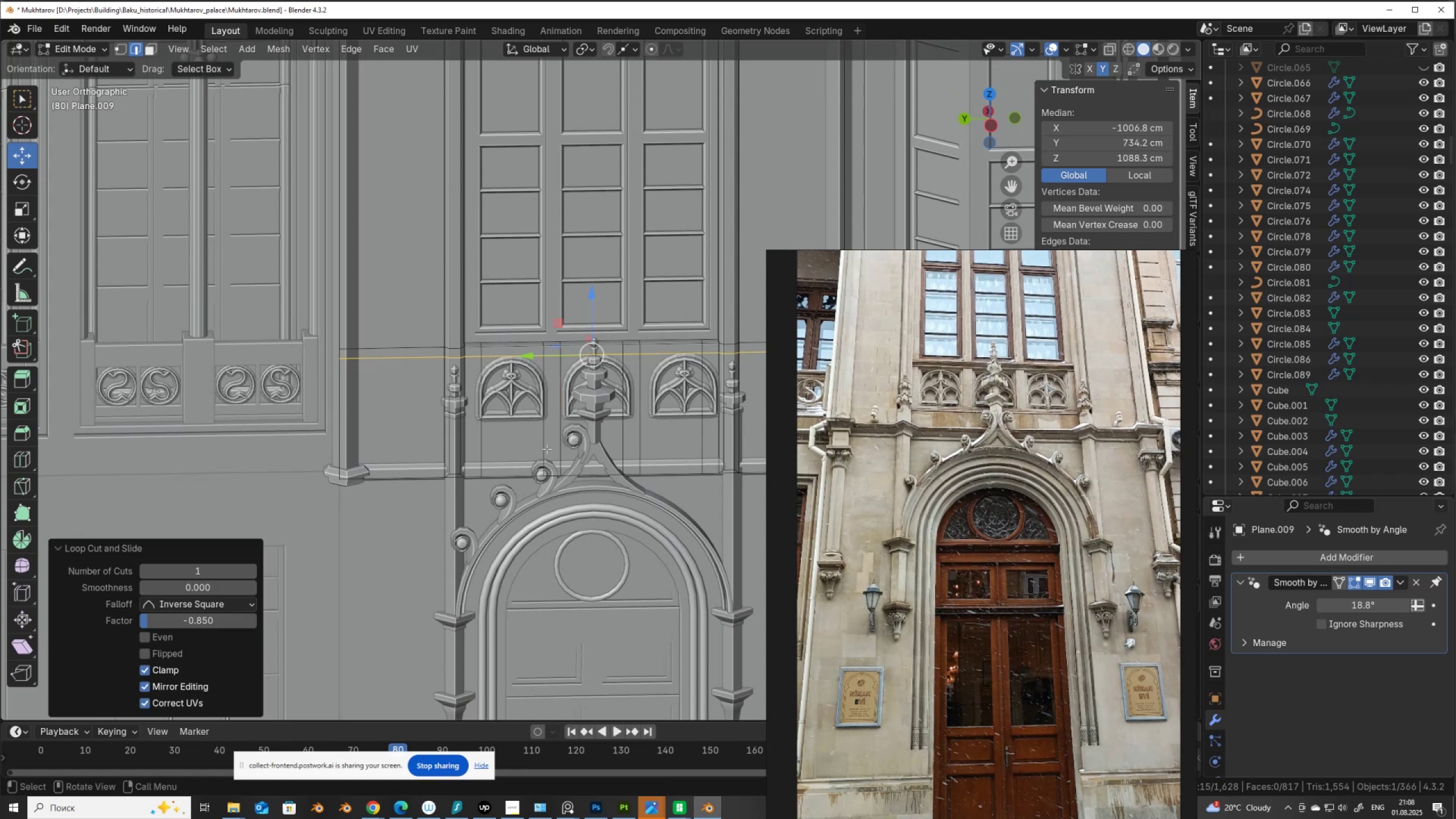 
key(Control+R)
 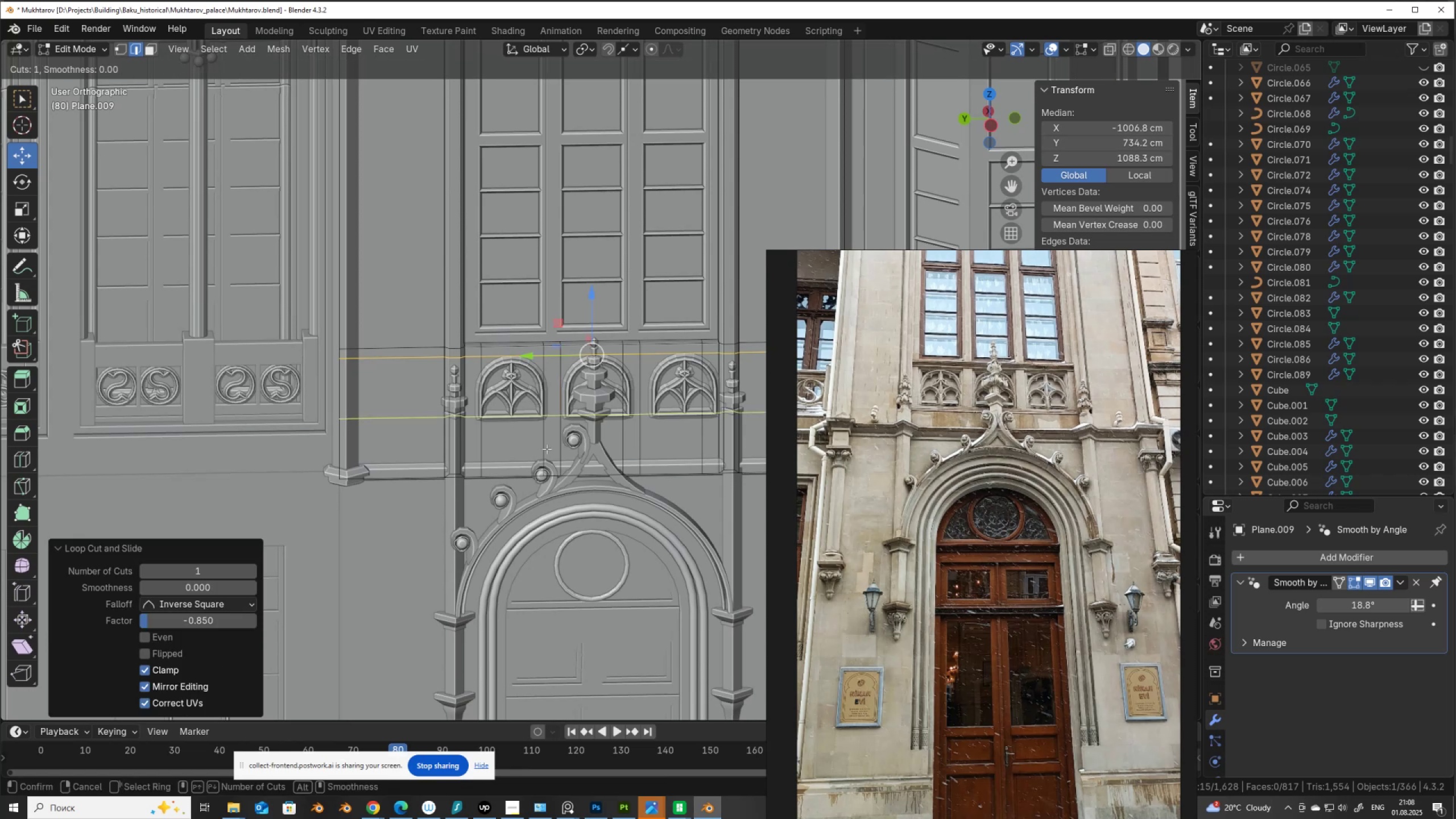 
left_click([547, 449])
 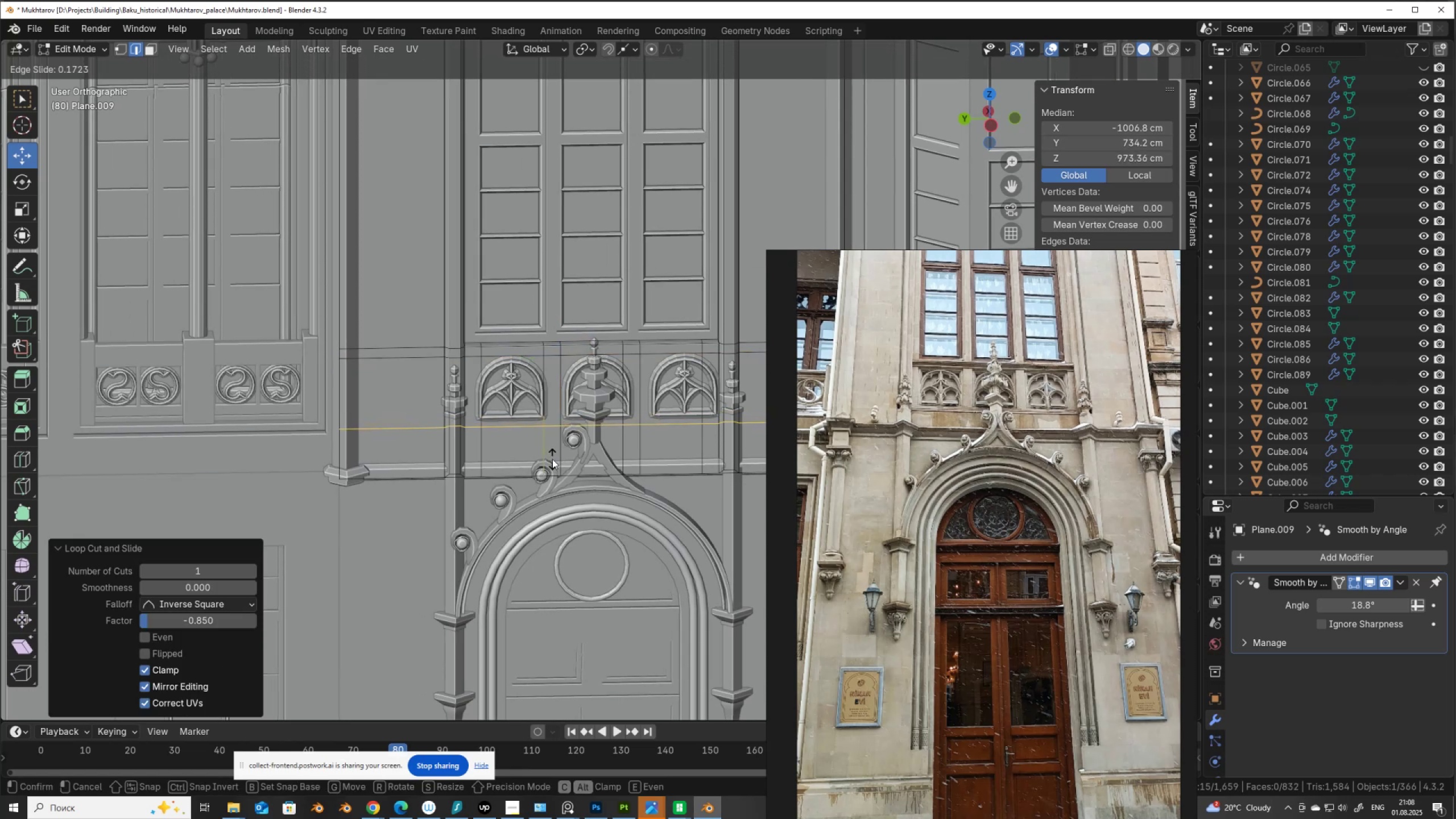 
left_click([552, 459])
 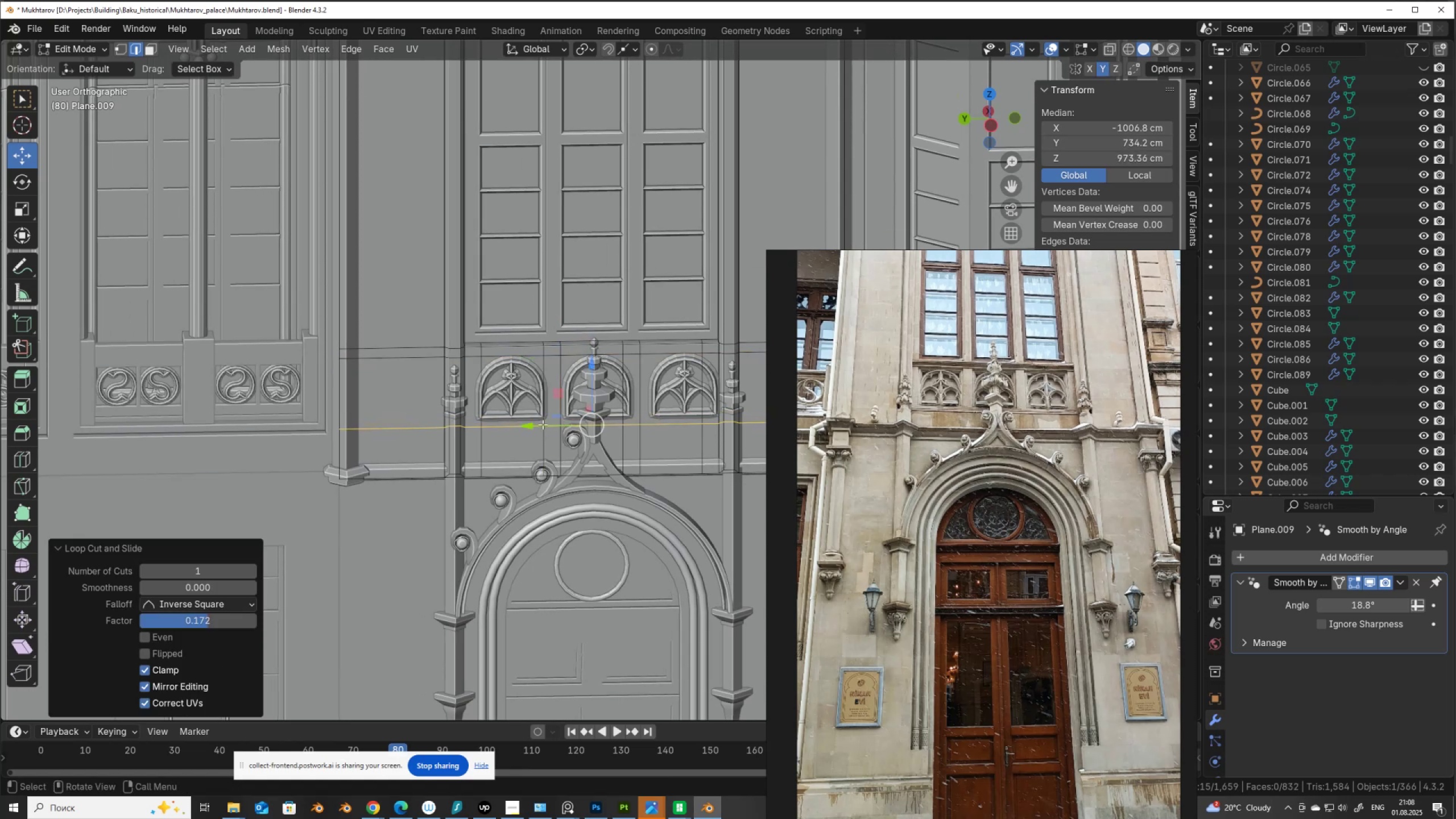 
scroll: coordinate [542, 424], scroll_direction: up, amount: 2.0
 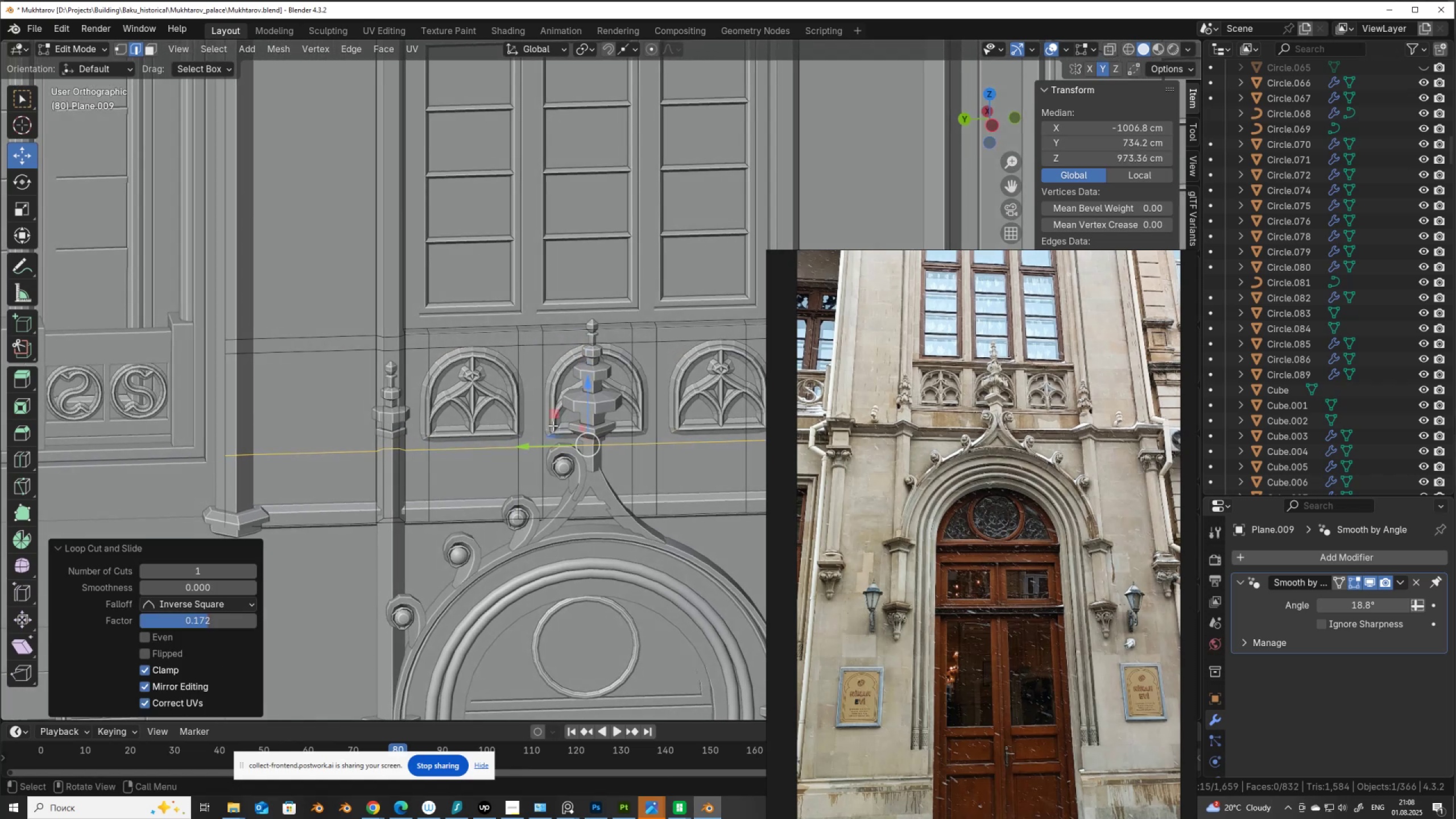 
key(3)
 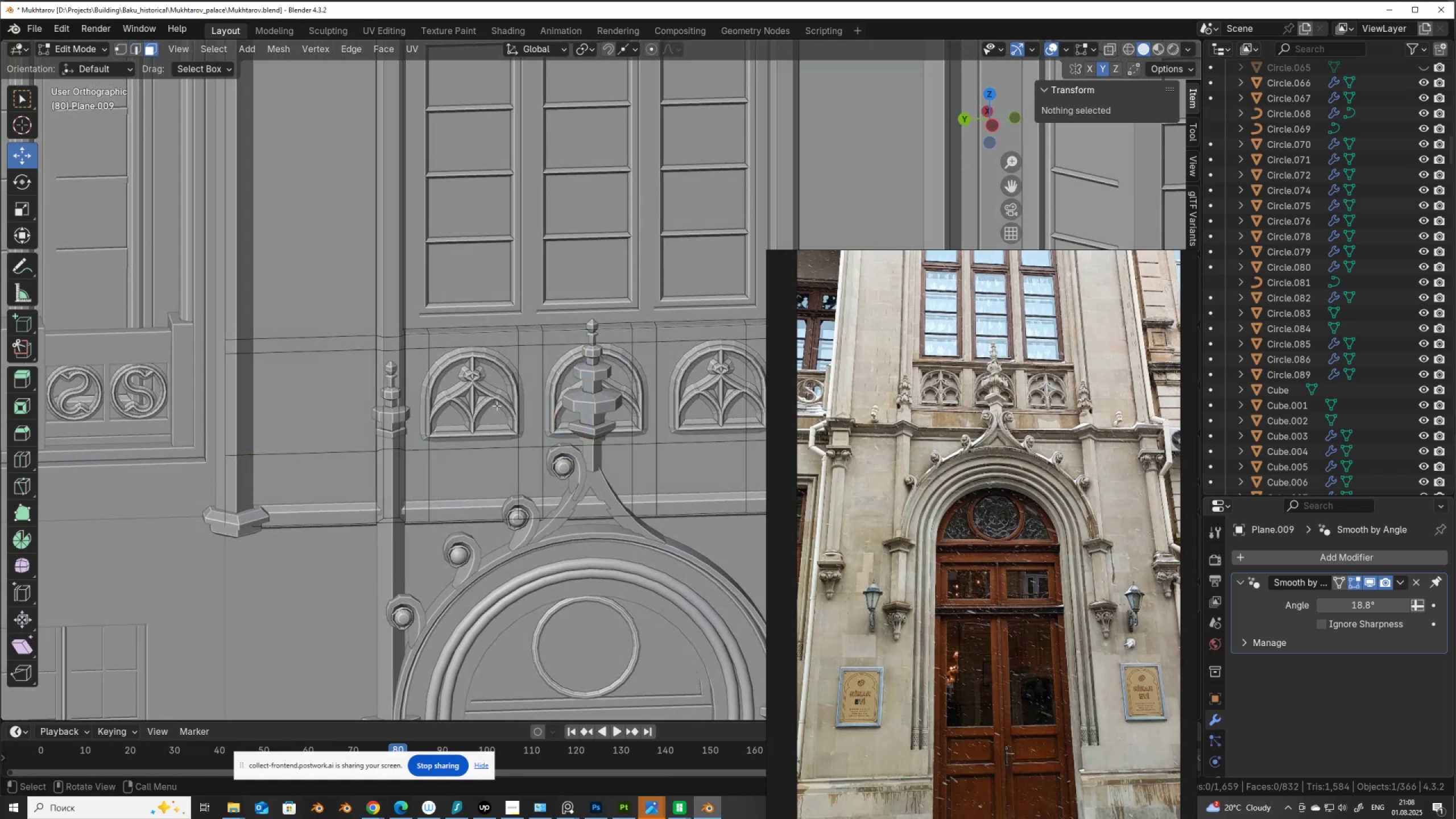 
left_click([497, 405])
 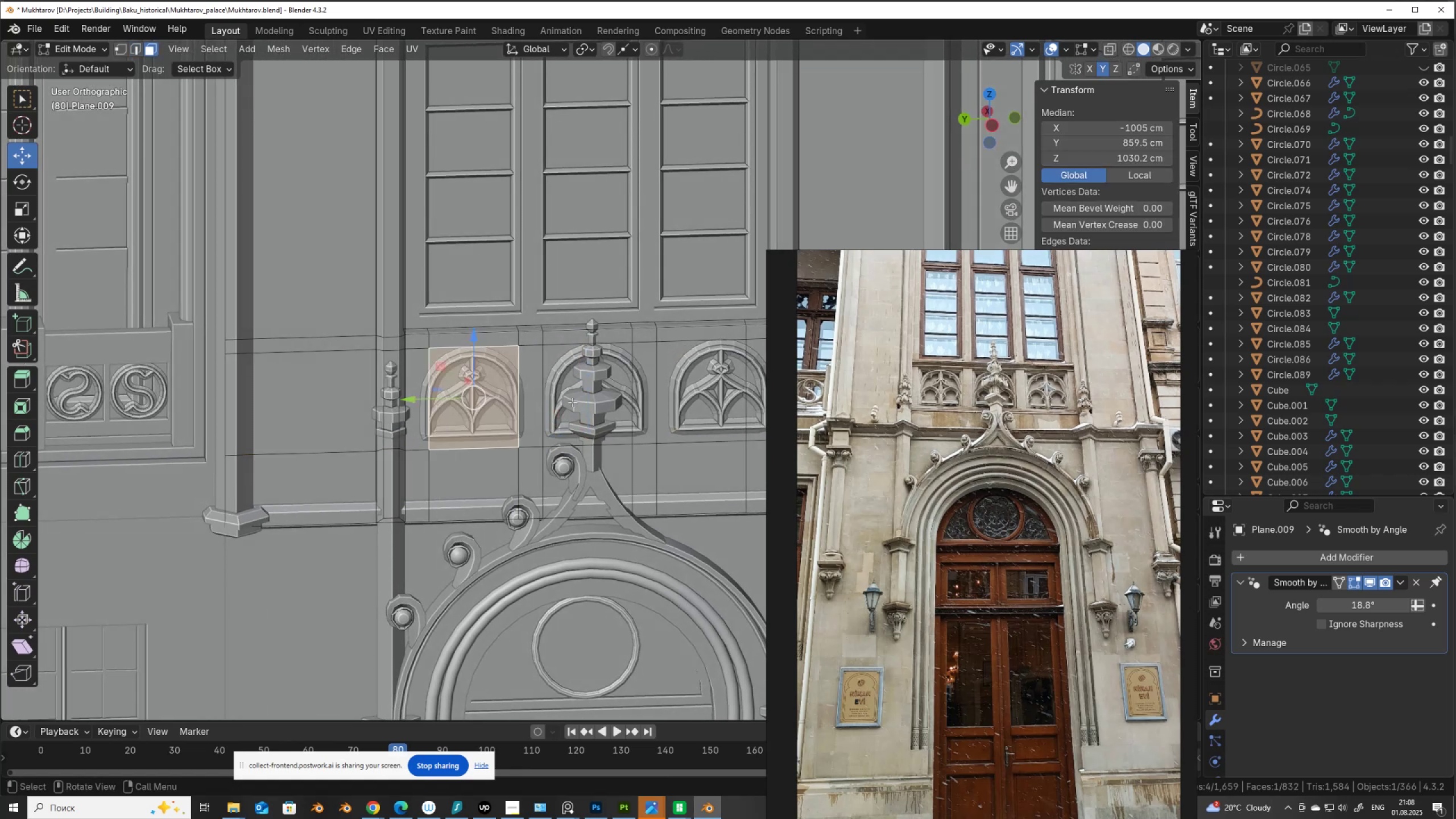 
hold_key(key=ShiftLeft, duration=0.85)
left_click([592, 399])
 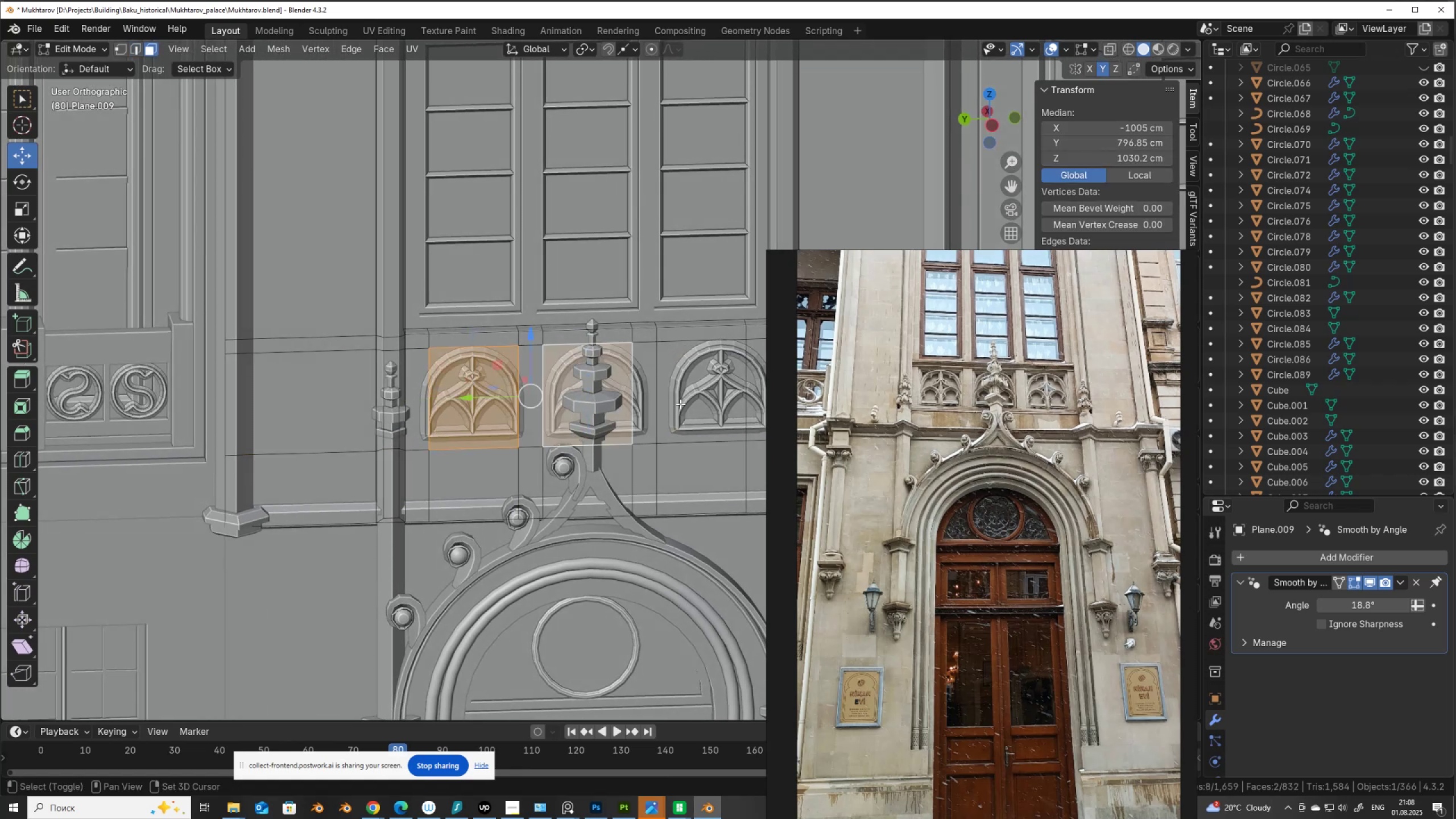 
double_click([680, 403])
 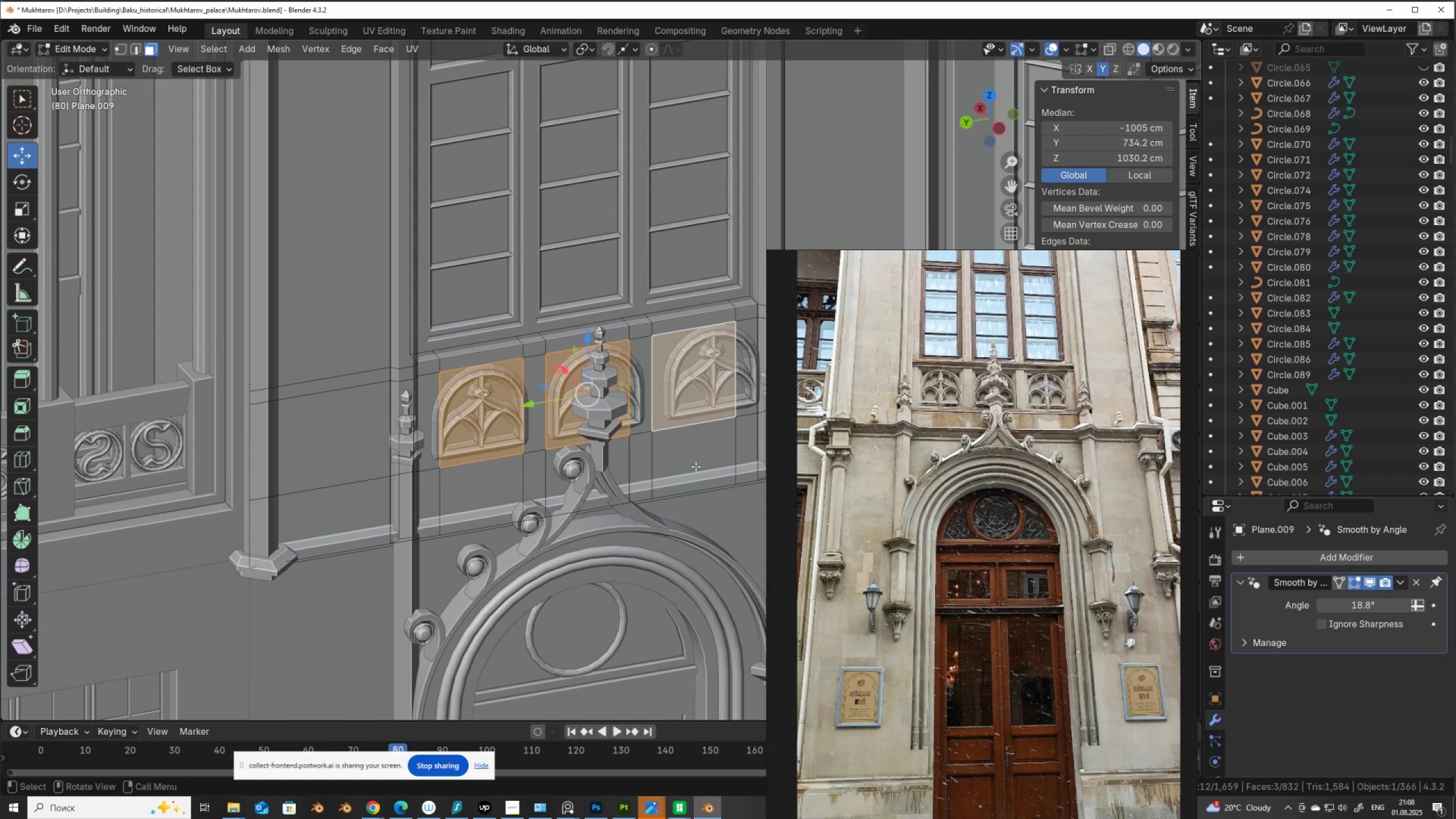 
key(I)
 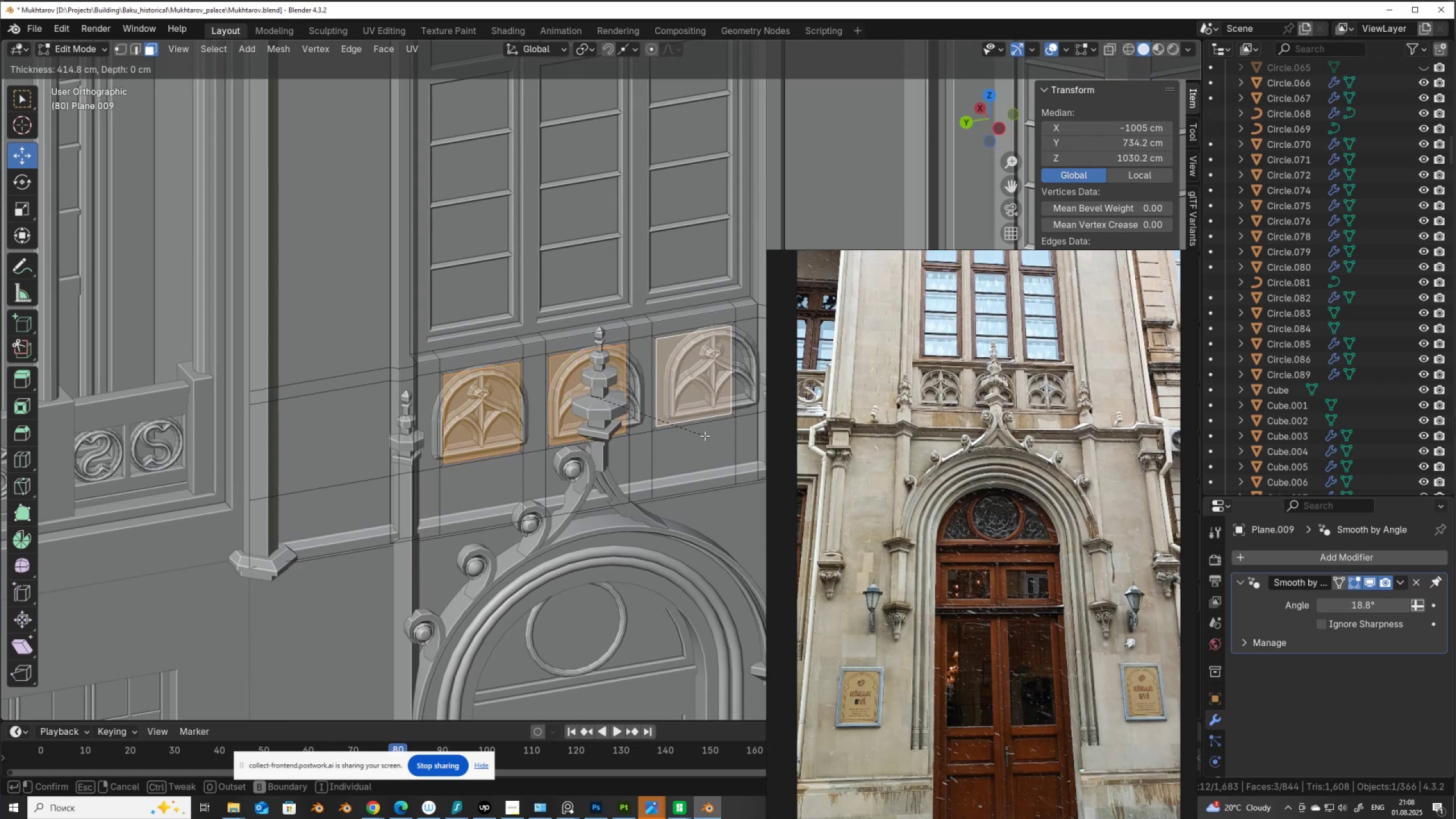 
left_click([705, 436])
 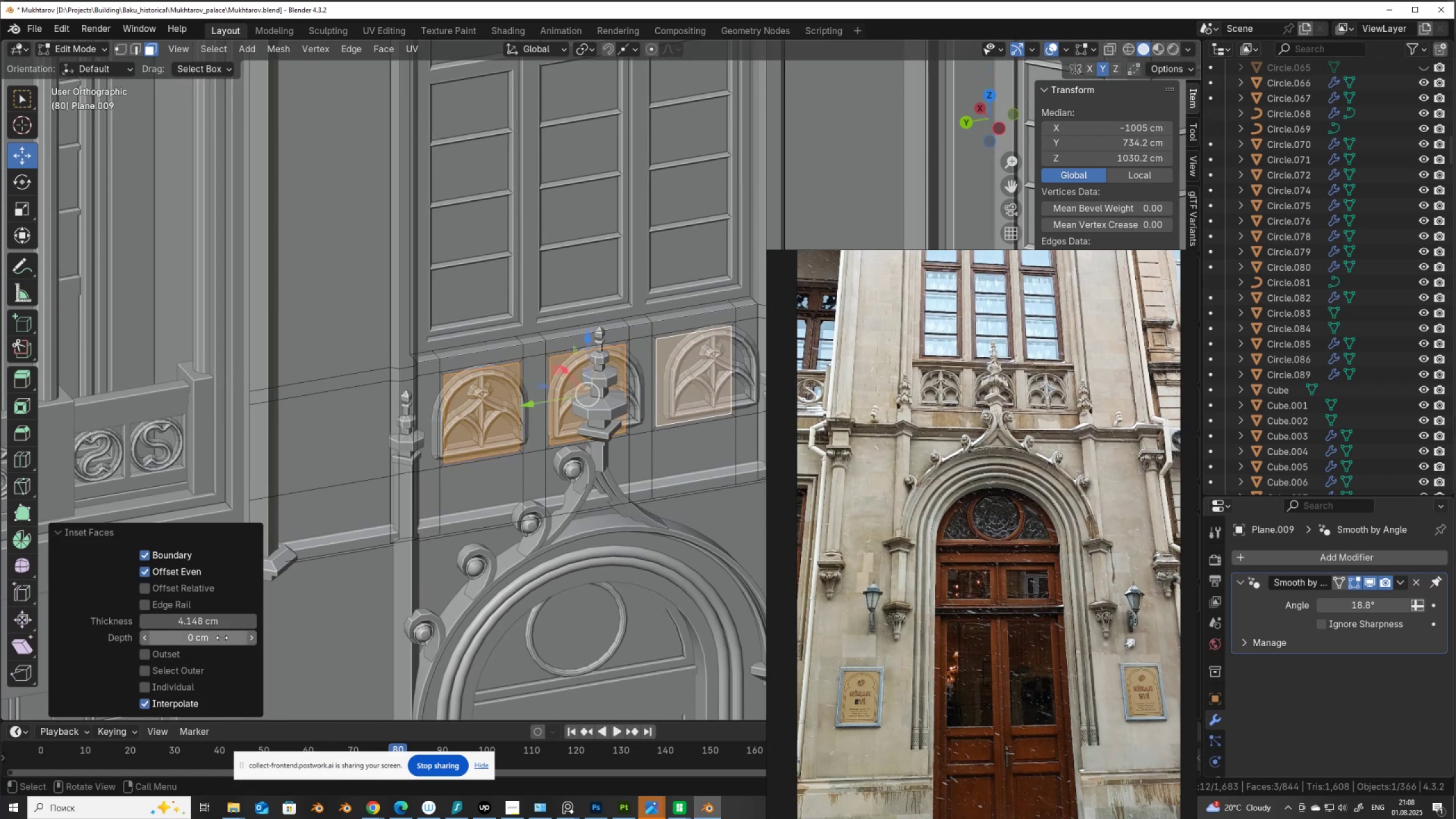 
left_click([214, 635])
 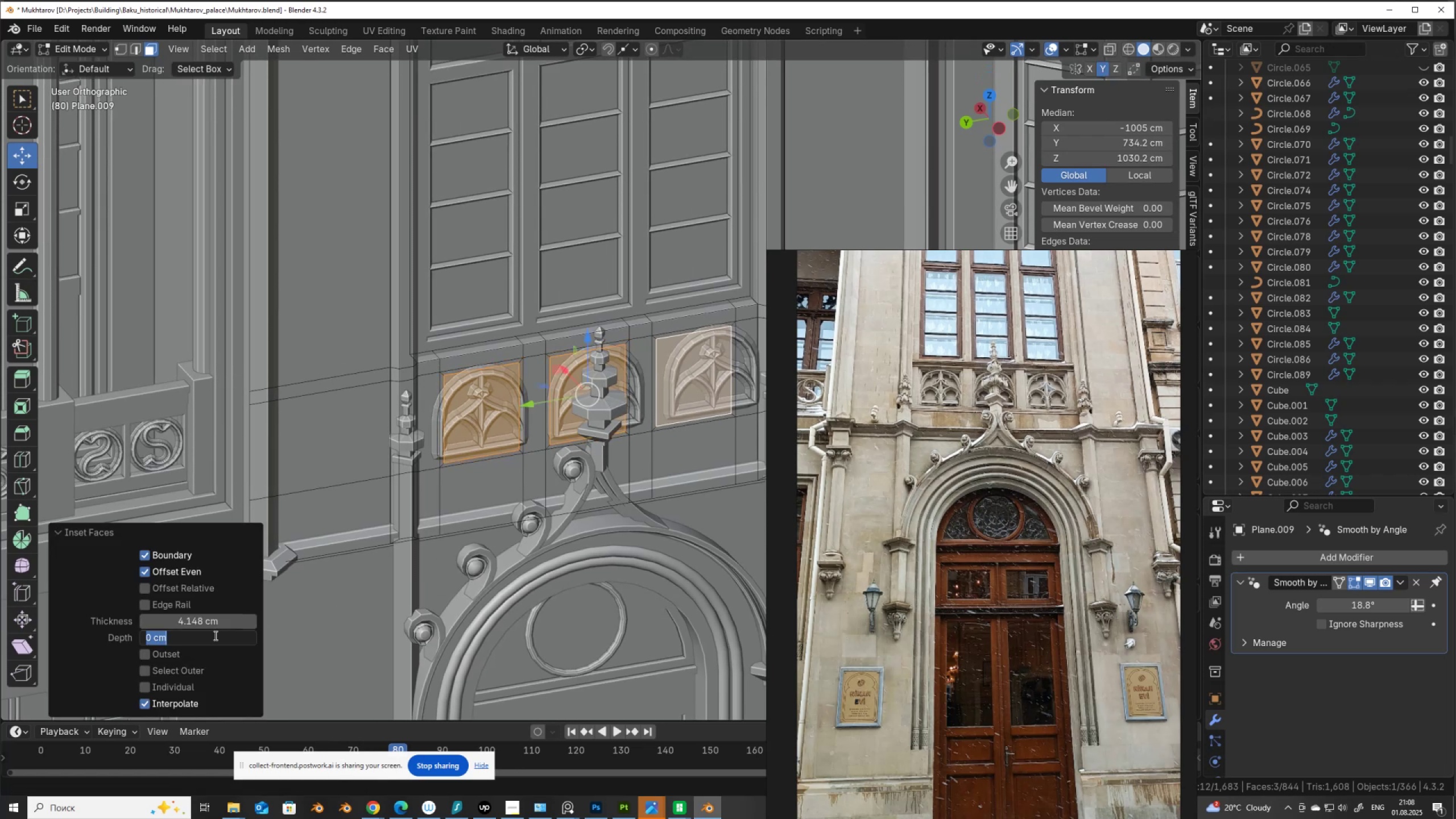 
key(NumpadSubtract)
 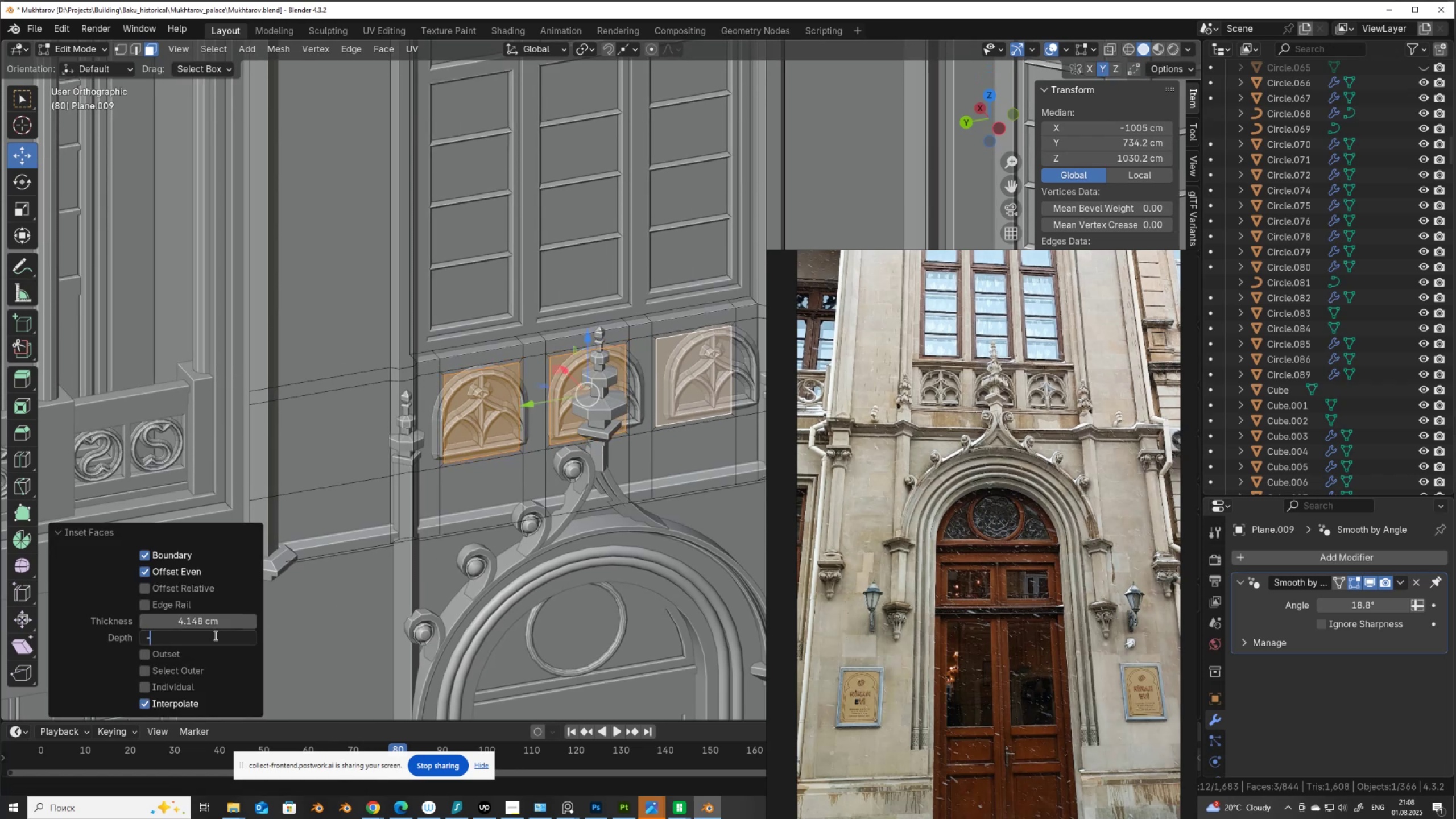 
key(Numpad1)
 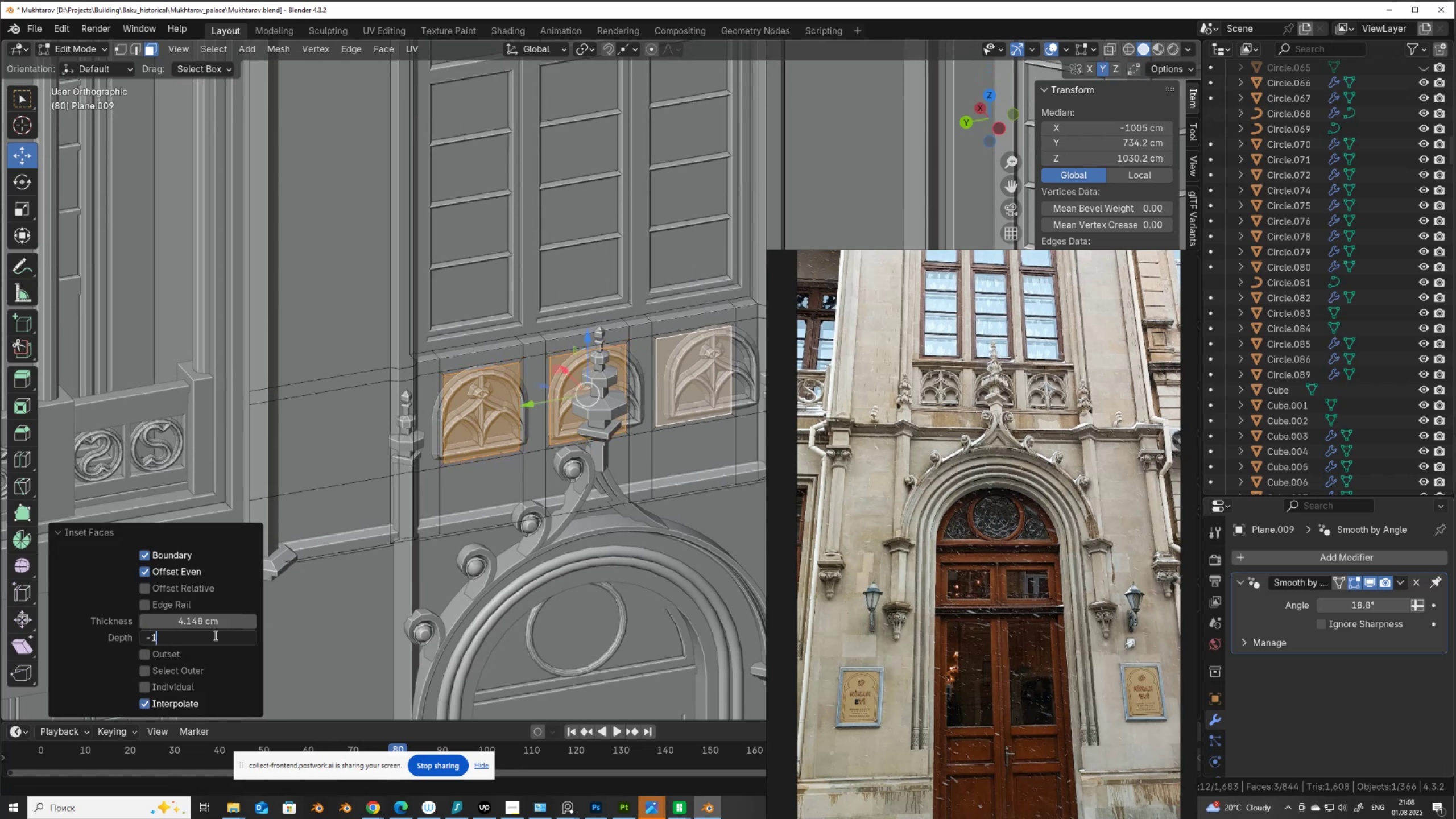 
key(Numpad5)
 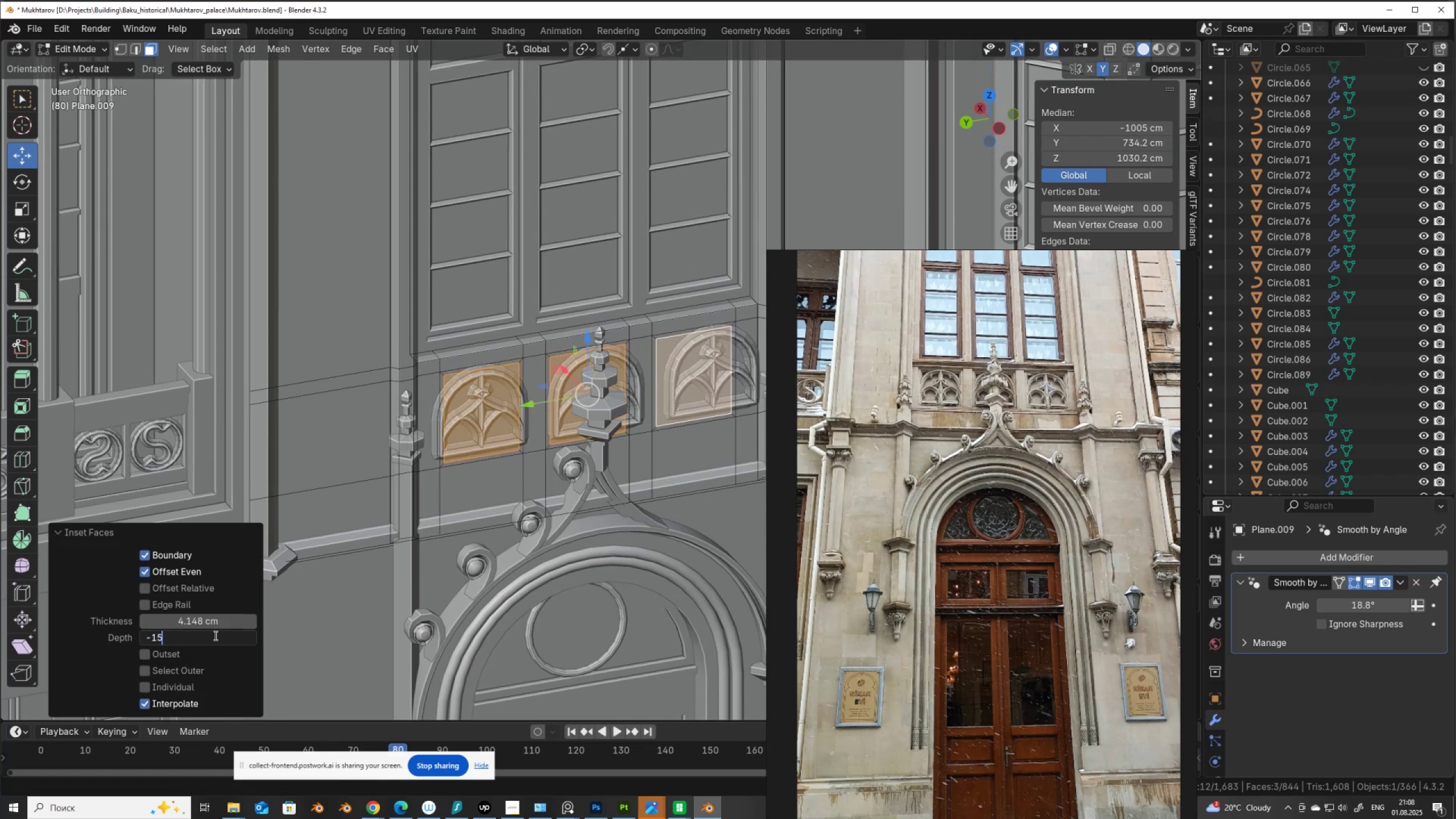 
key(NumpadEnter)
 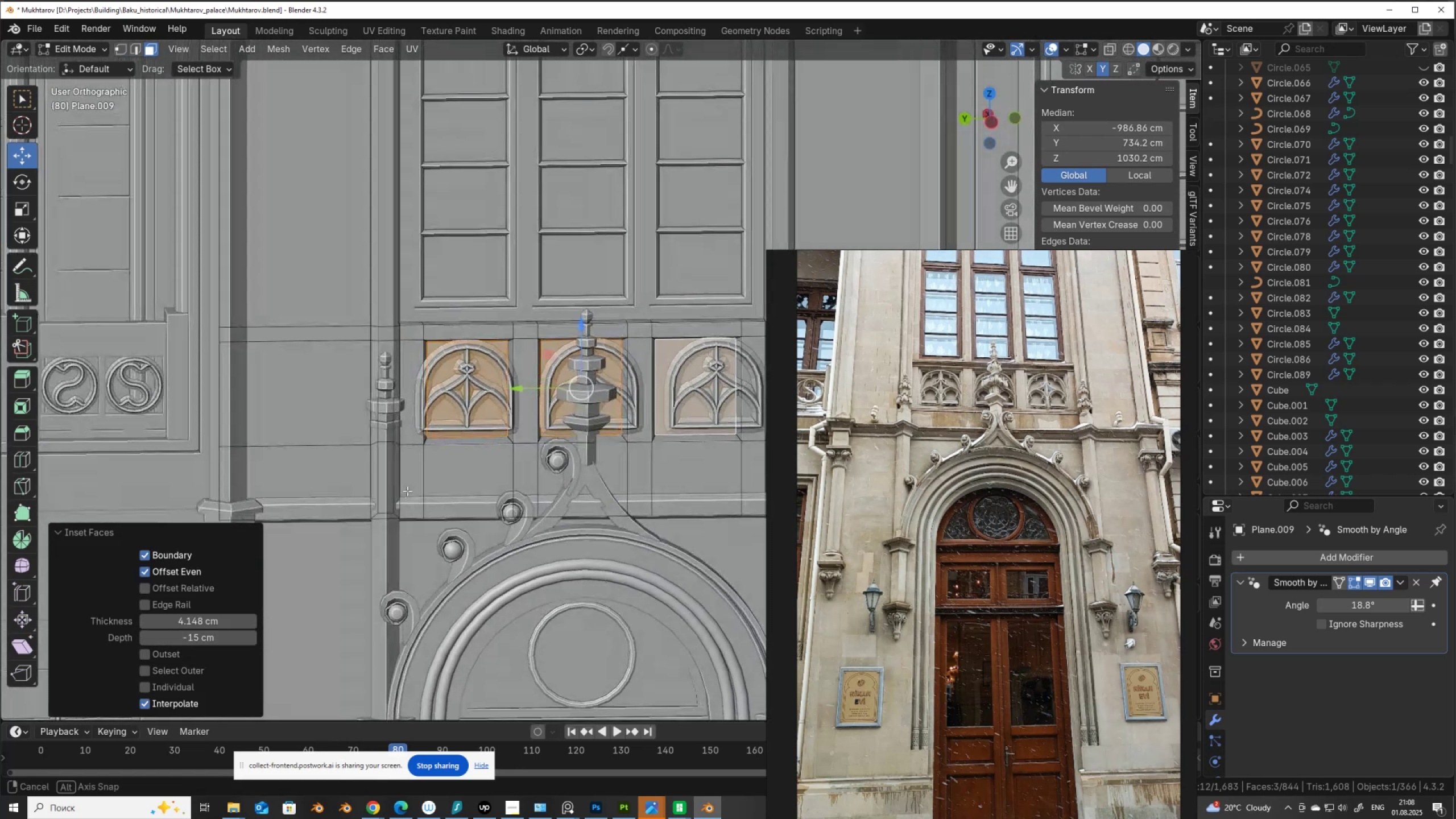 
hold_key(key=AltLeft, duration=0.69)
 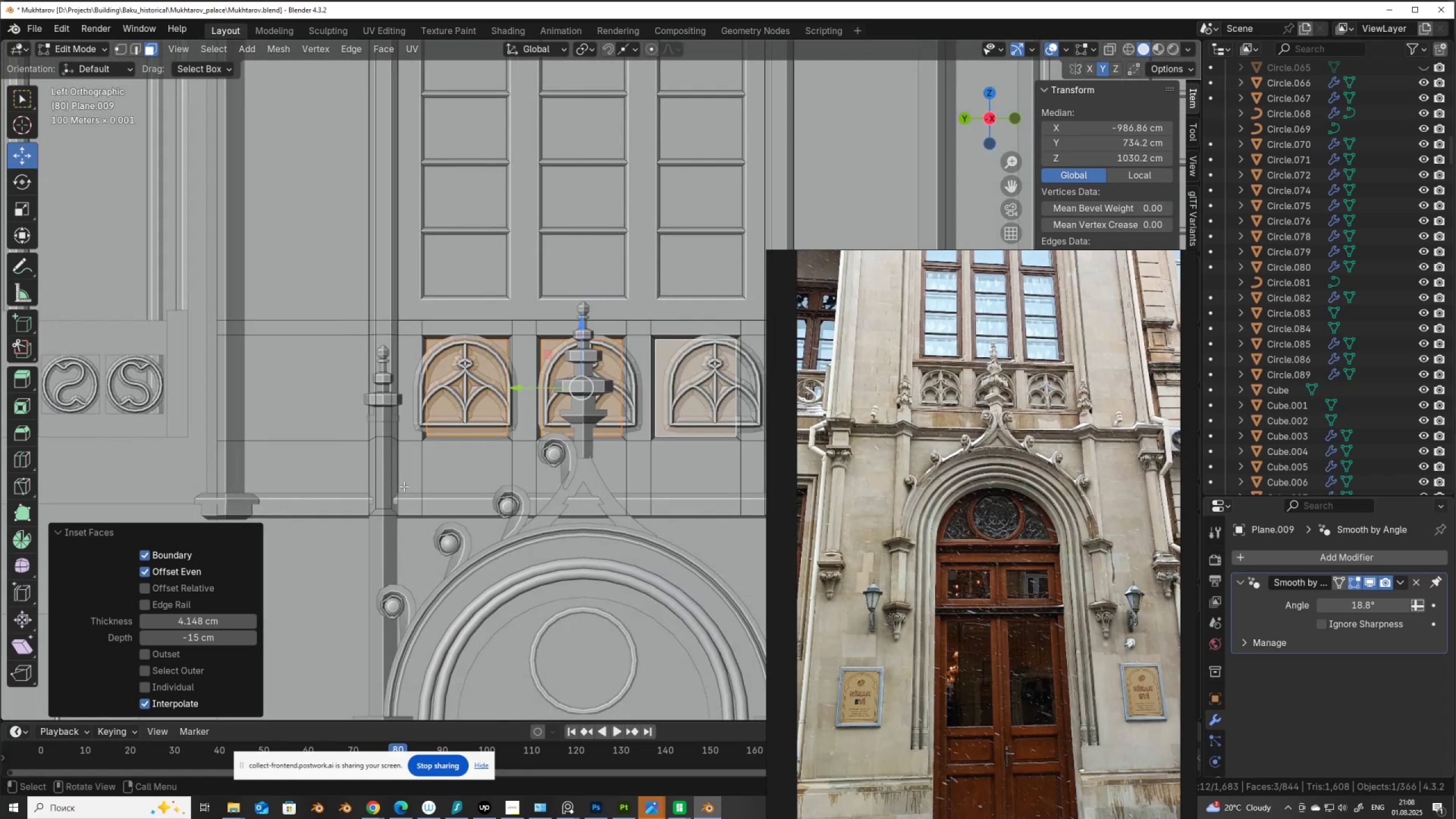 
key(Tab)
 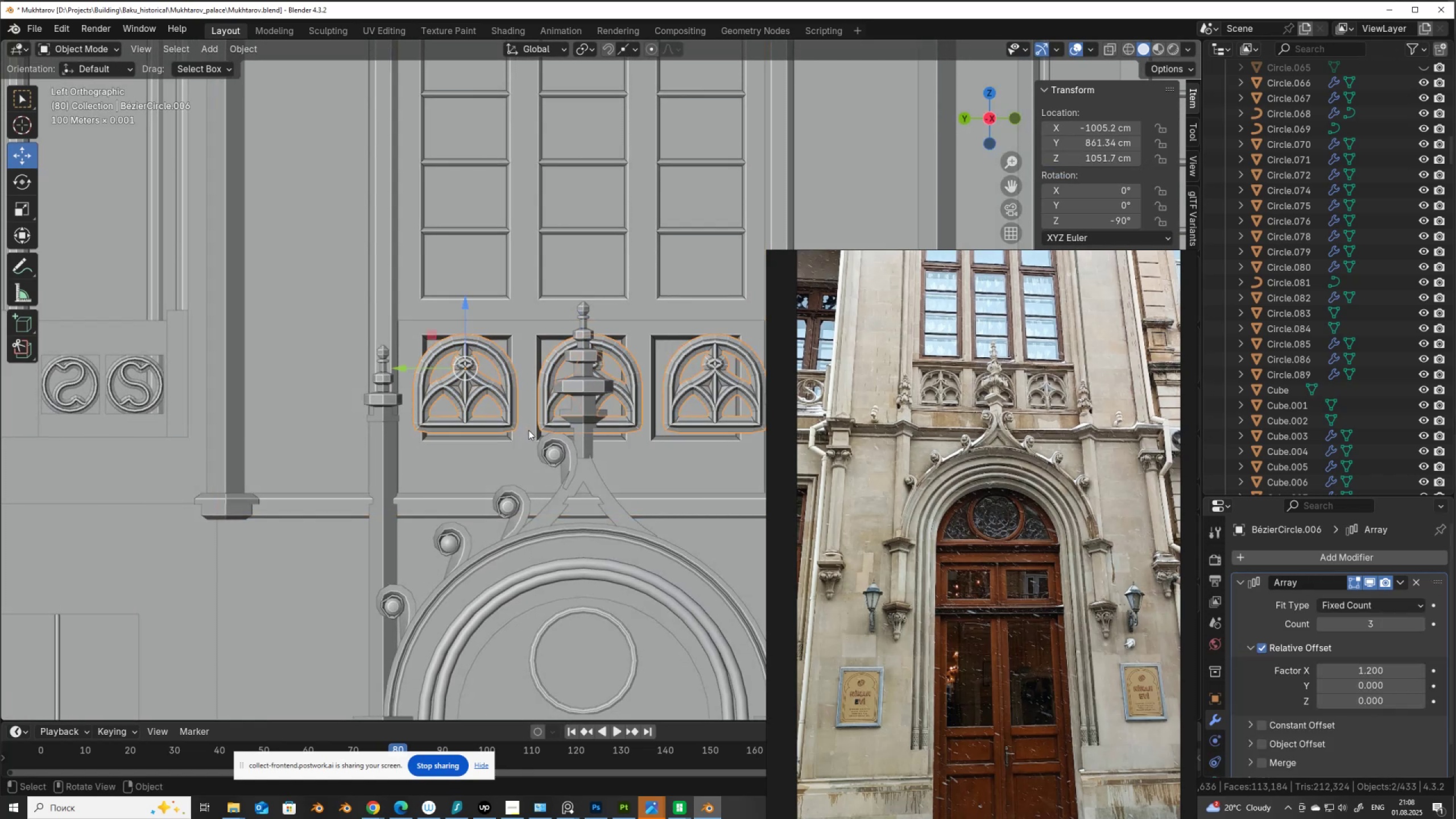 
key(S)
 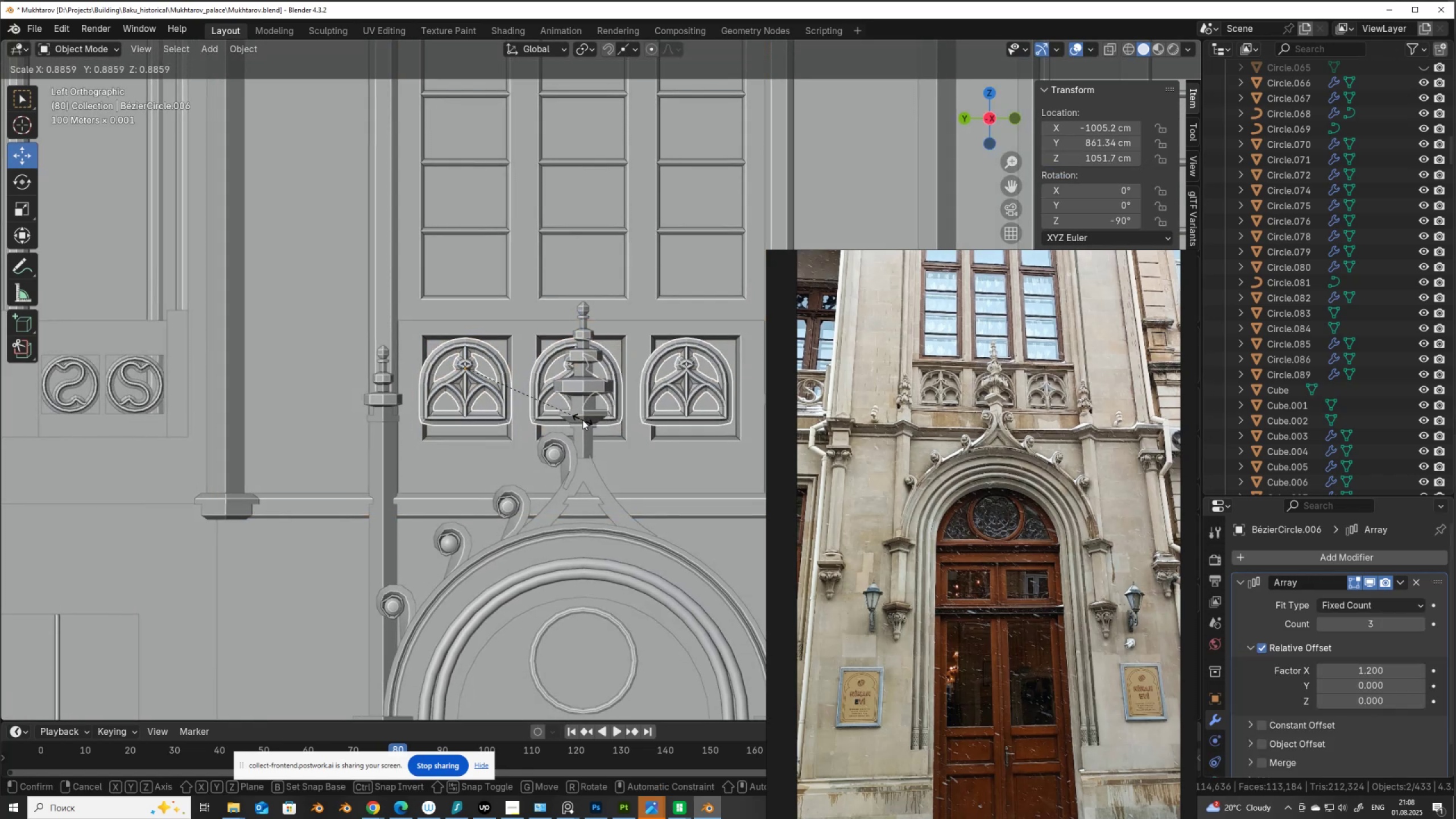 
left_click([582, 420])
 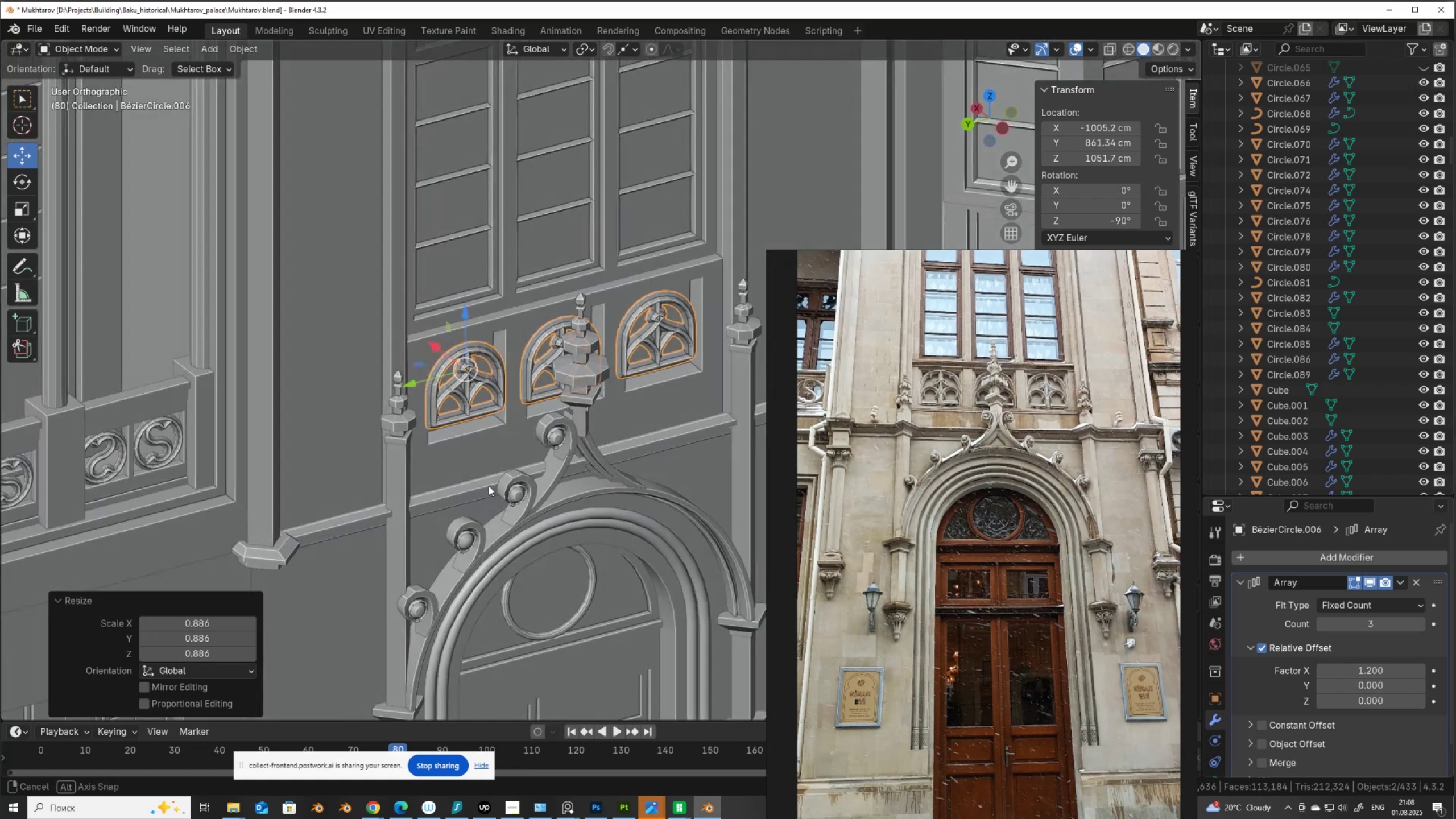 
scroll: coordinate [452, 407], scroll_direction: up, amount: 4.0
 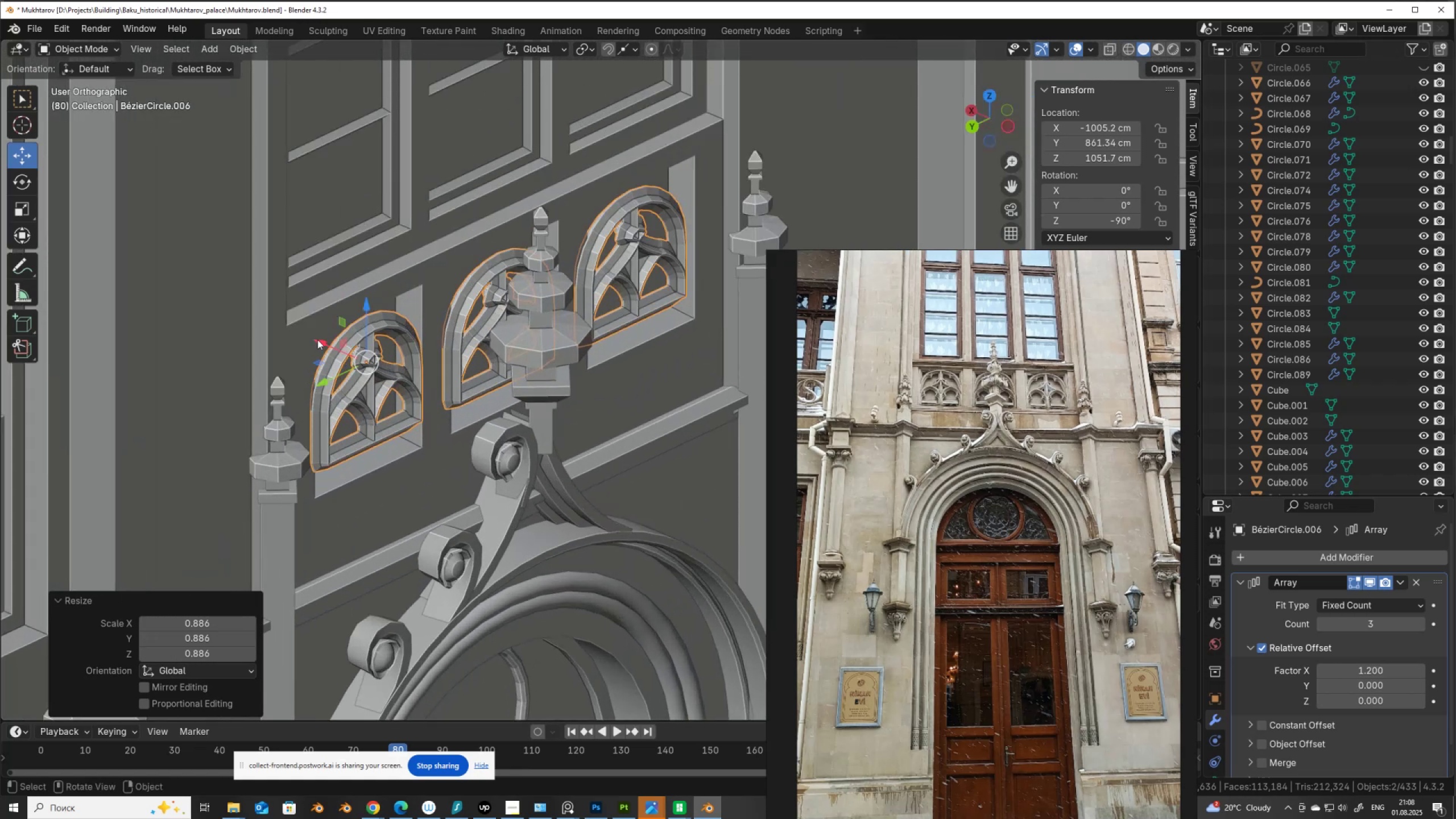 
left_click_drag(start_coordinate=[320, 337], to_coordinate=[308, 334])
 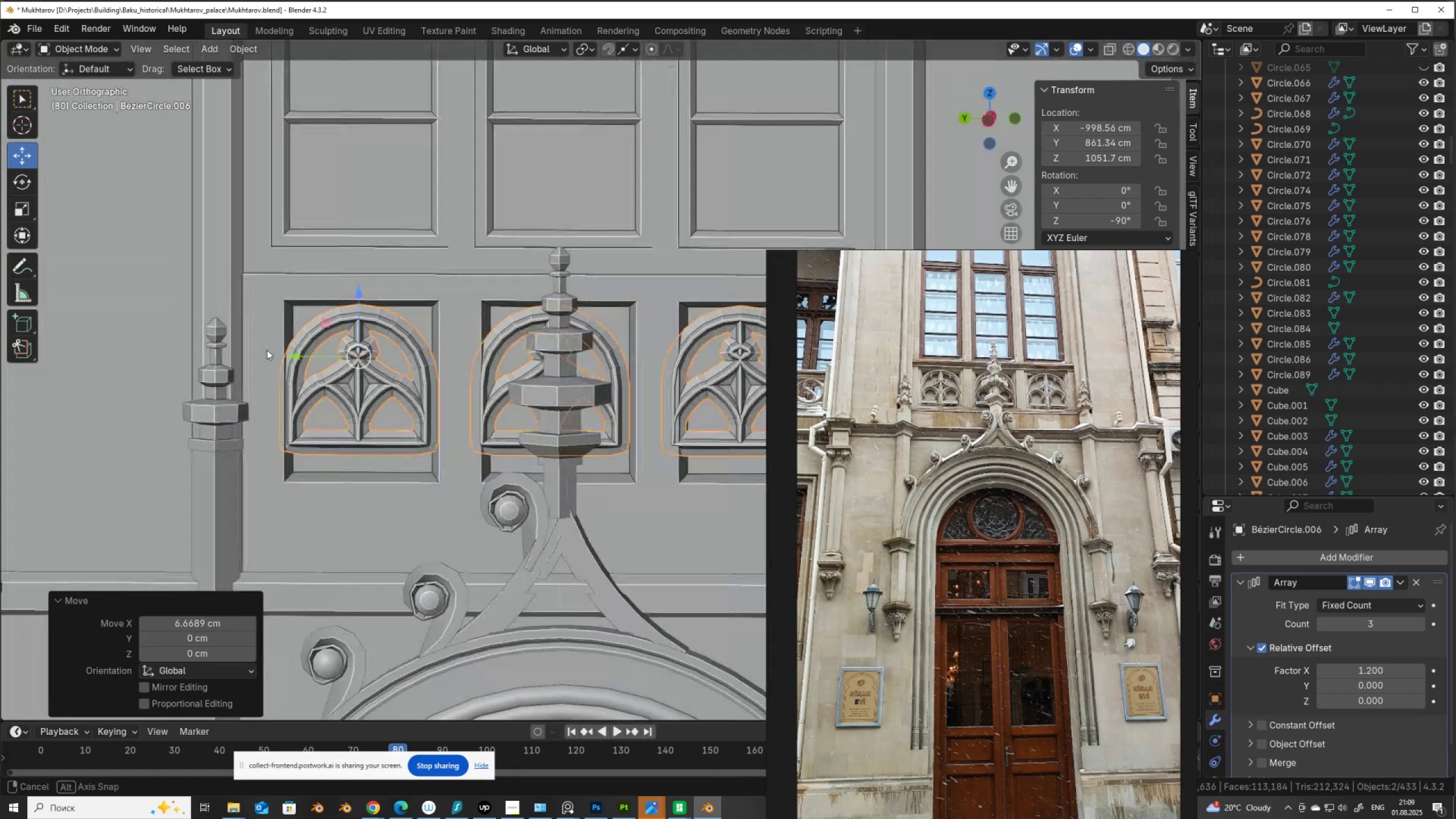 
hold_key(key=AltLeft, duration=0.58)
 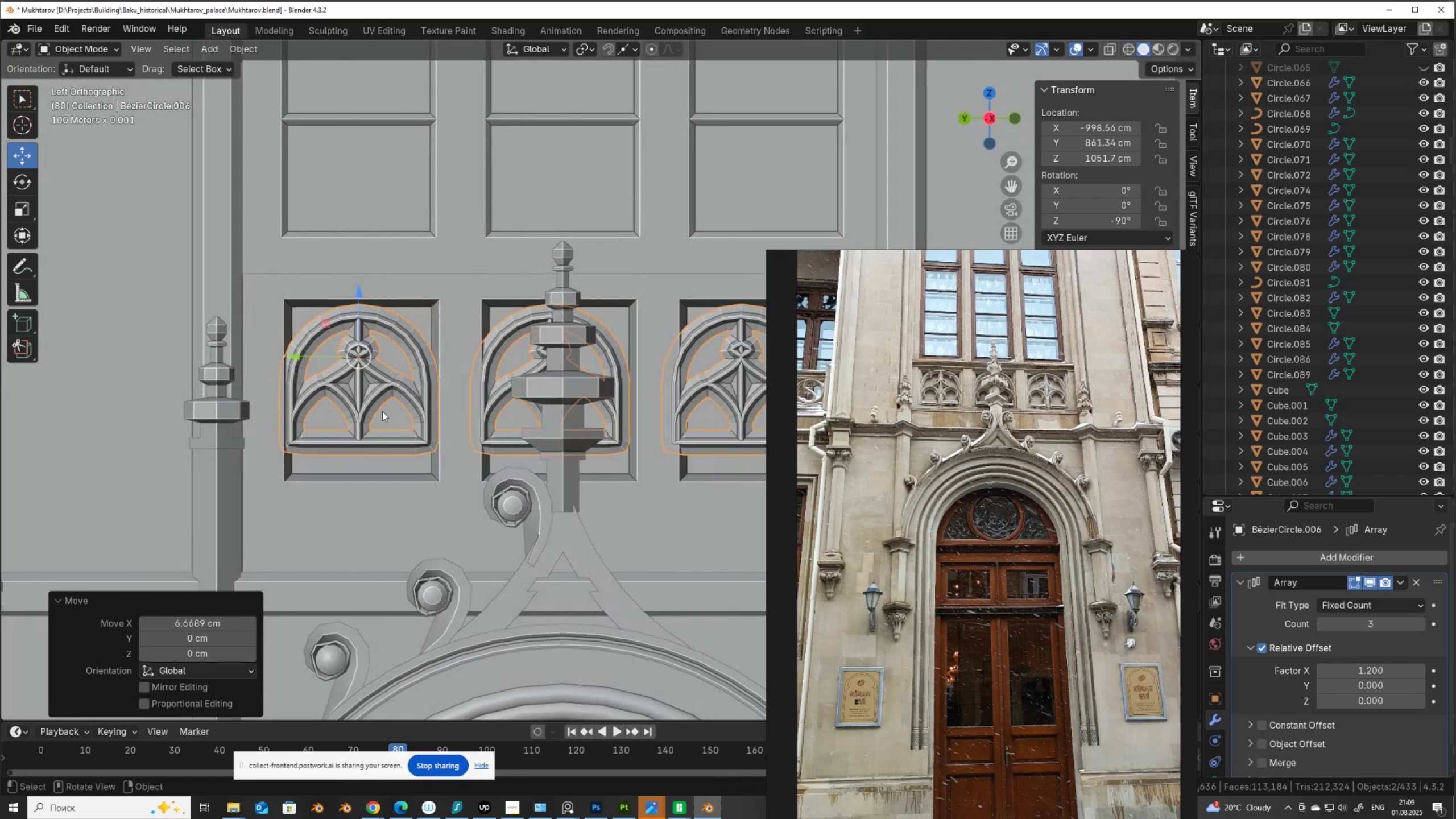 
scroll: coordinate [390, 419], scroll_direction: down, amount: 1.0
 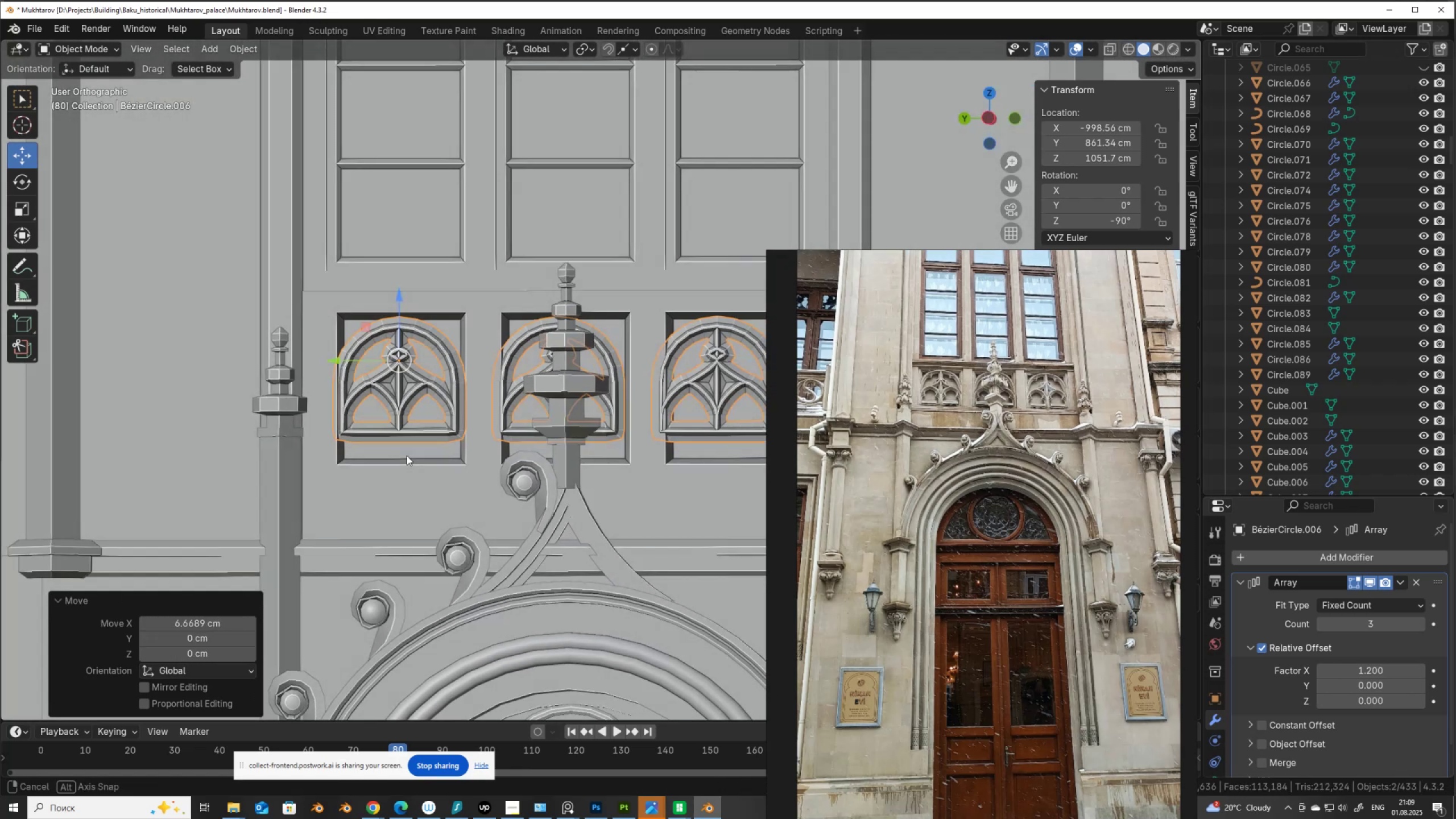 
hold_key(key=AltLeft, duration=0.62)
 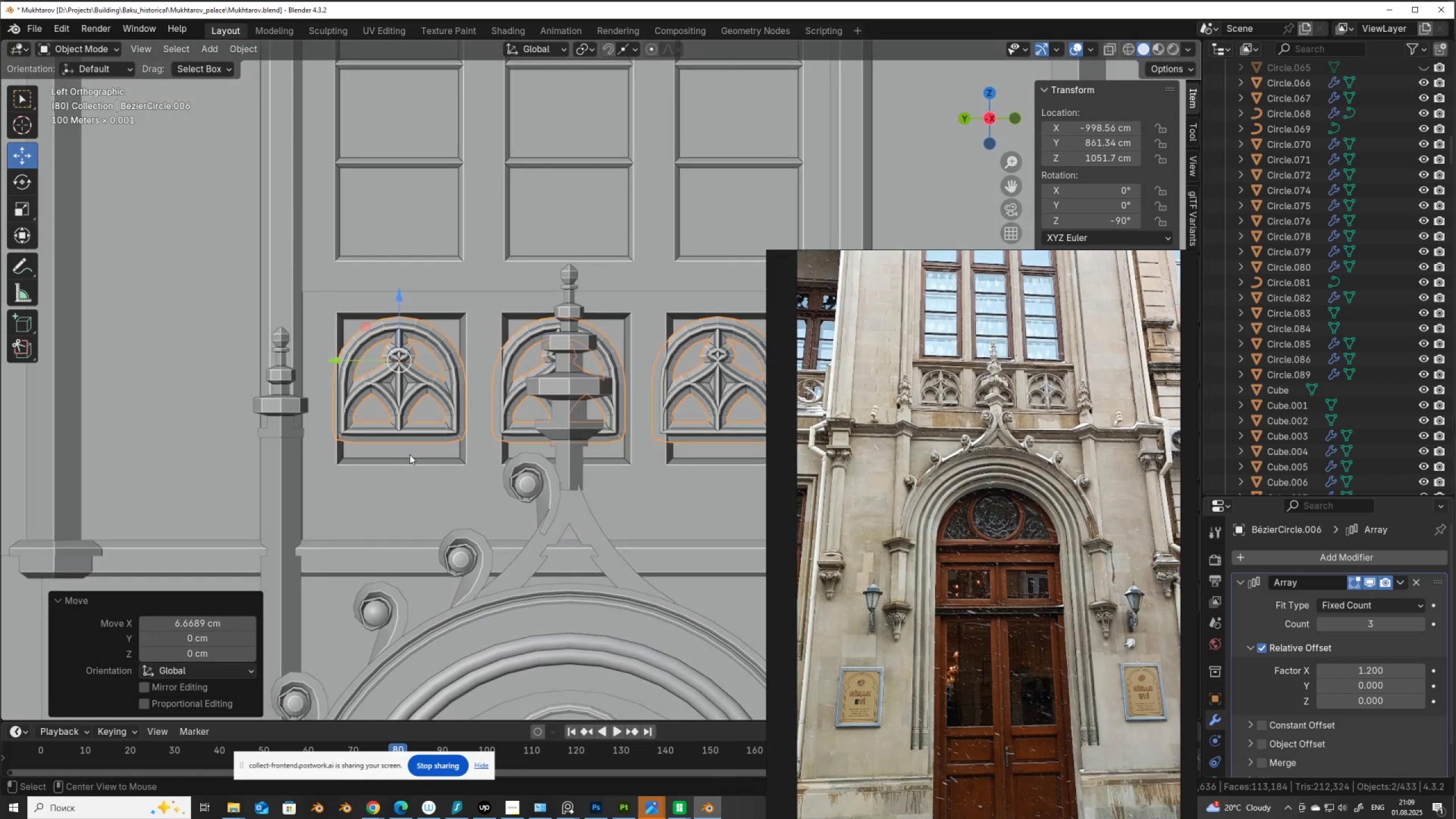 
scroll: coordinate [410, 454], scroll_direction: down, amount: 2.0
 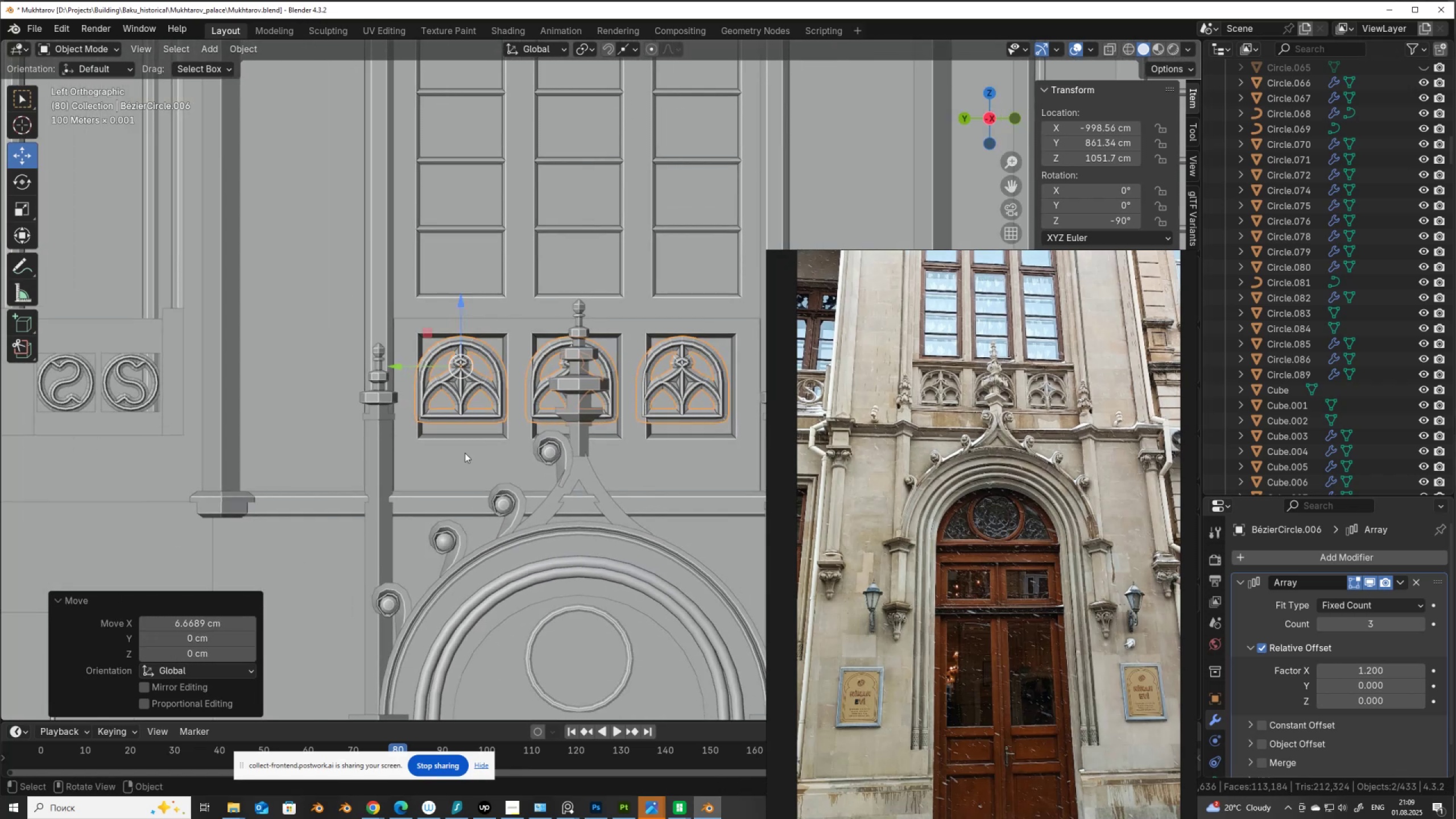 
hold_key(key=ShiftLeft, duration=0.66)
 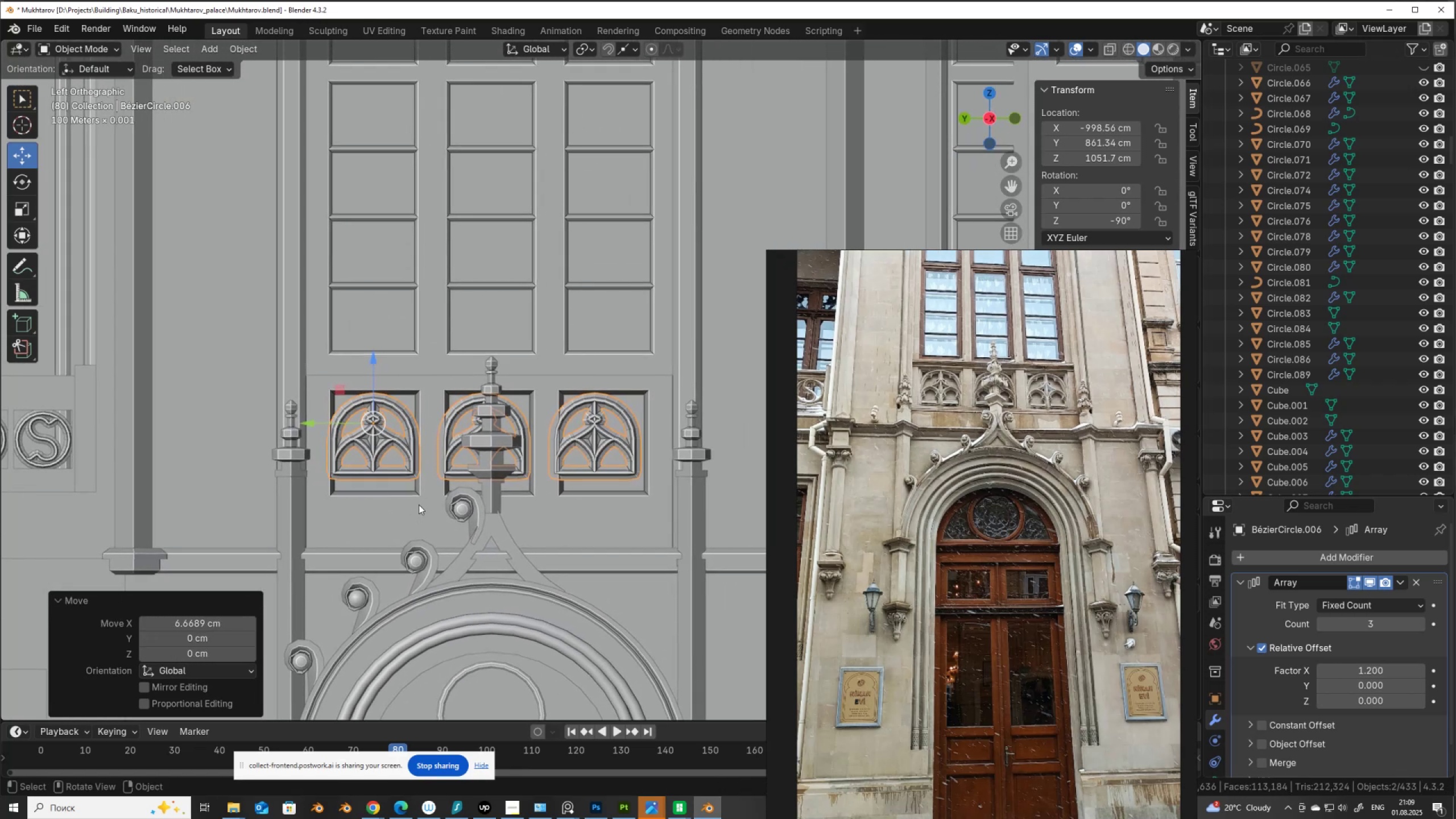 
scroll: coordinate [420, 502], scroll_direction: up, amount: 1.0
 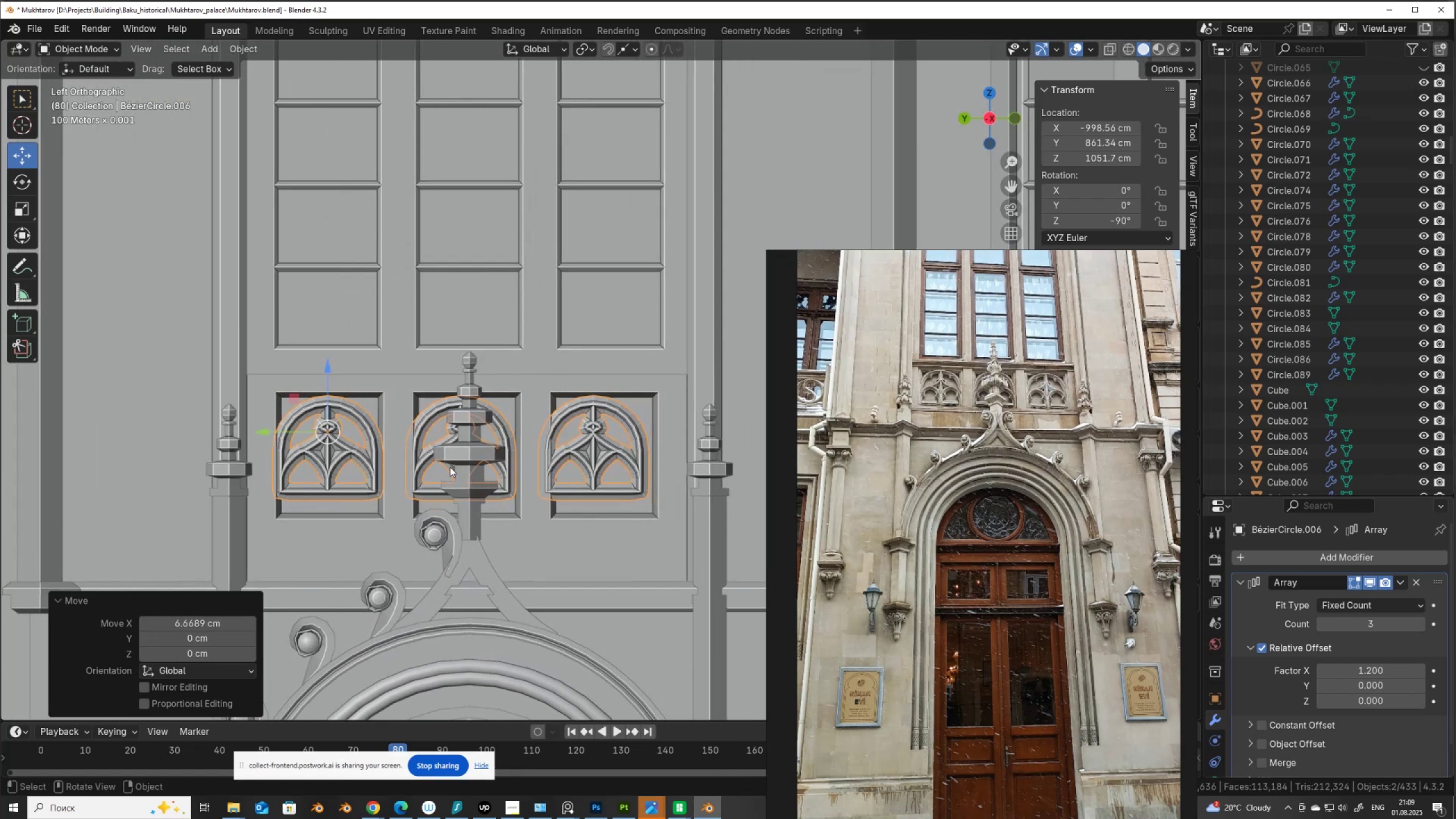 
key(Alt+Z)
 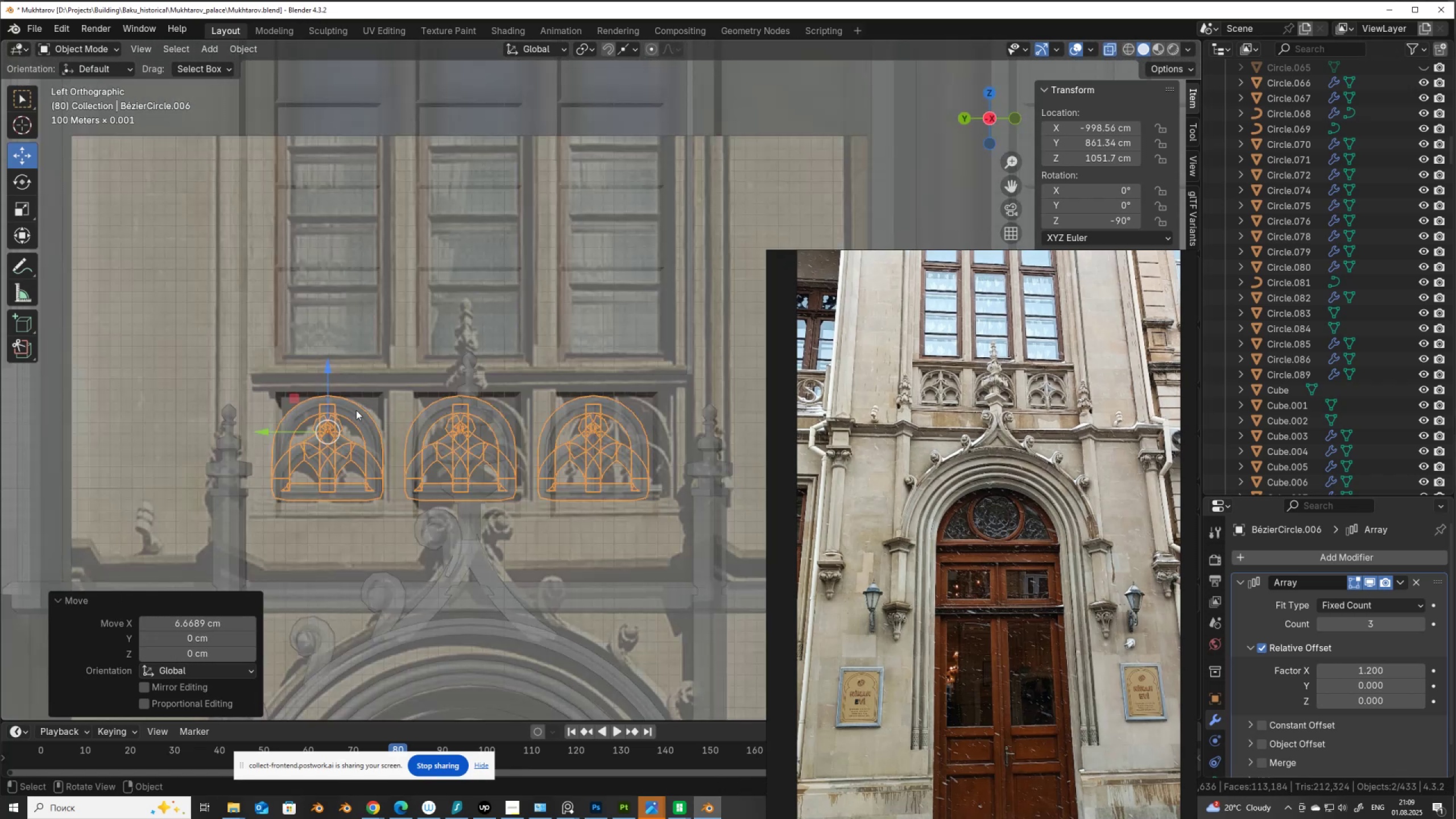 
key(Alt+AltLeft)
 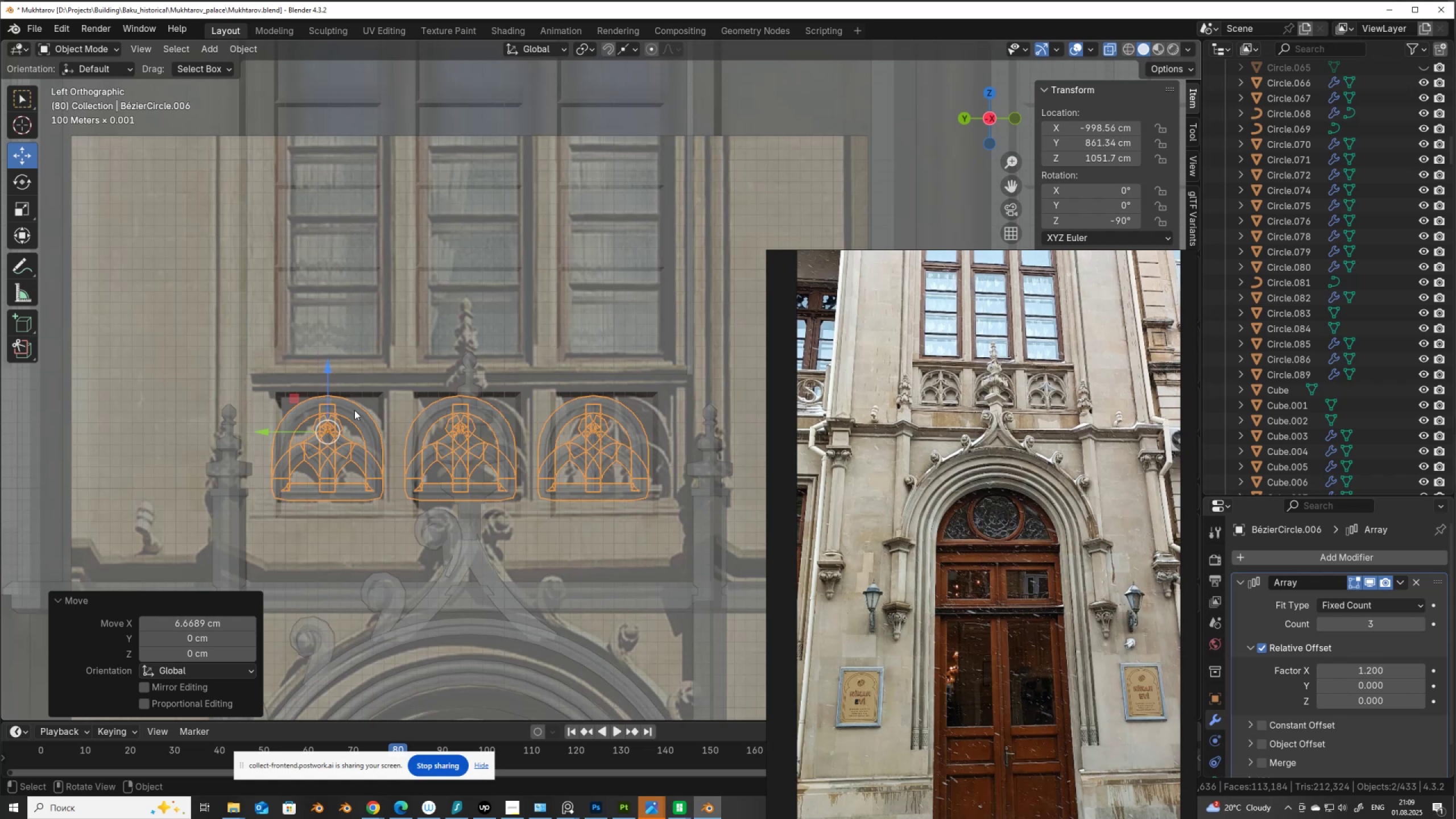 
key(Alt+Z)
 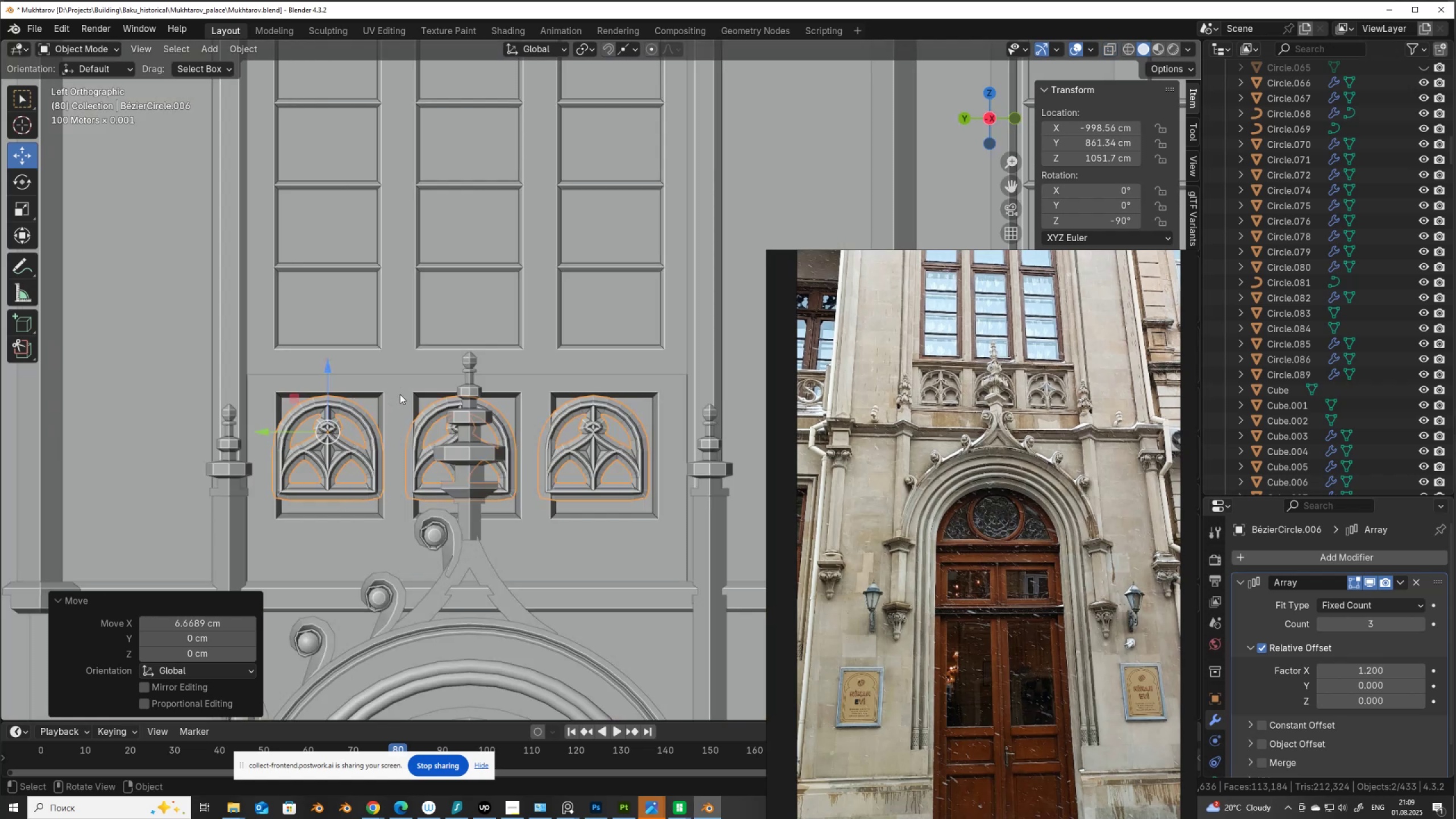 
key(Tab)
 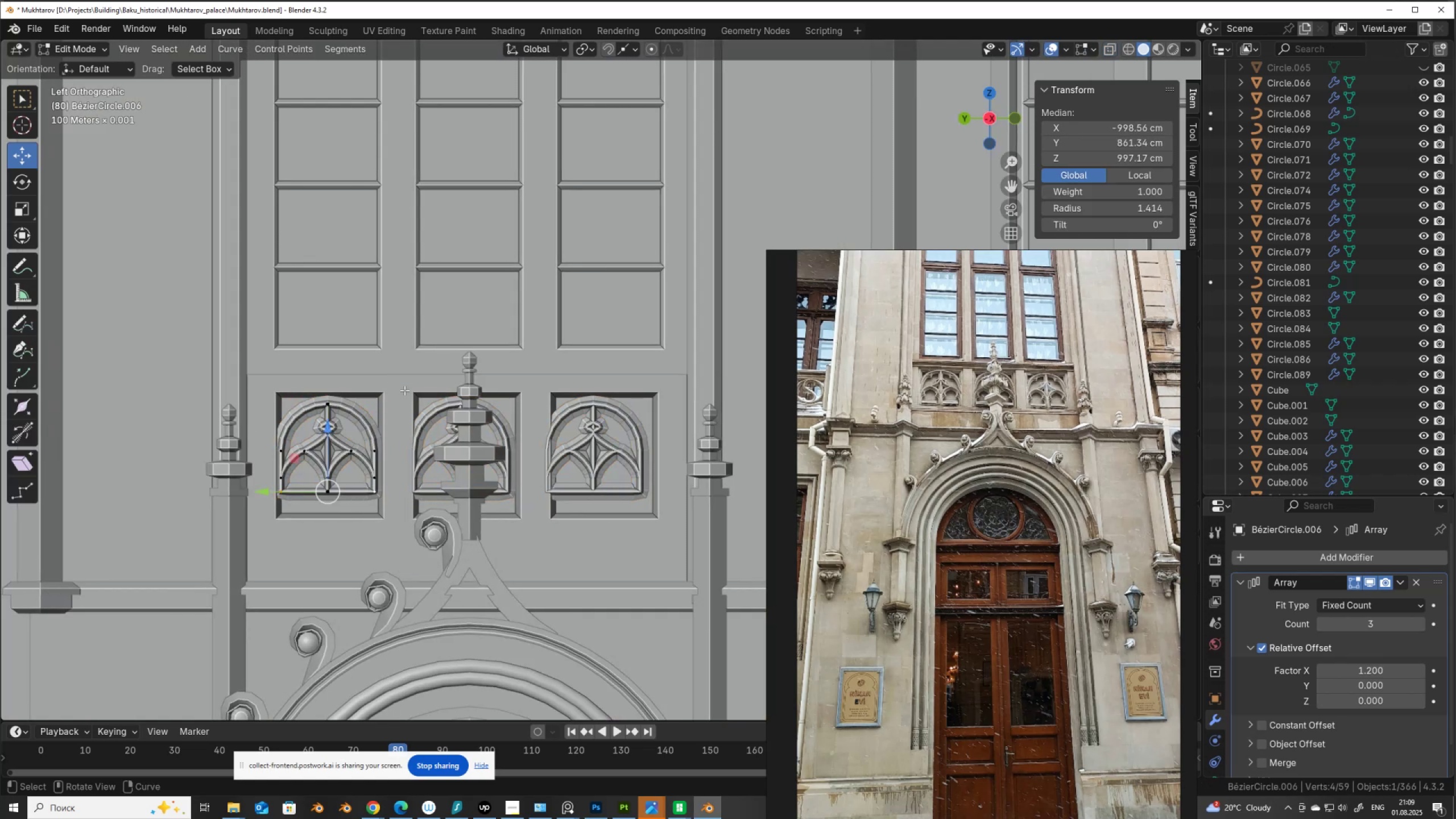 
left_click([404, 390])
 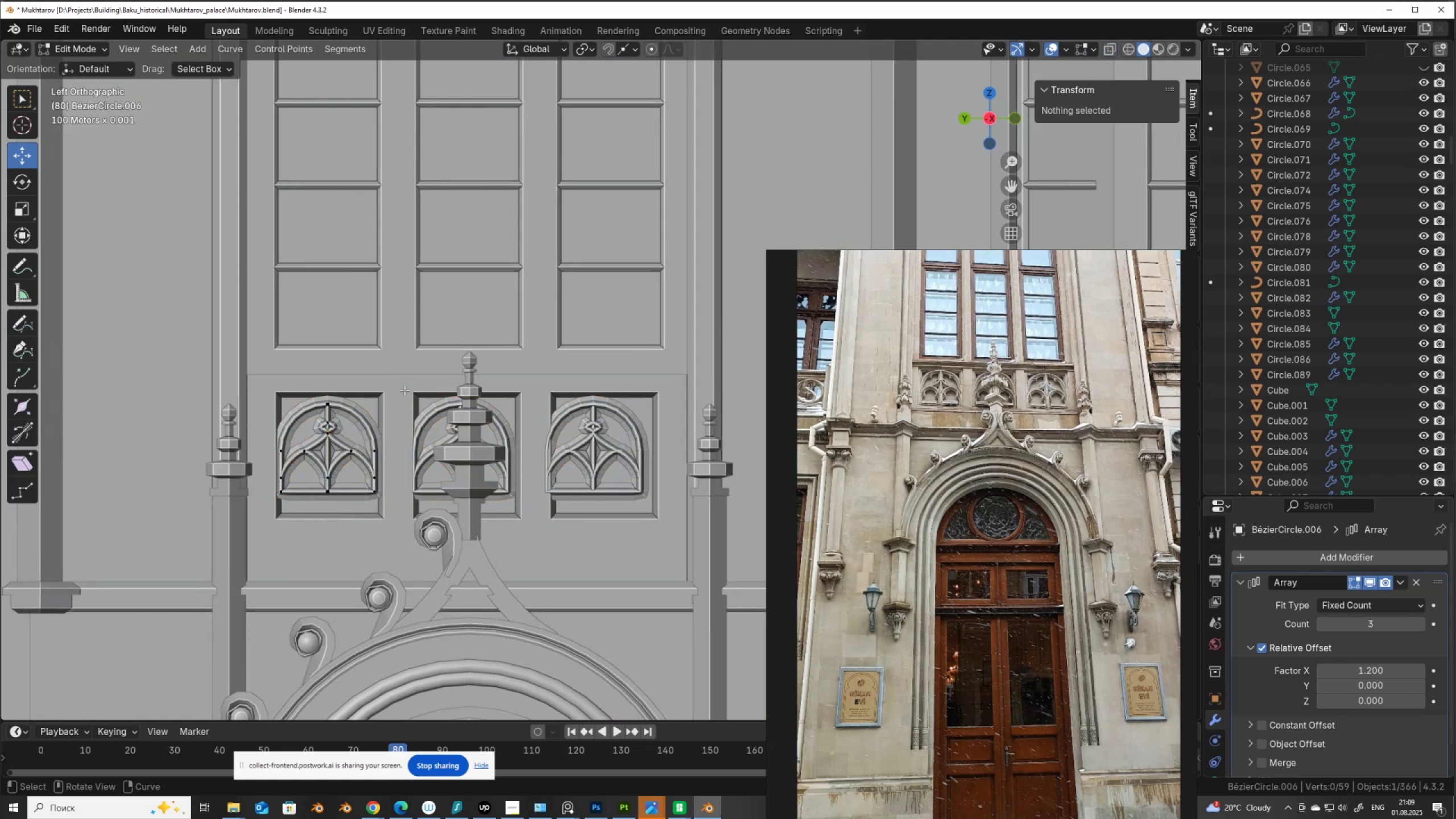 
key(Tab)
 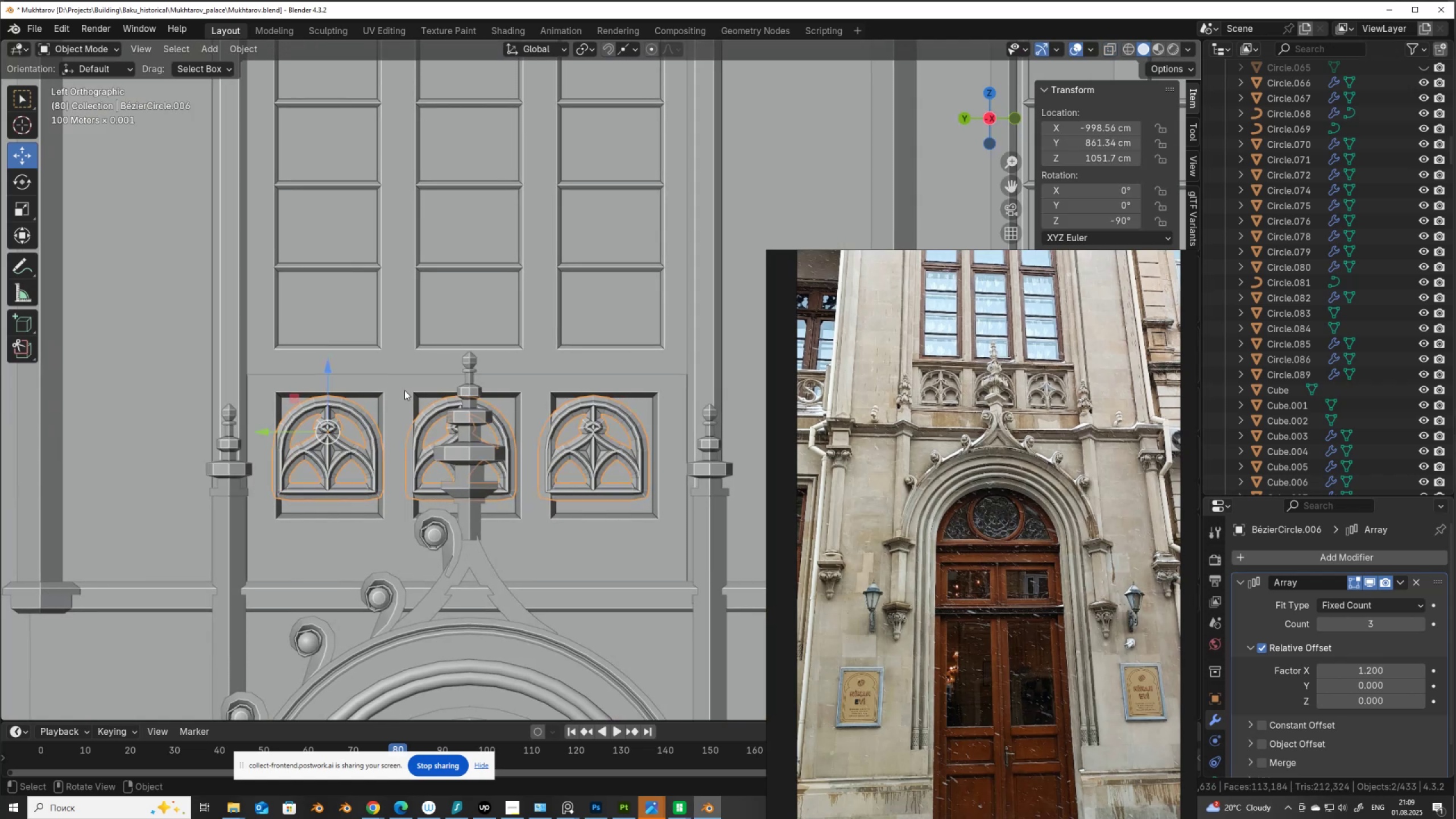 
left_click([404, 390])
 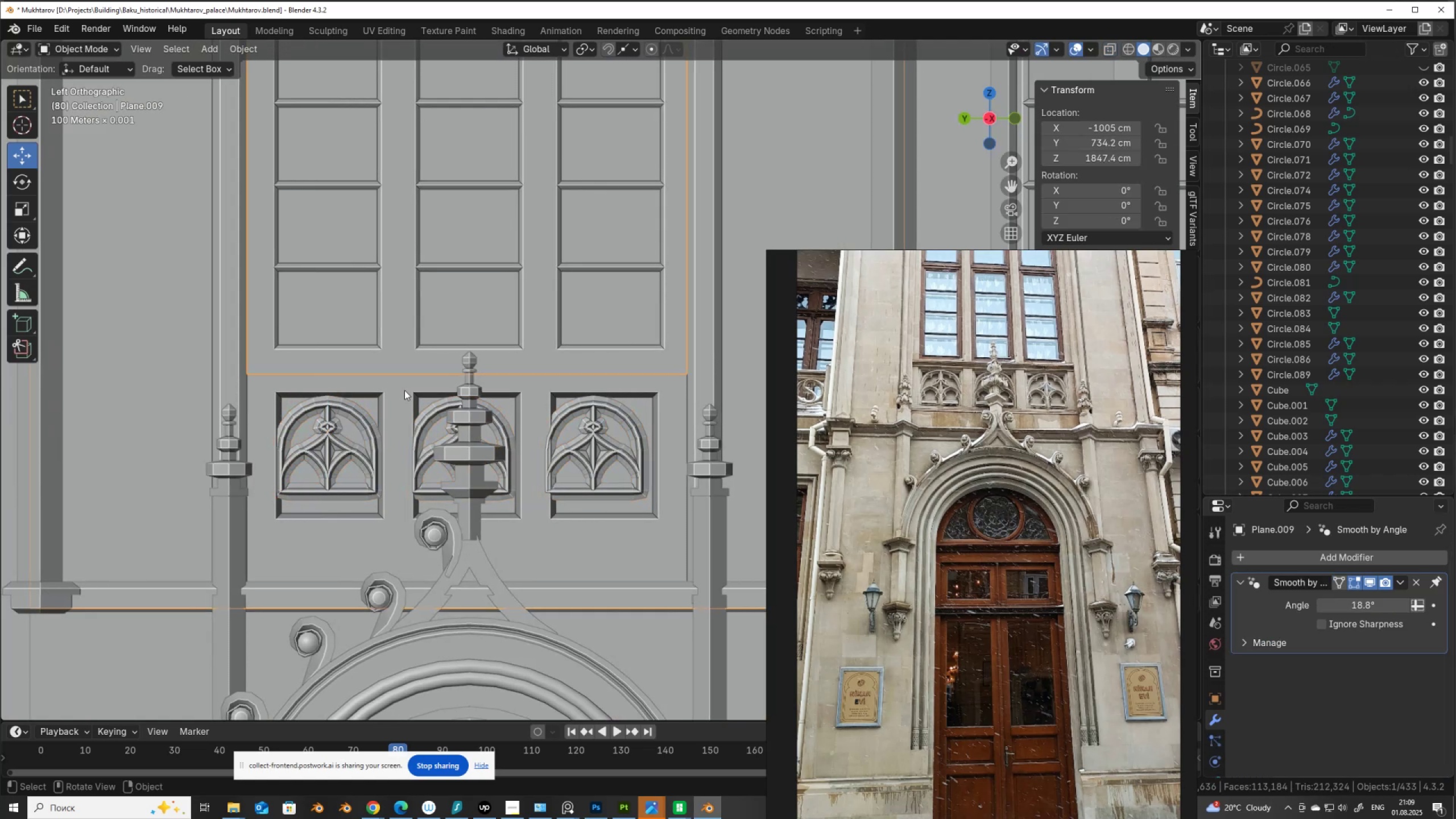 
key(Tab)
 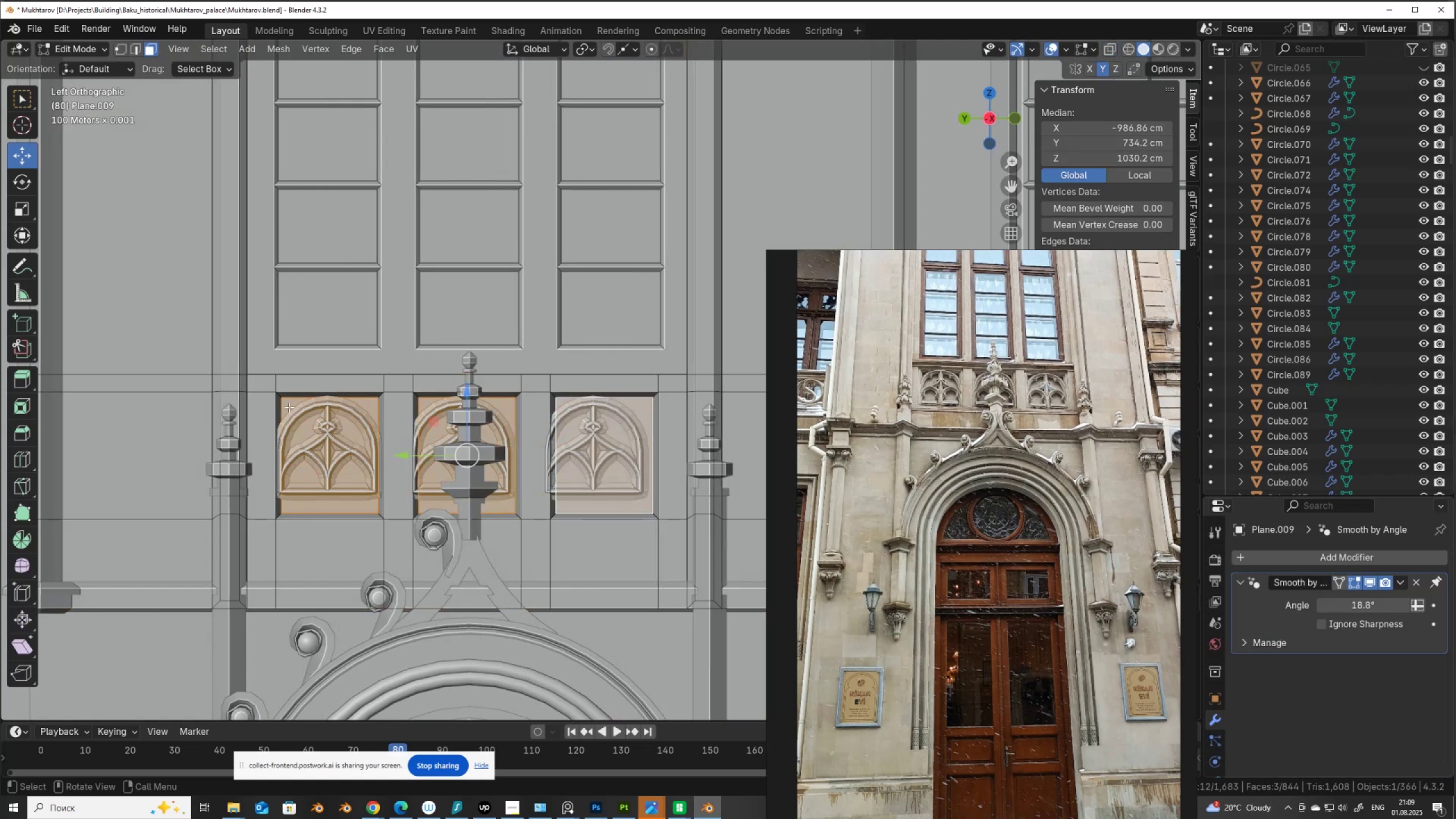 
scroll: coordinate [285, 404], scroll_direction: down, amount: 4.0
 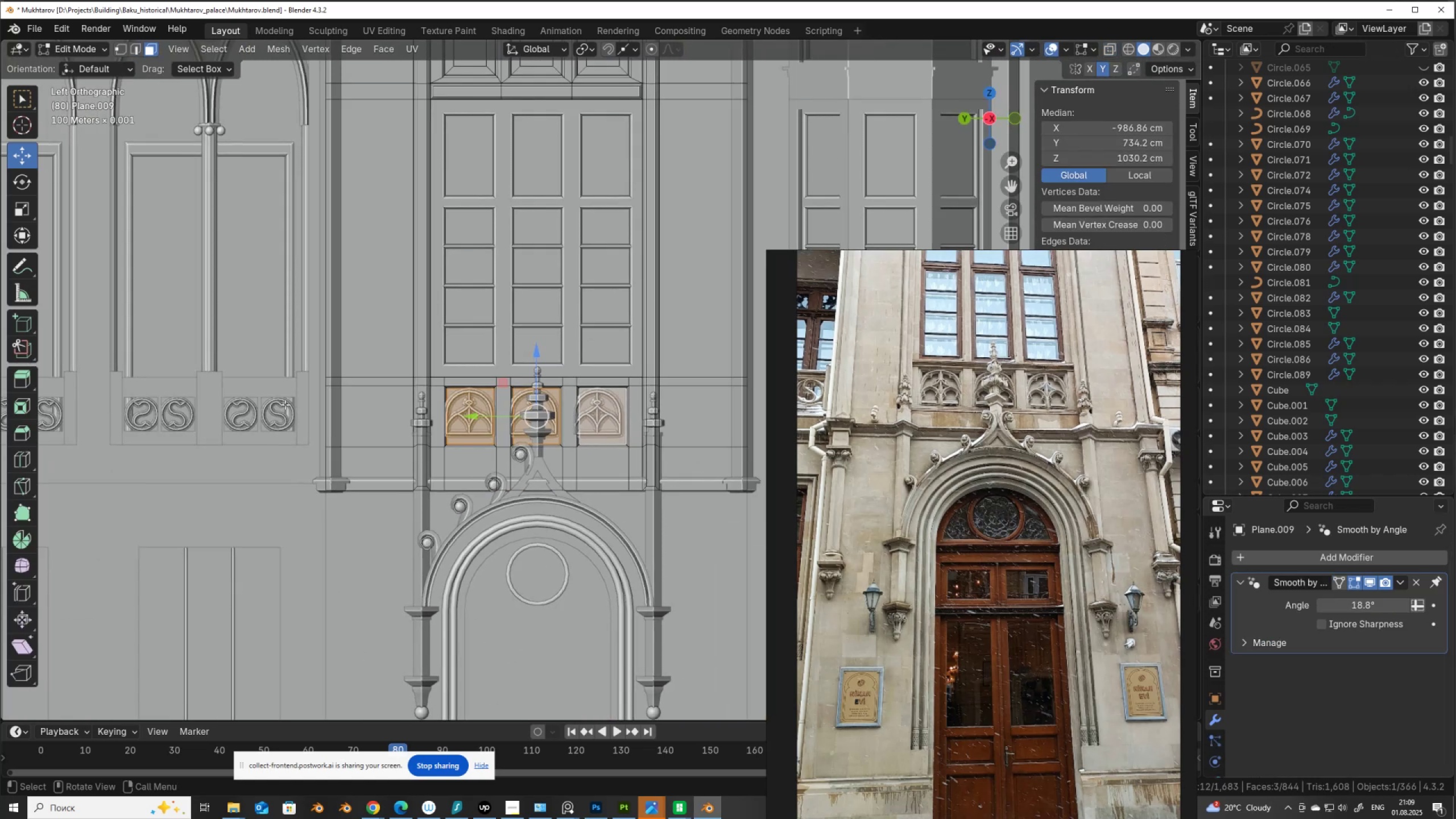 
key(Alt+AltLeft)
 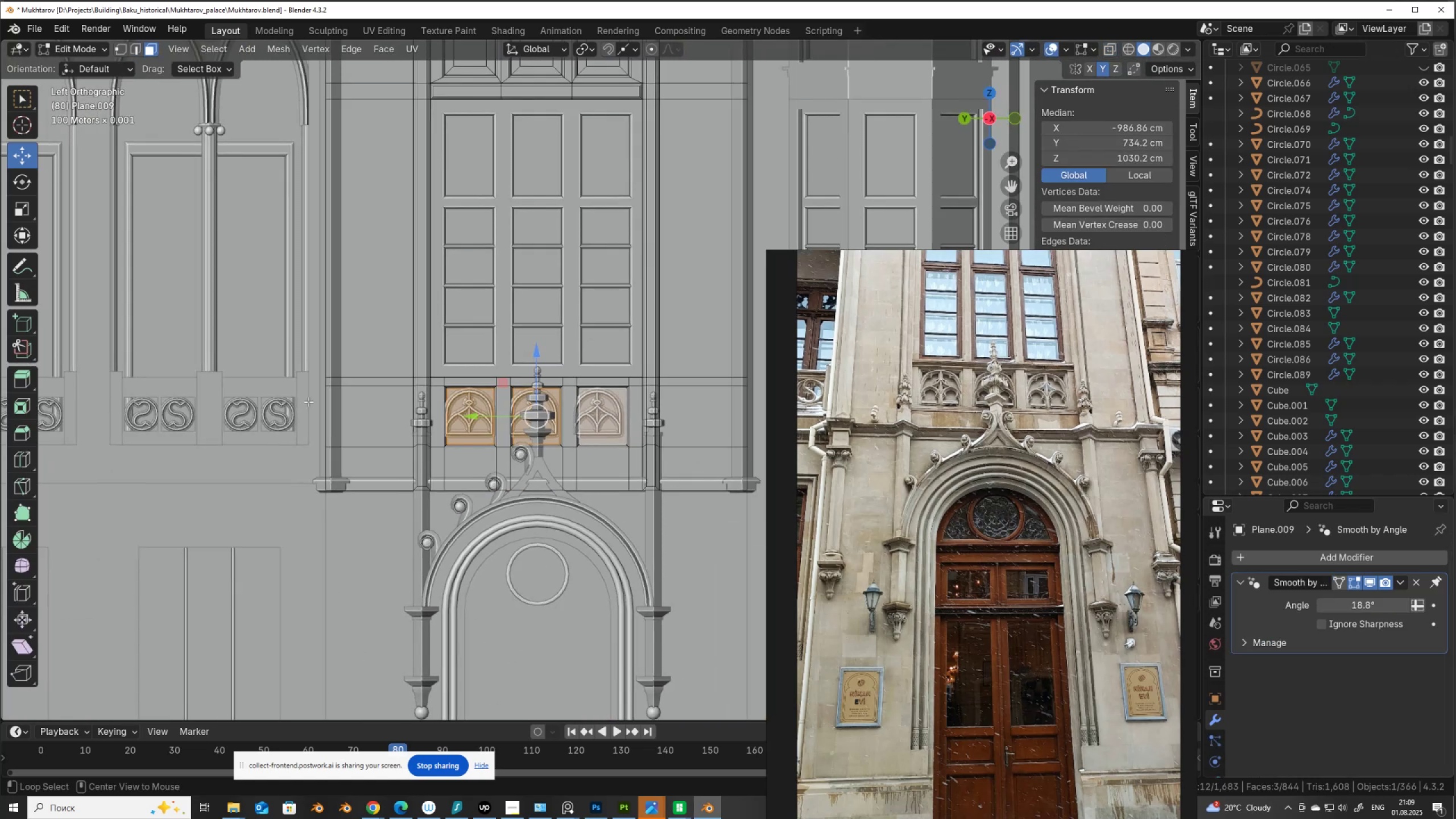 
key(Alt+Z)
 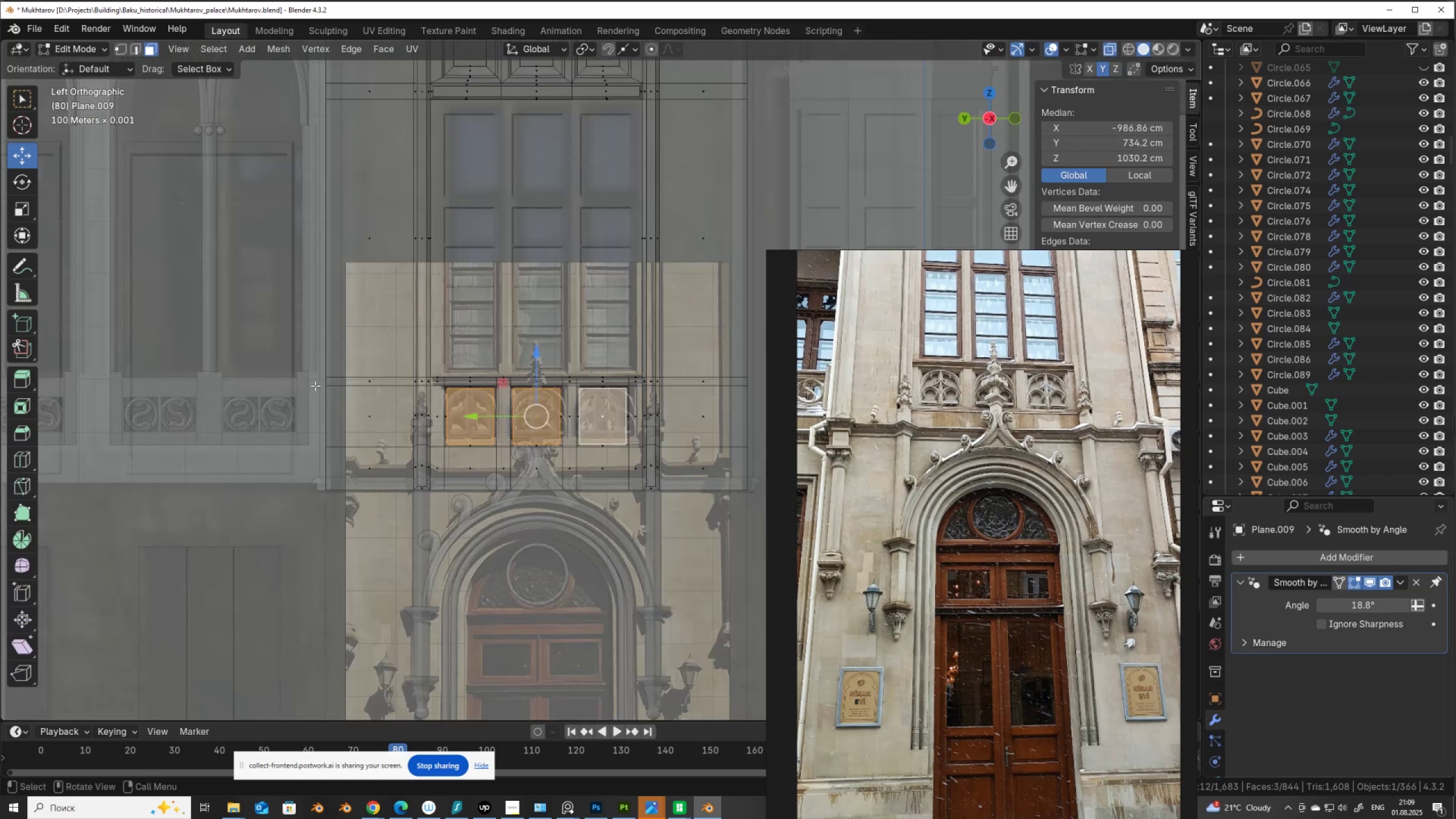 
key(1)
 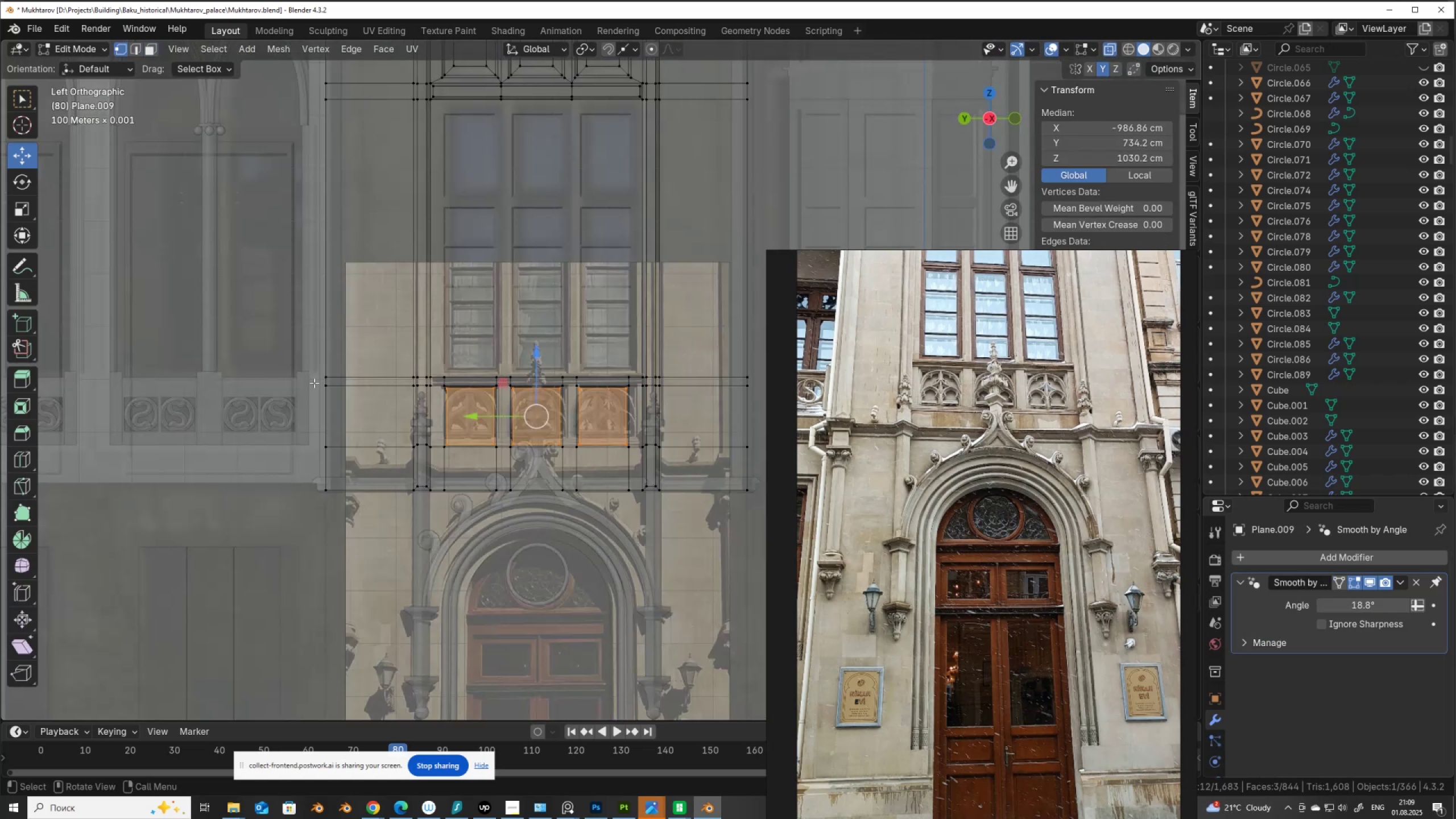 
left_click_drag(start_coordinate=[314, 382], to_coordinate=[764, 391])
 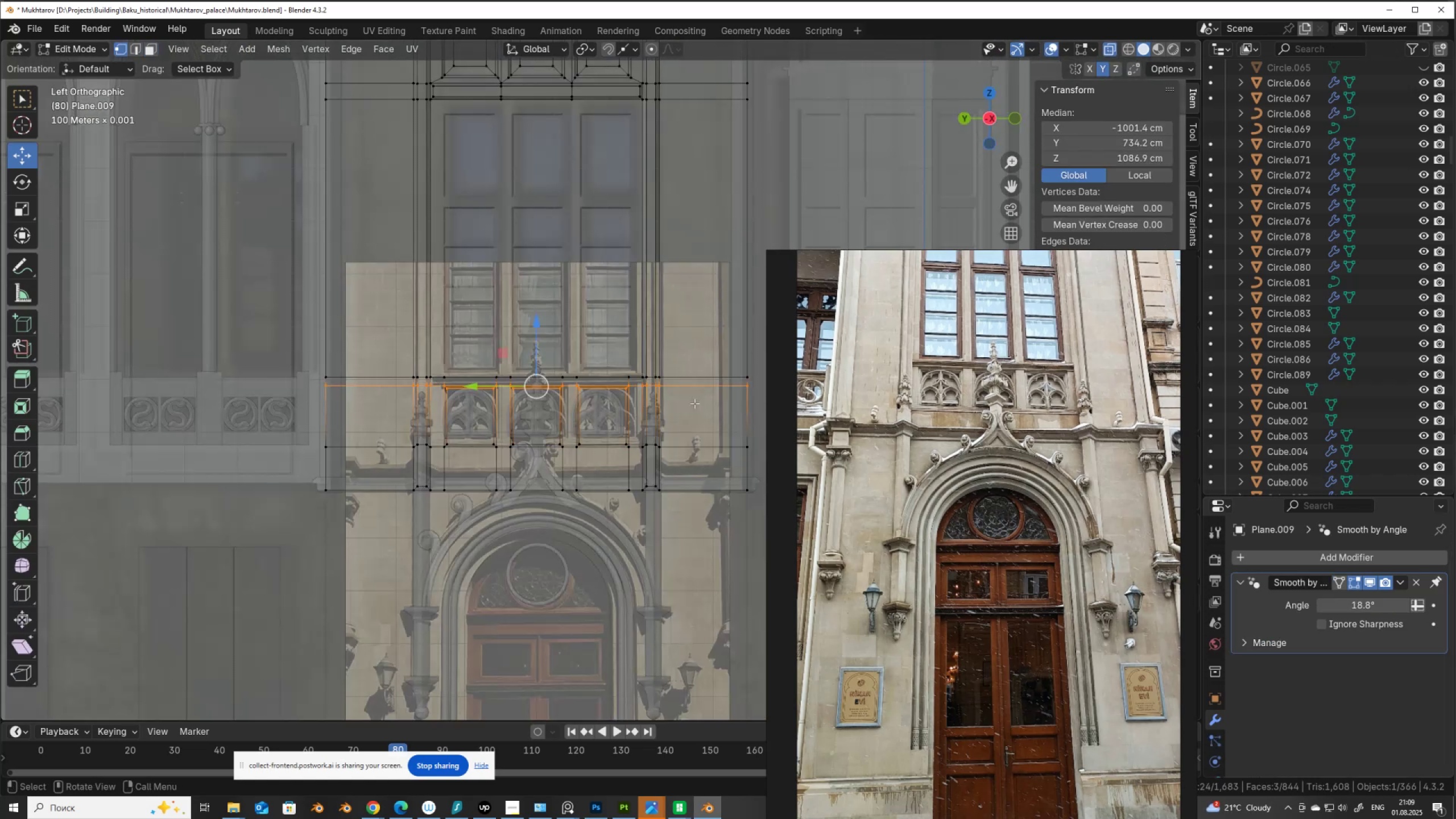 
key(Alt+AltLeft)
 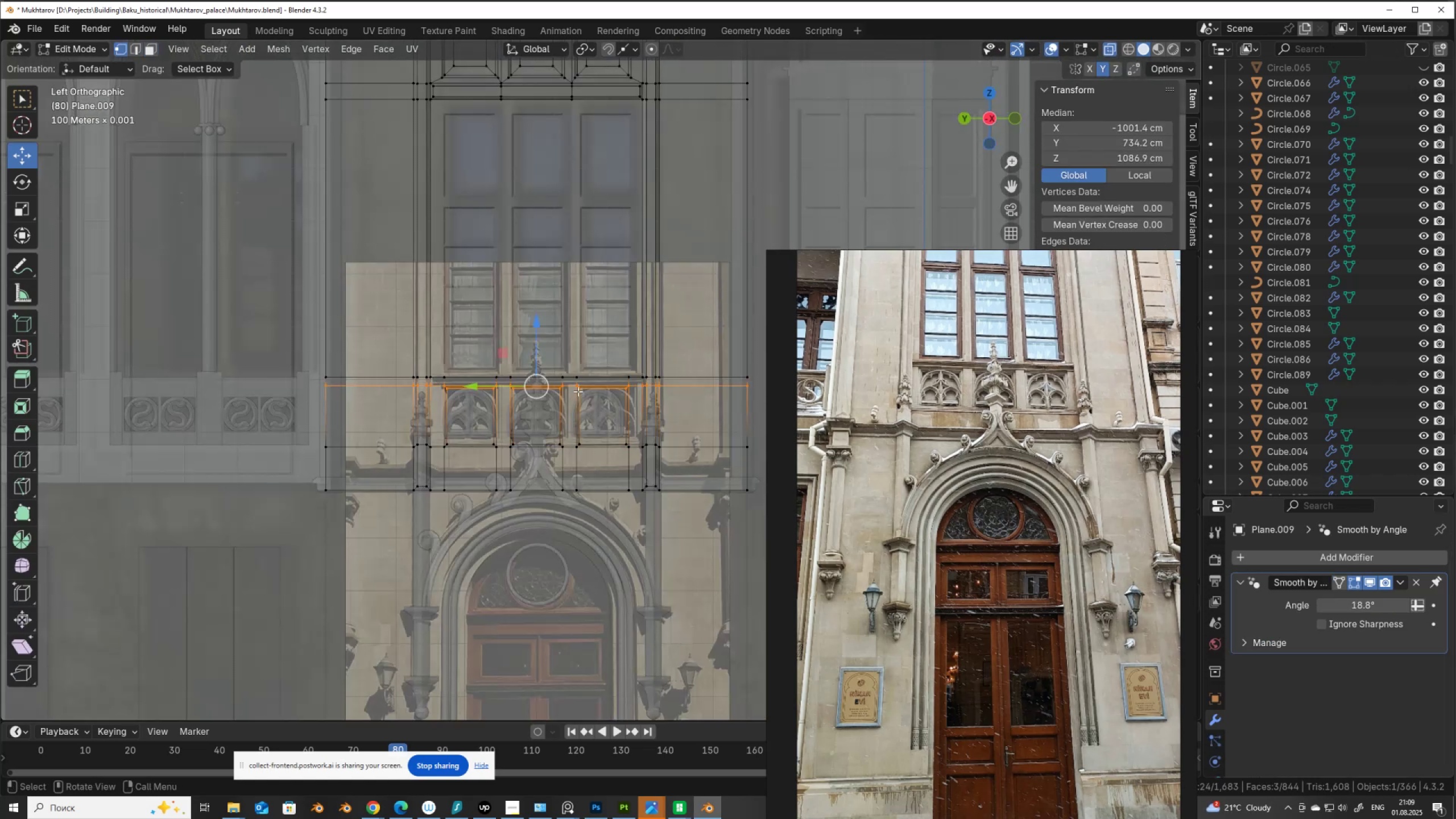 
key(Alt+Z)
 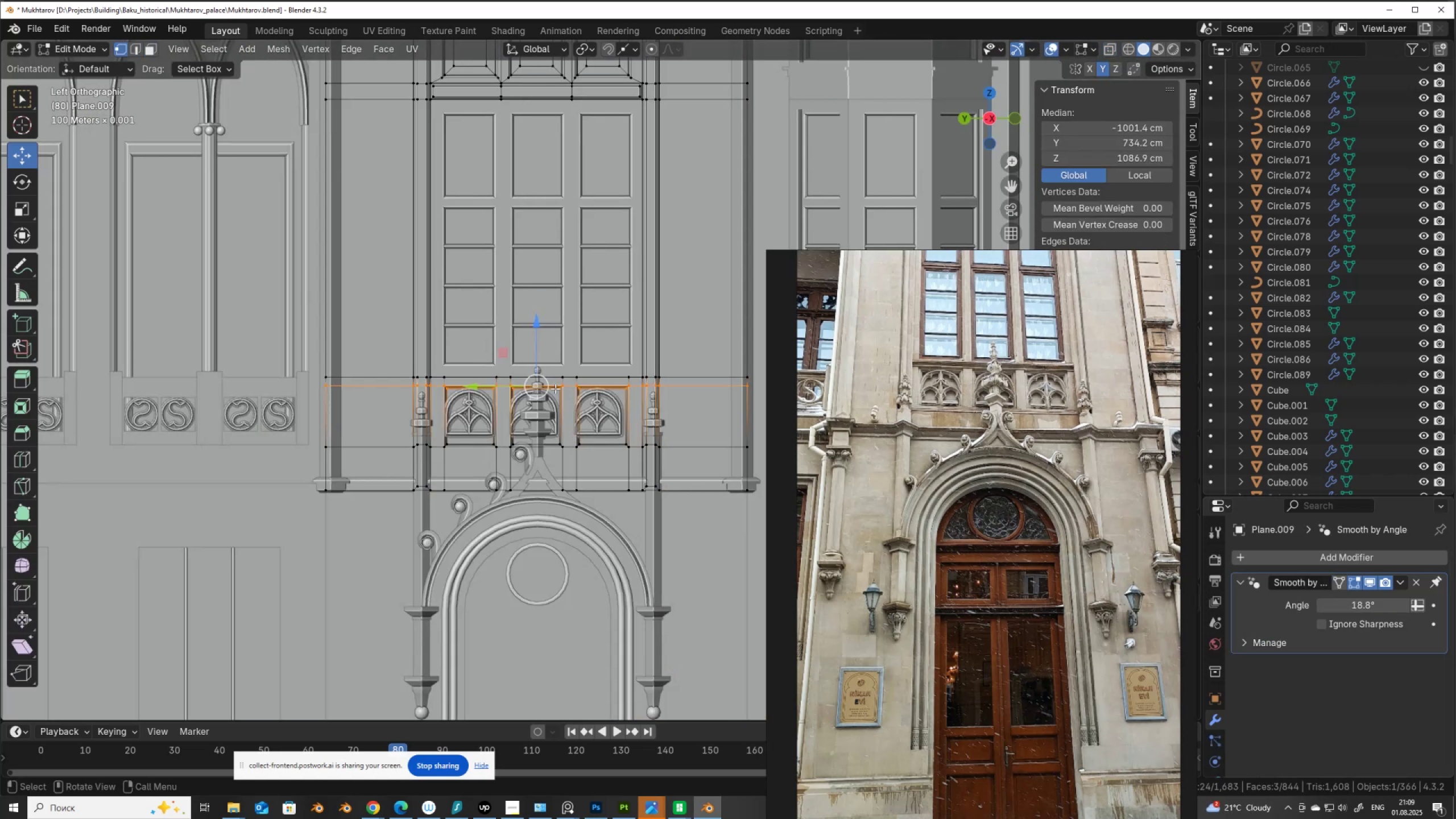 
scroll: coordinate [555, 388], scroll_direction: up, amount: 1.0
 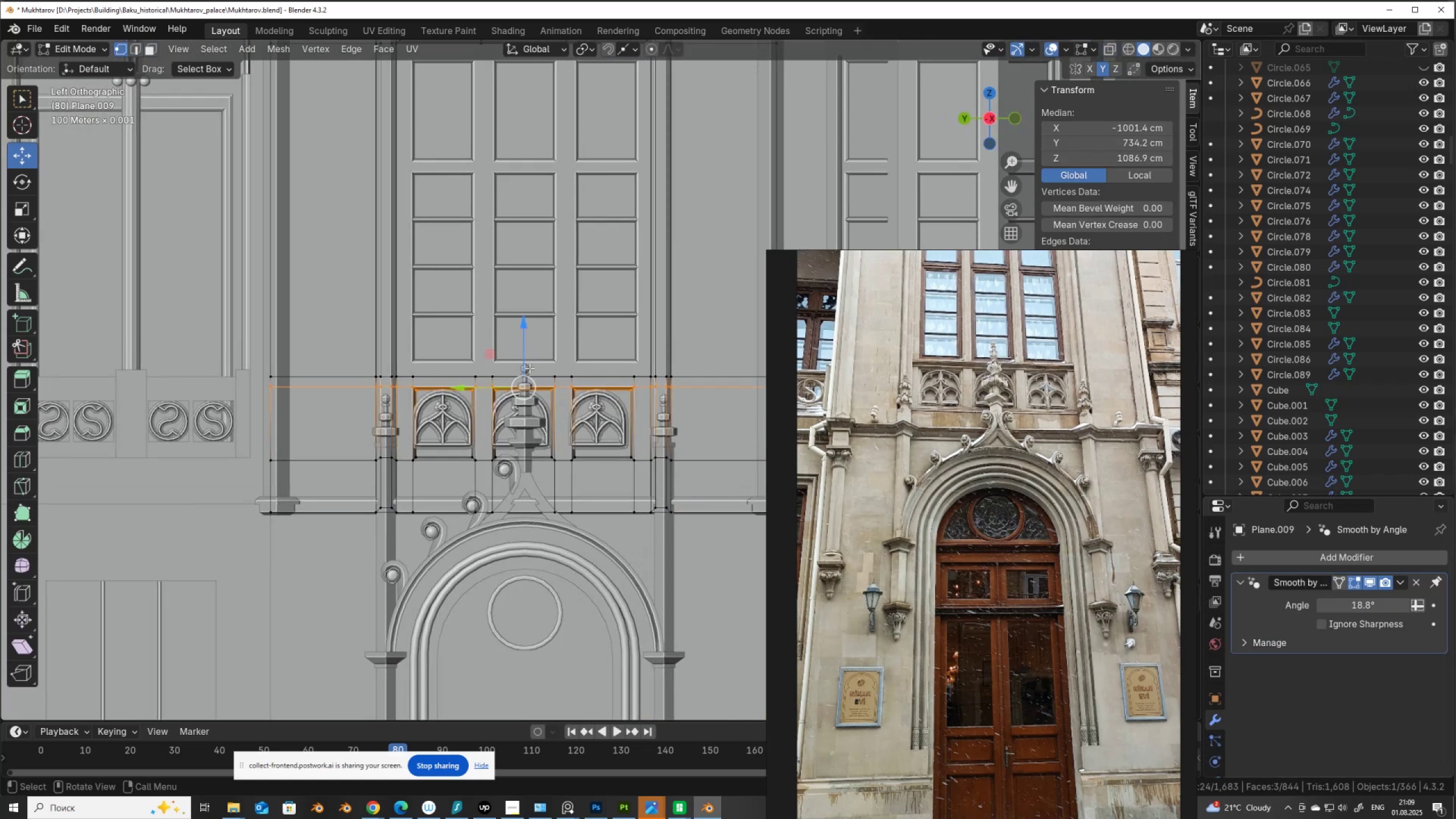 
left_click_drag(start_coordinate=[524, 369], to_coordinate=[525, 378])
 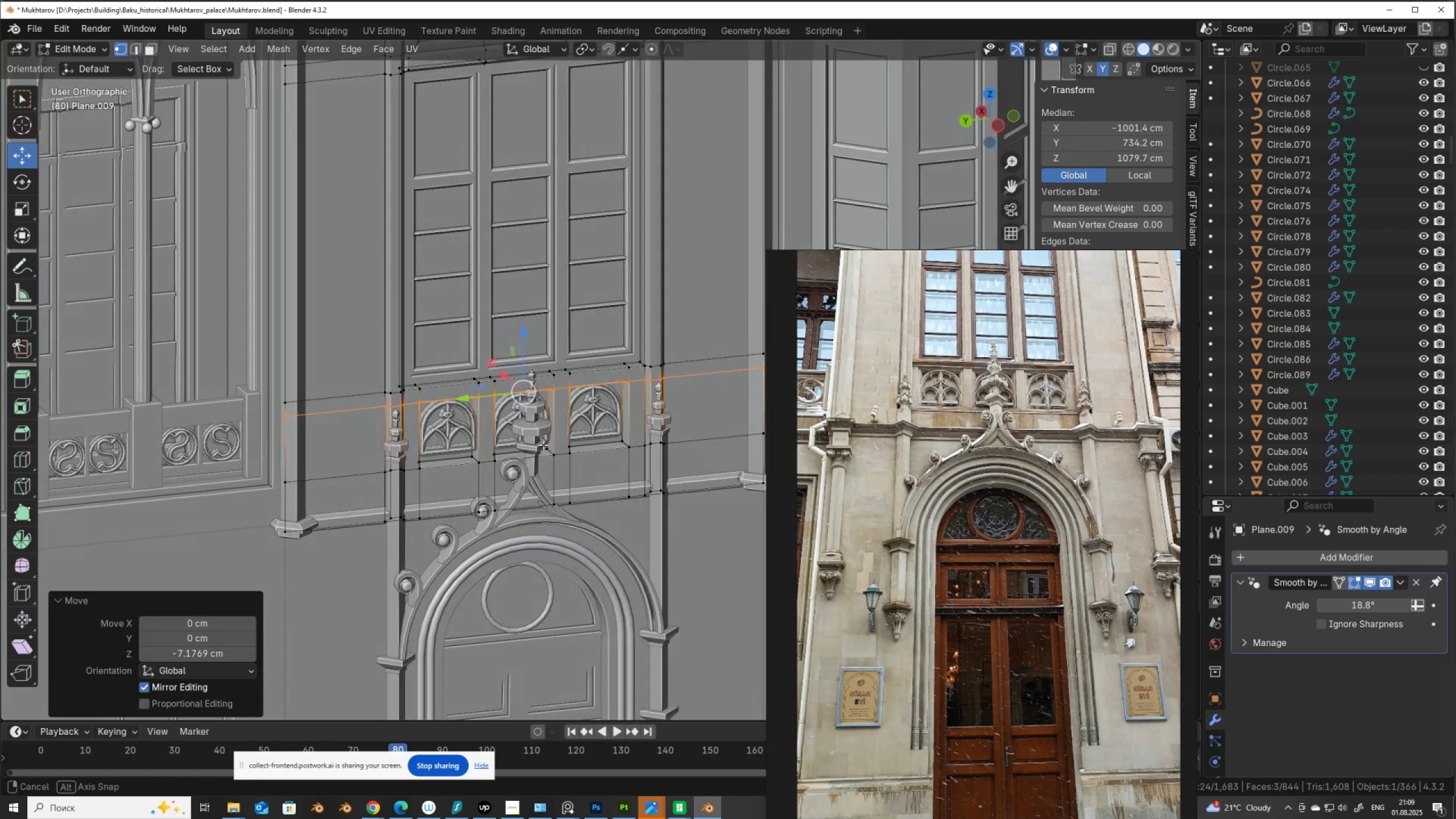 
scroll: coordinate [543, 452], scroll_direction: up, amount: 3.0
 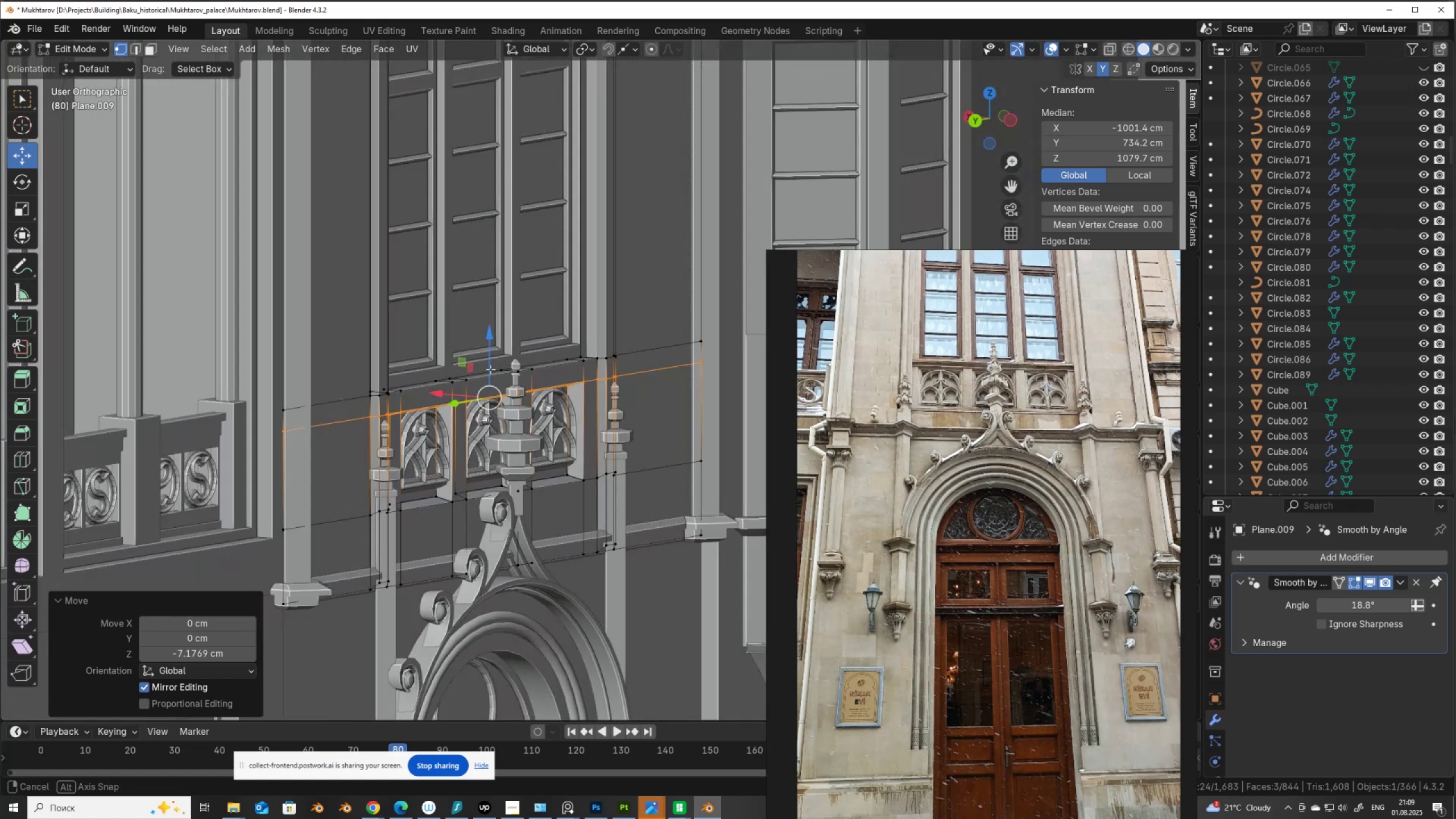 
wait(6.0)
 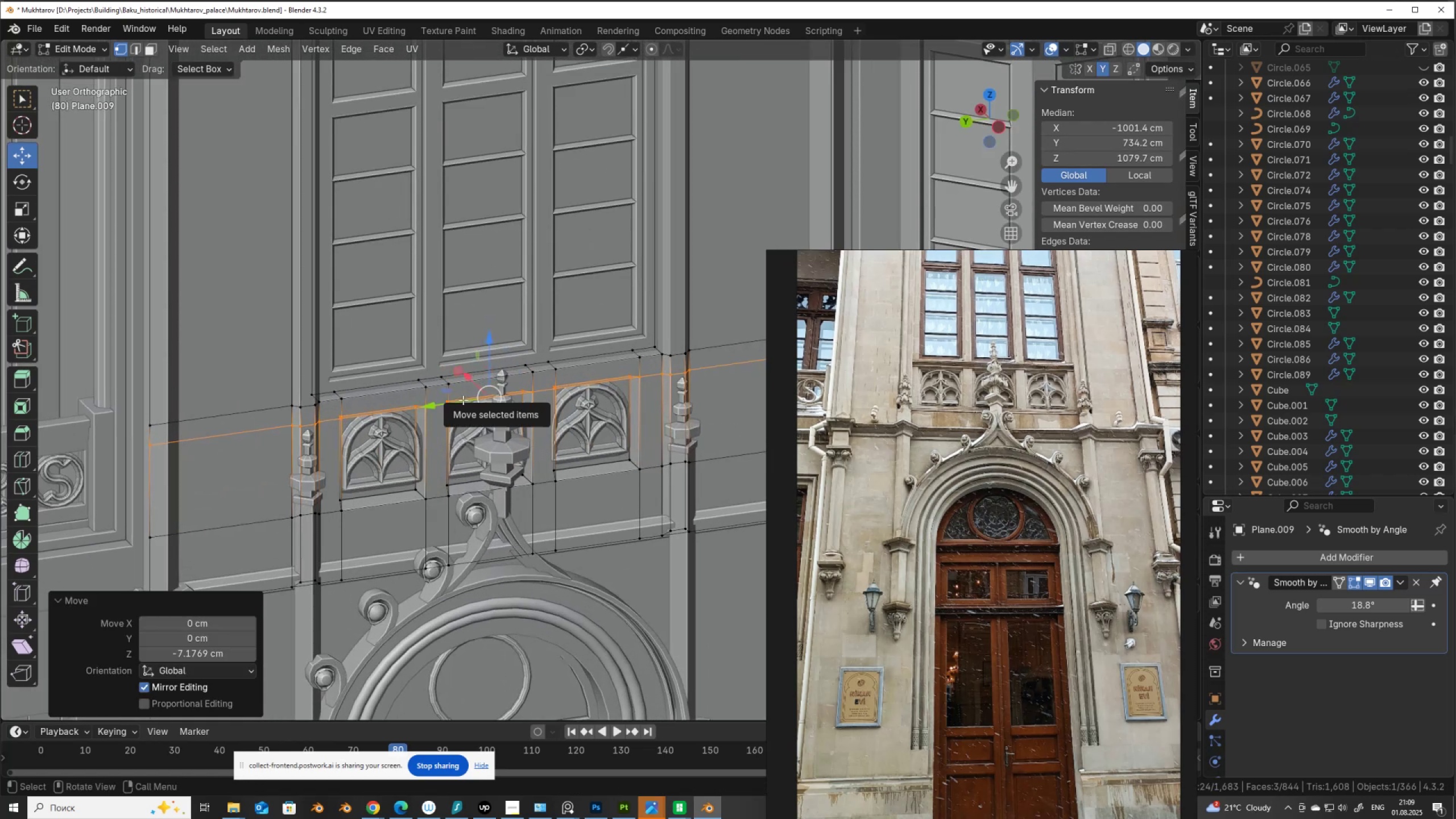 
hold_key(key=ControlLeft, duration=1.01)
 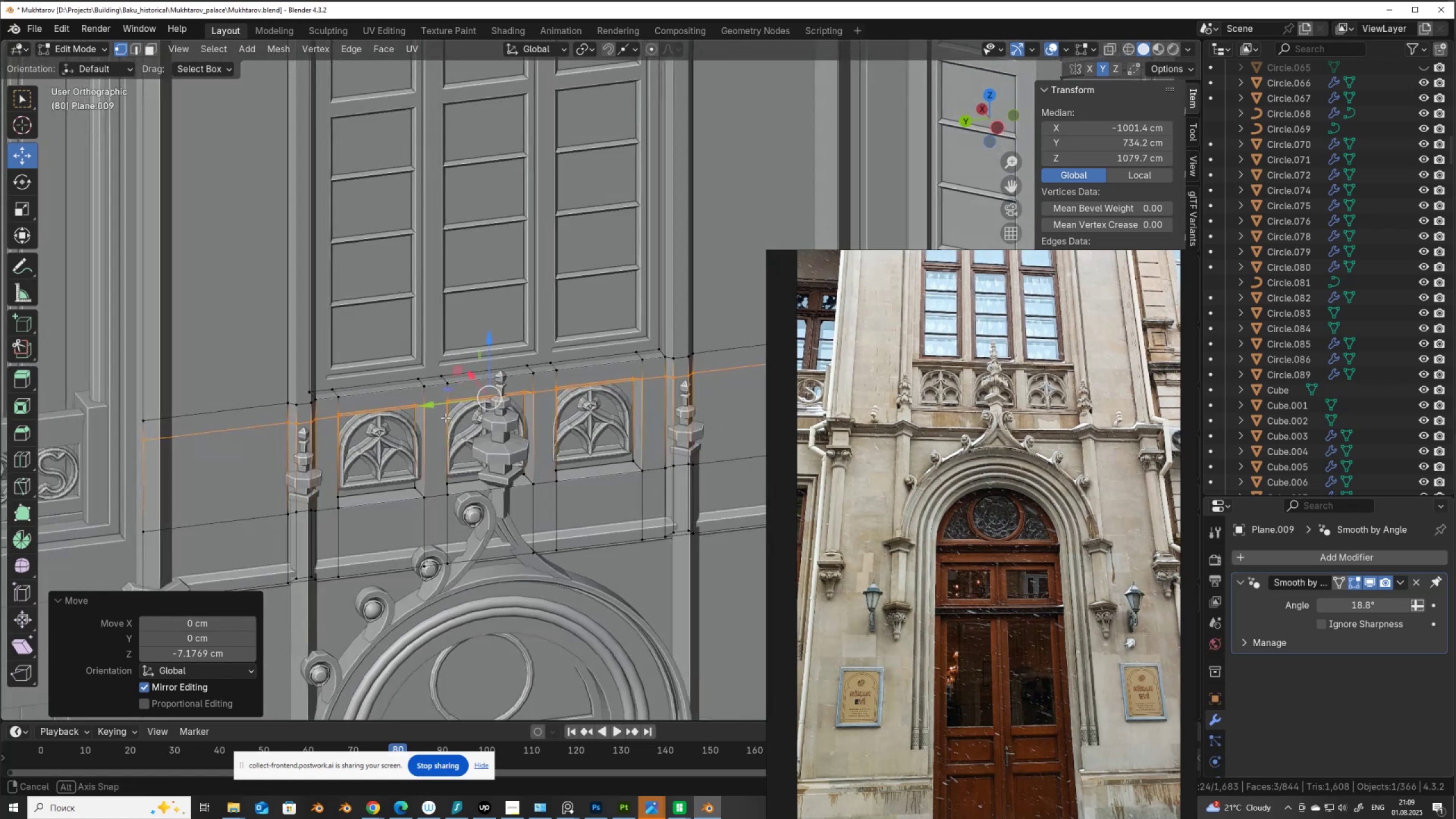 
hold_key(key=Z, duration=0.33)
 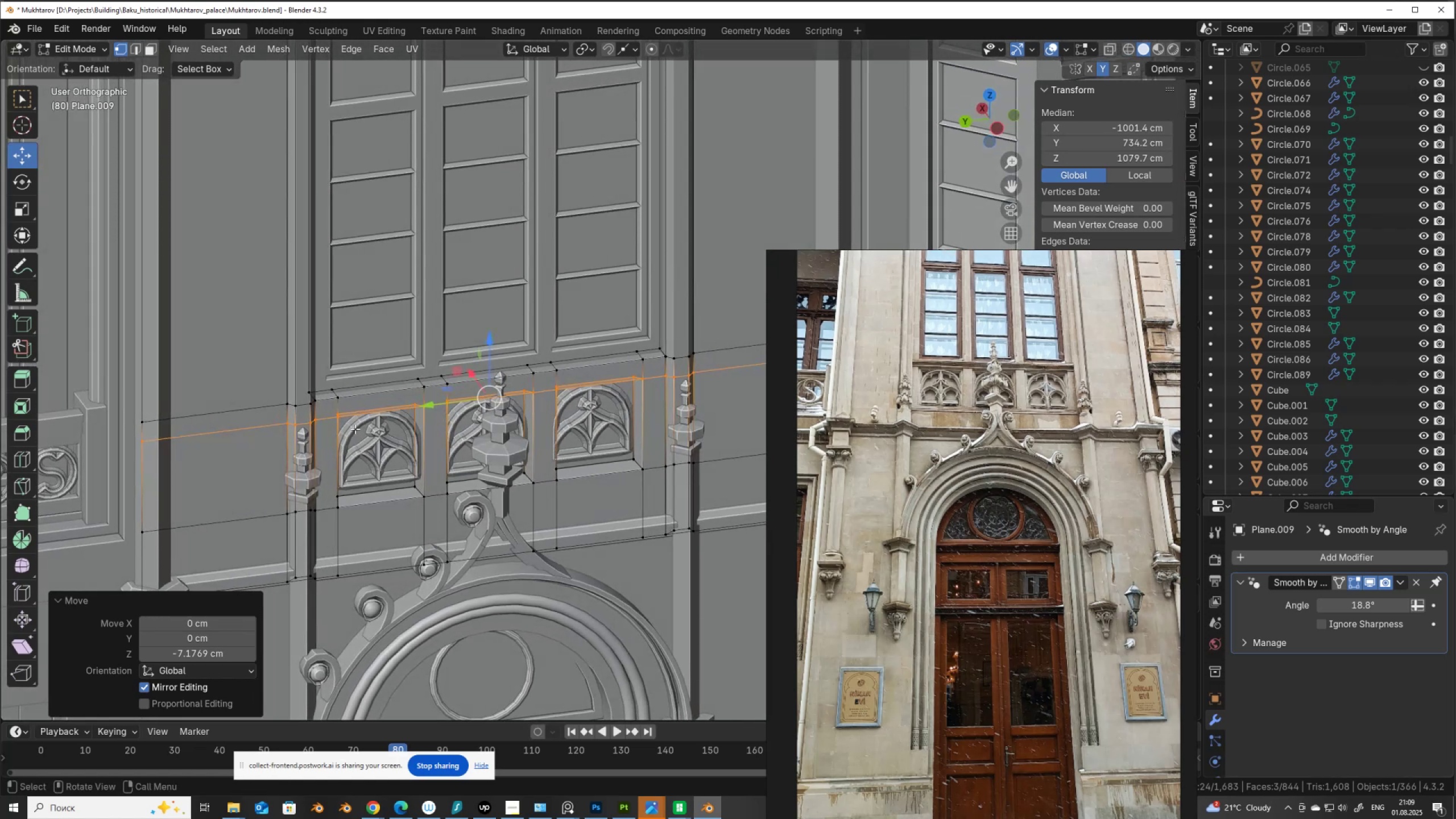 
key(Tab)
 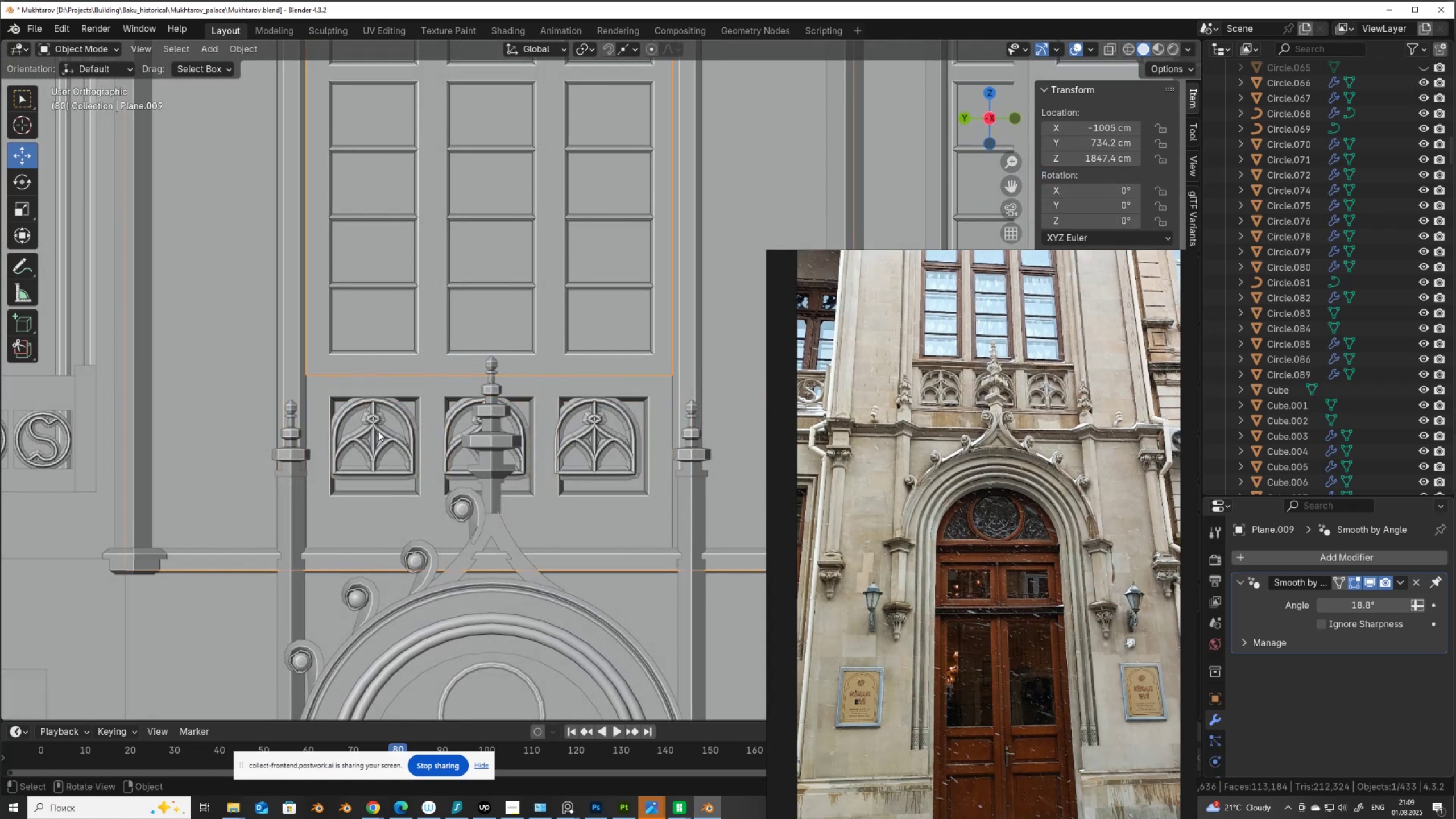 
left_click([378, 431])
 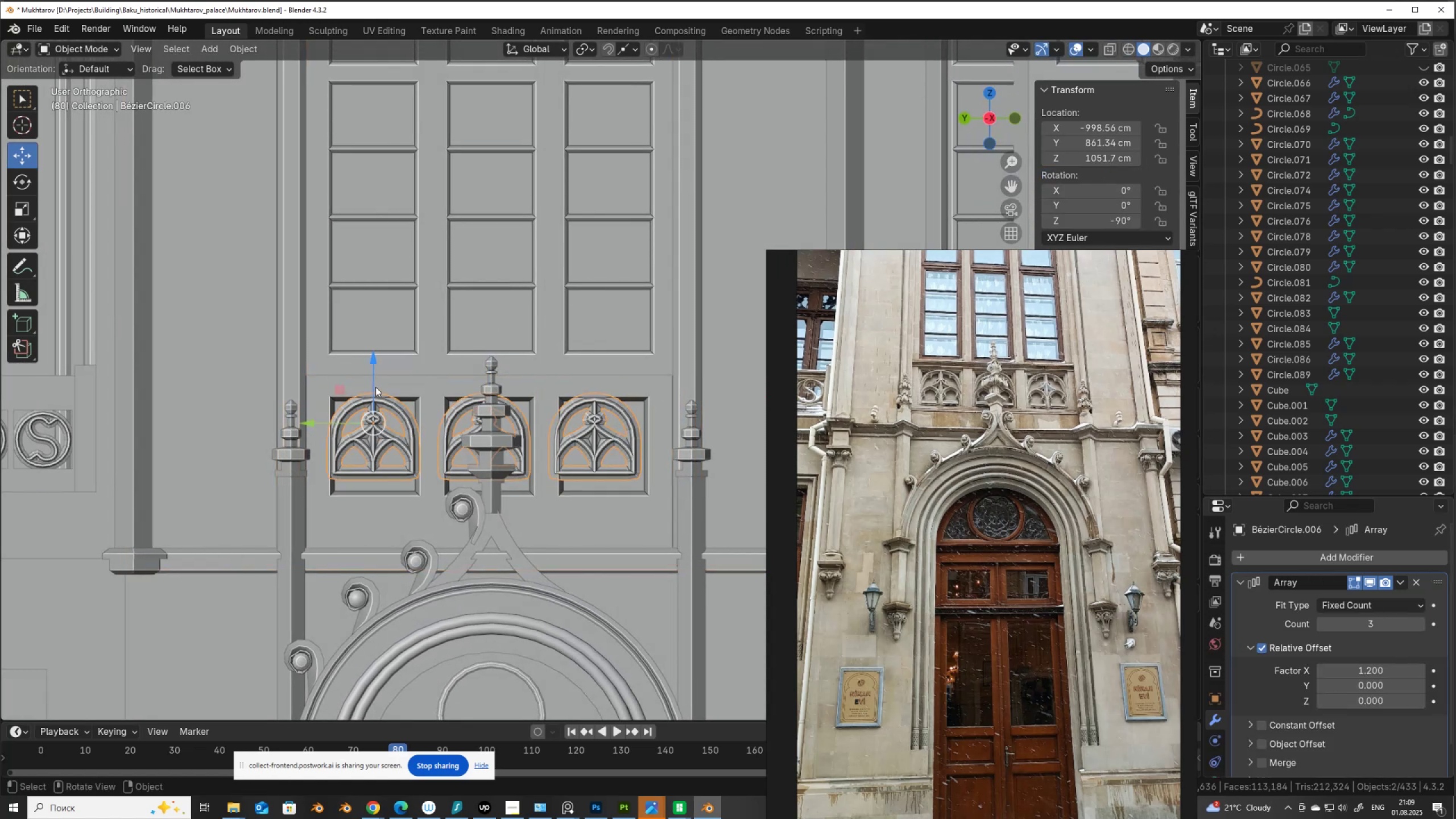 
left_click_drag(start_coordinate=[375, 387], to_coordinate=[377, 397])
 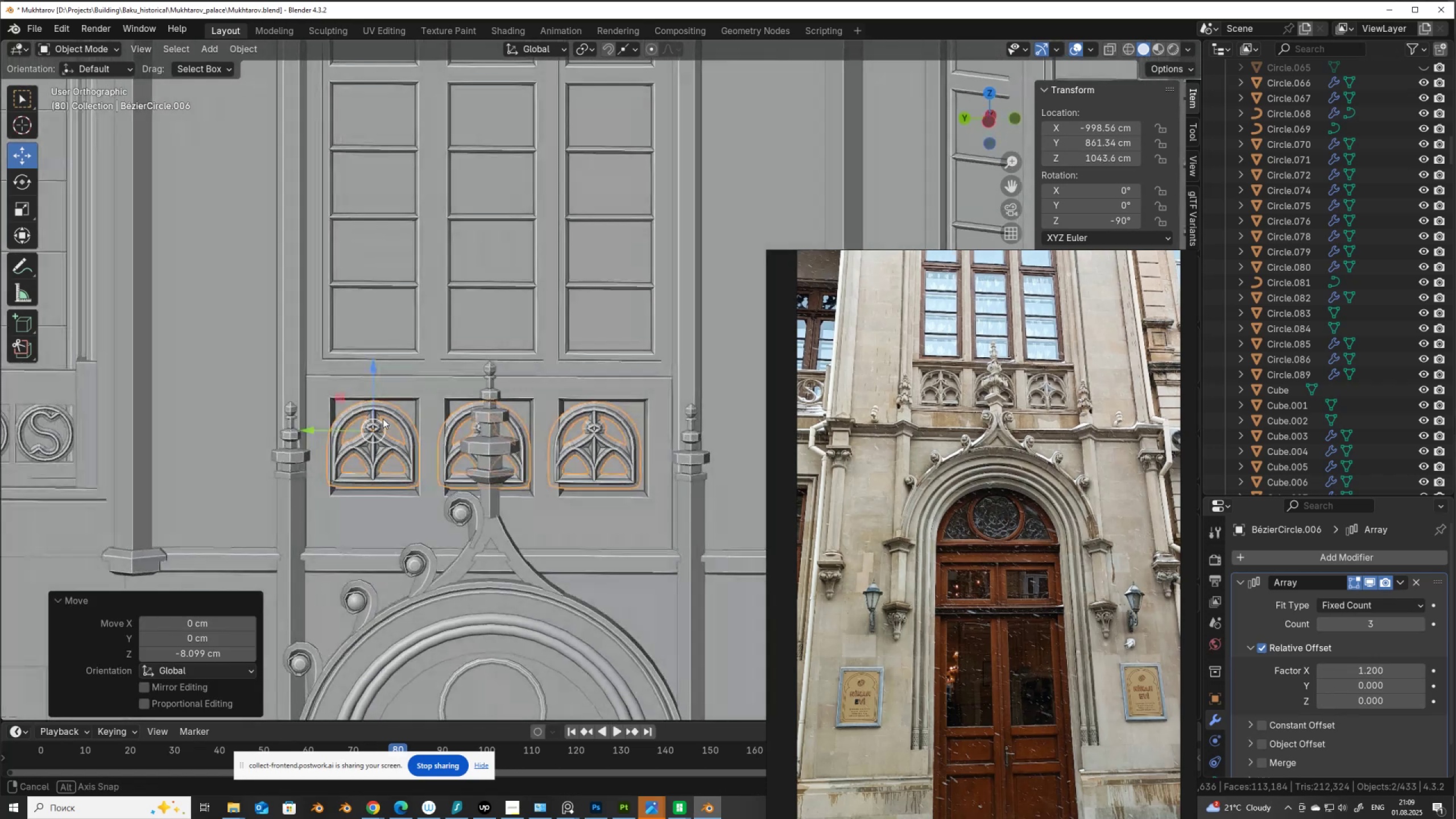 
key(Alt+AltLeft)
 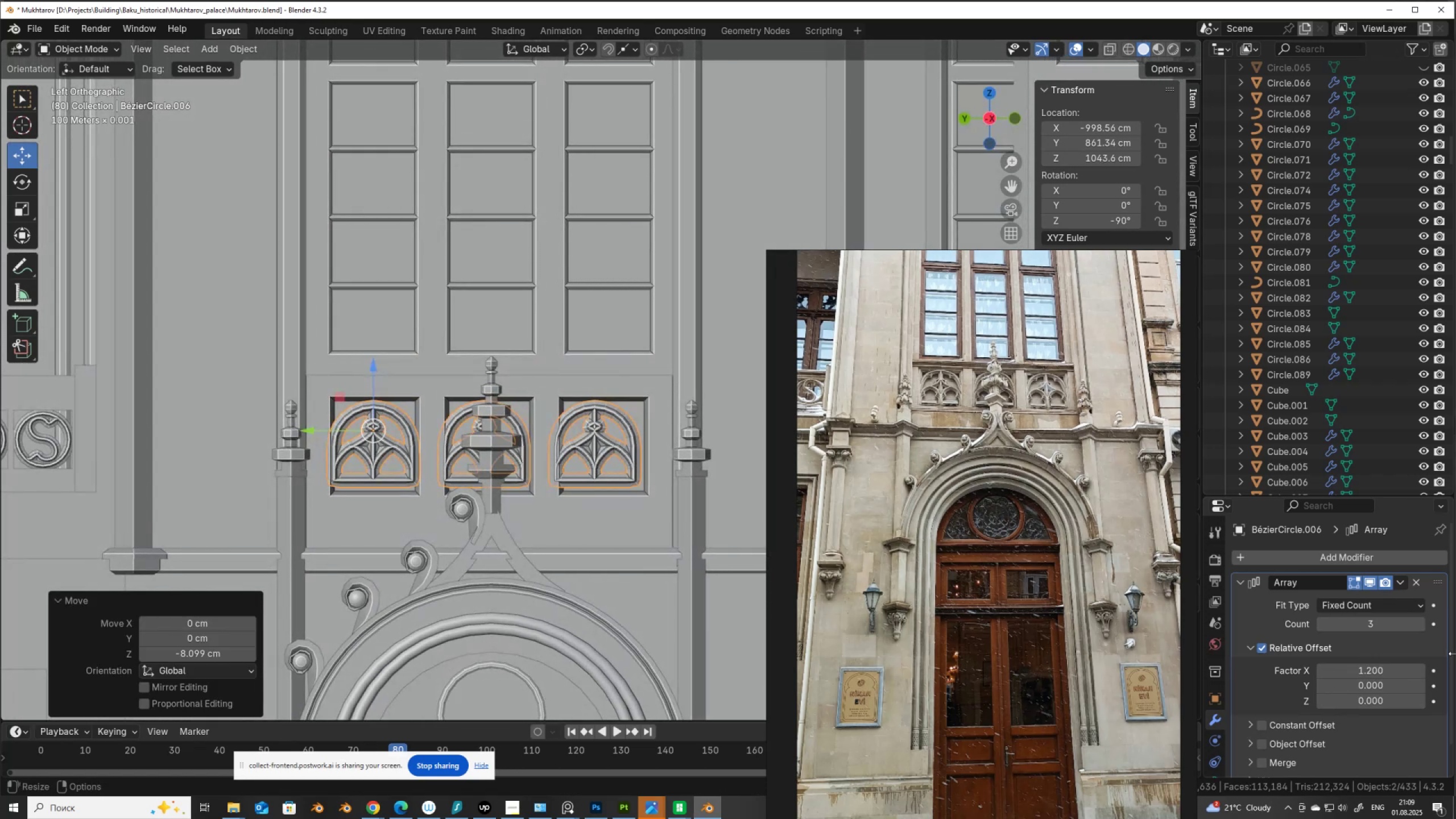 
hold_key(key=ShiftLeft, duration=1.53)
left_click_drag(start_coordinate=[1385, 671], to_coordinate=[228, 185])
 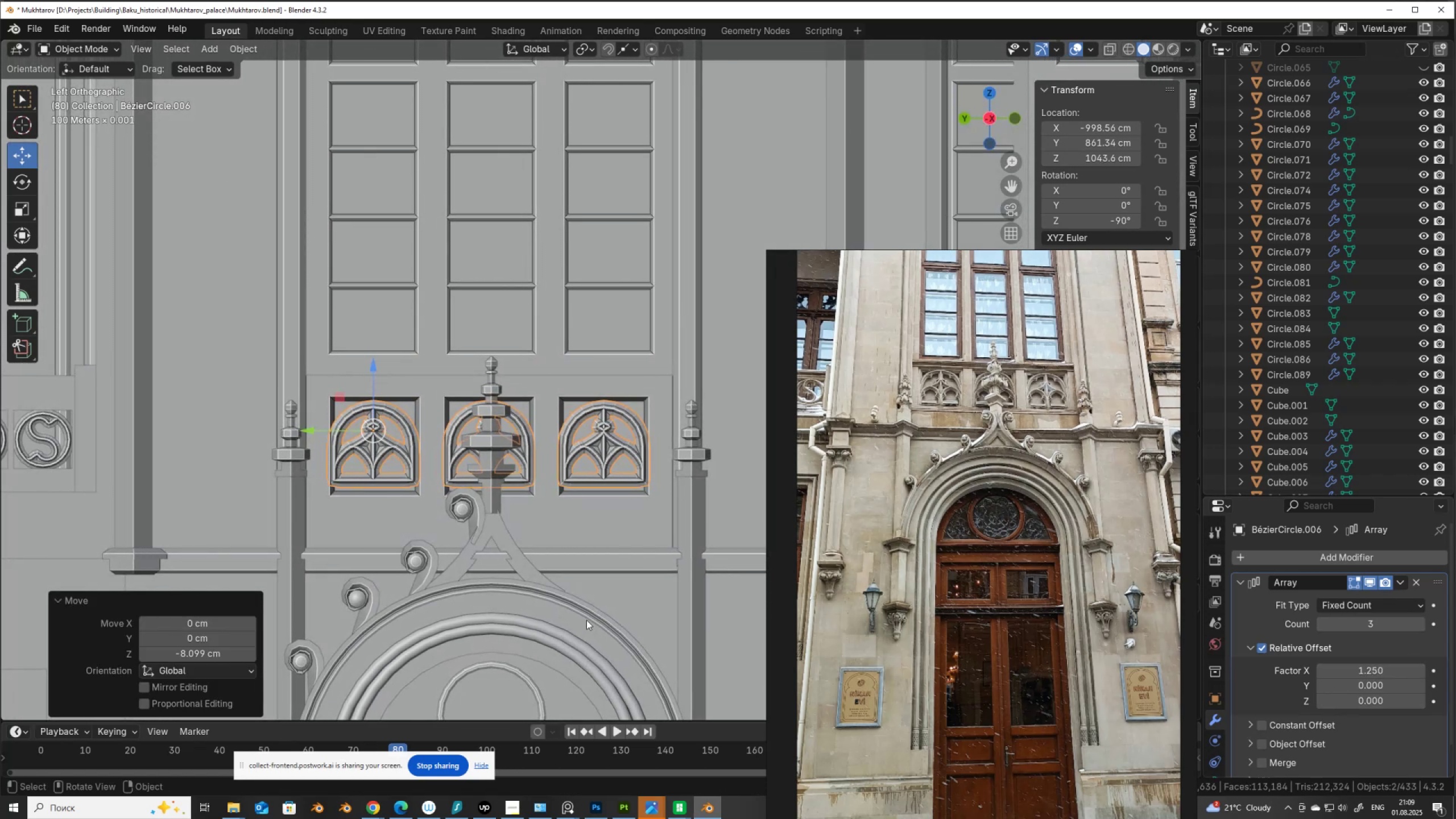 
hold_key(key=ShiftLeft, duration=1.52)
 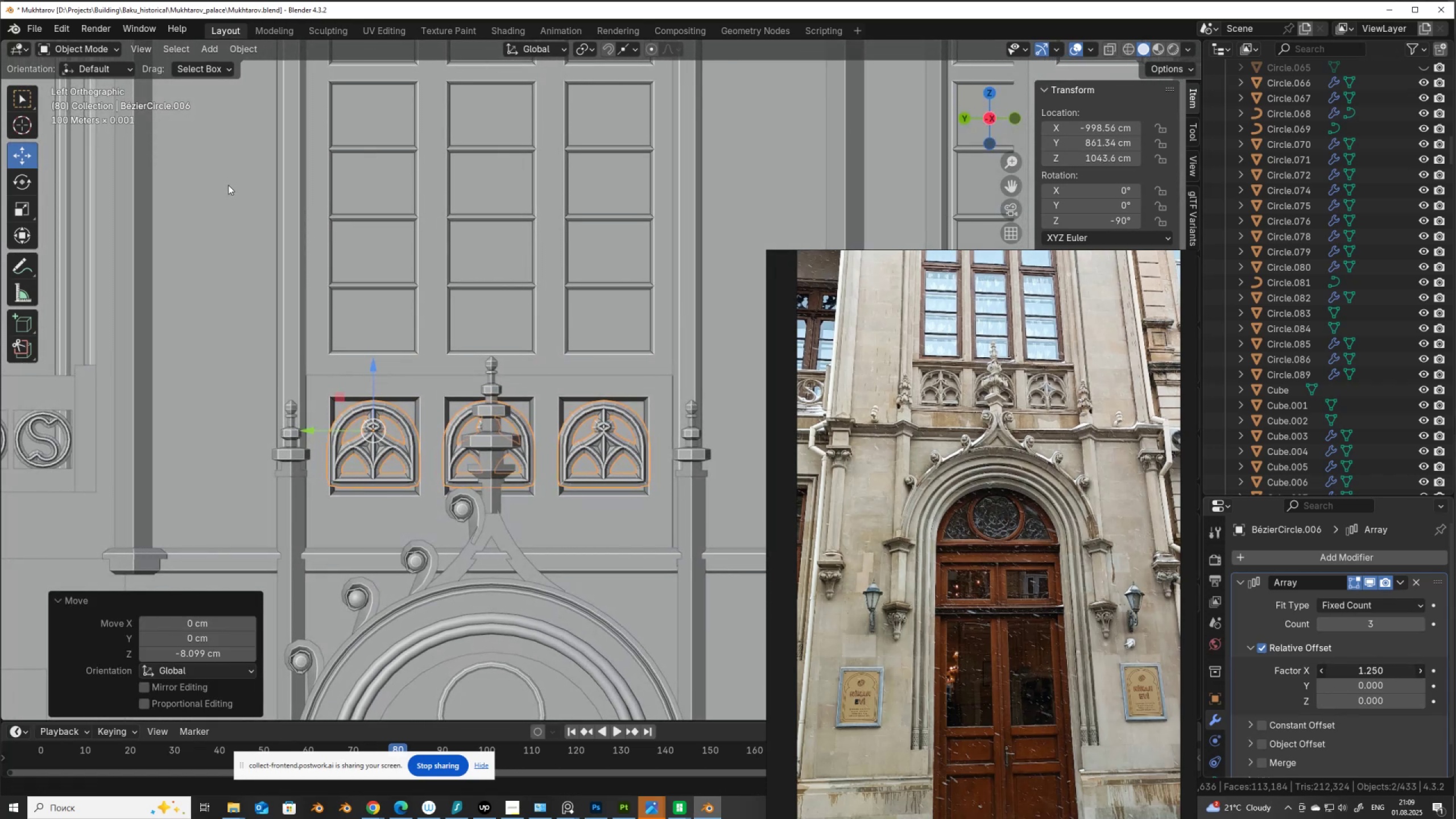 
hold_key(key=ShiftLeft, duration=1.0)
 